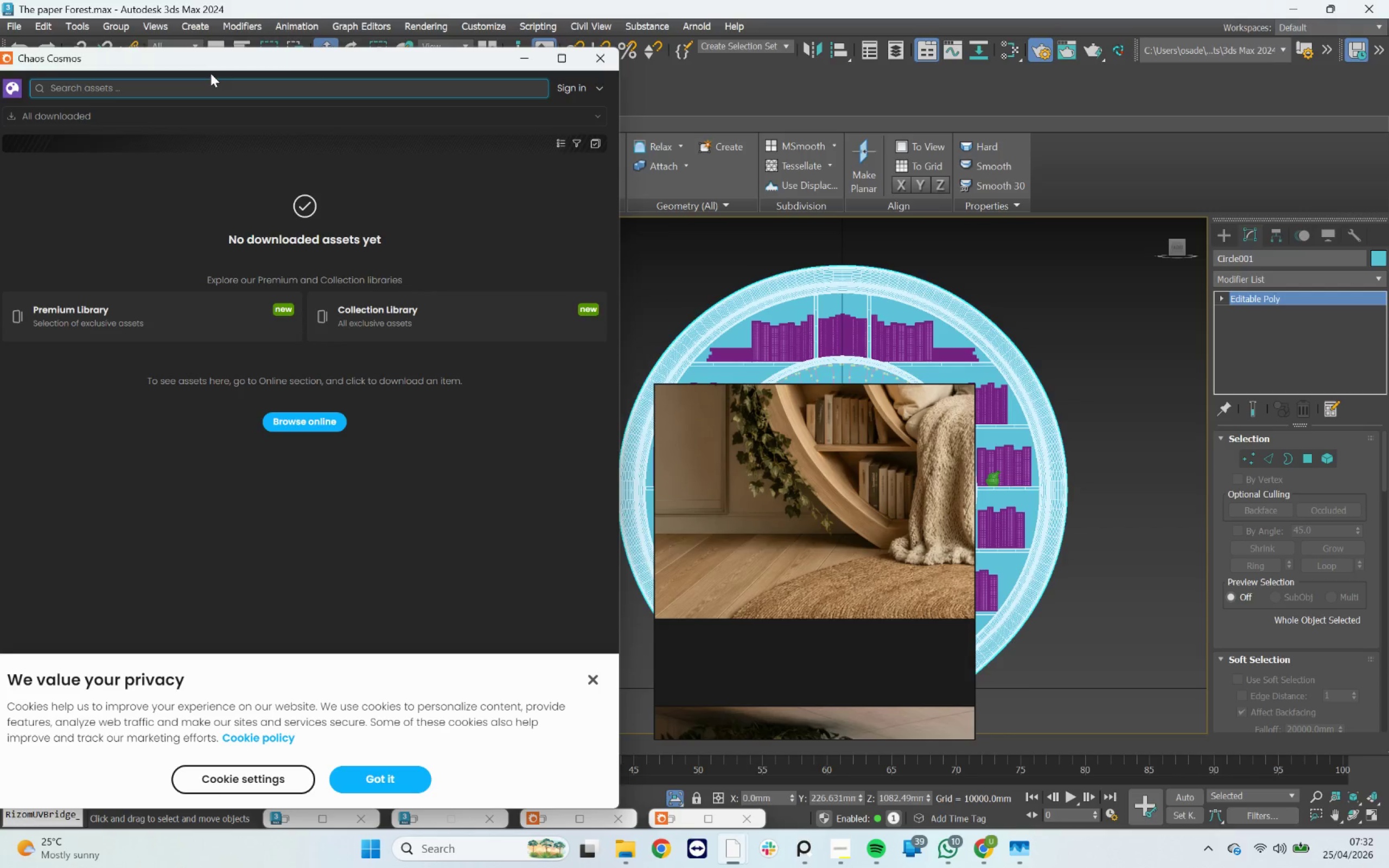 
type(ww)
 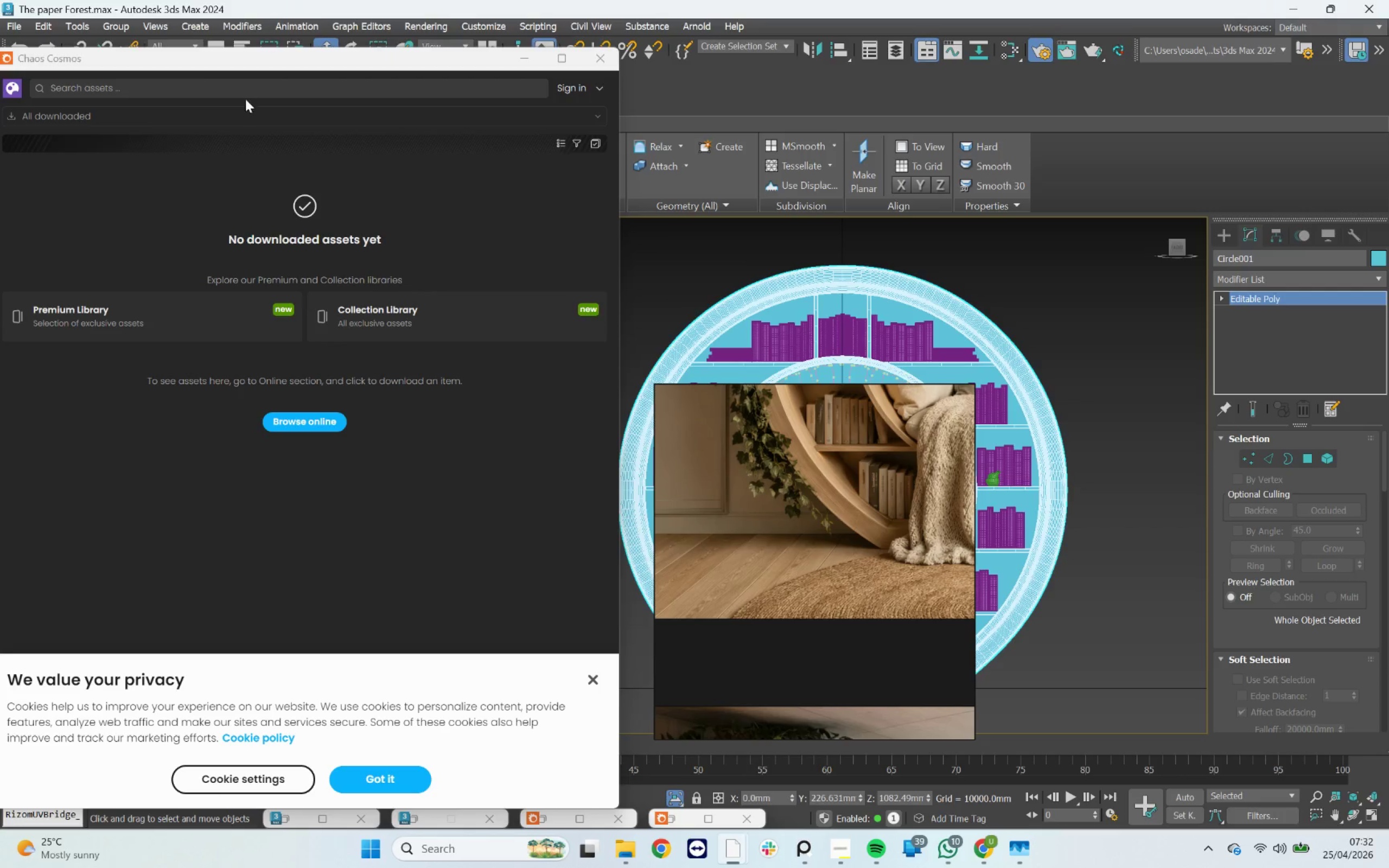 
left_click([241, 87])
 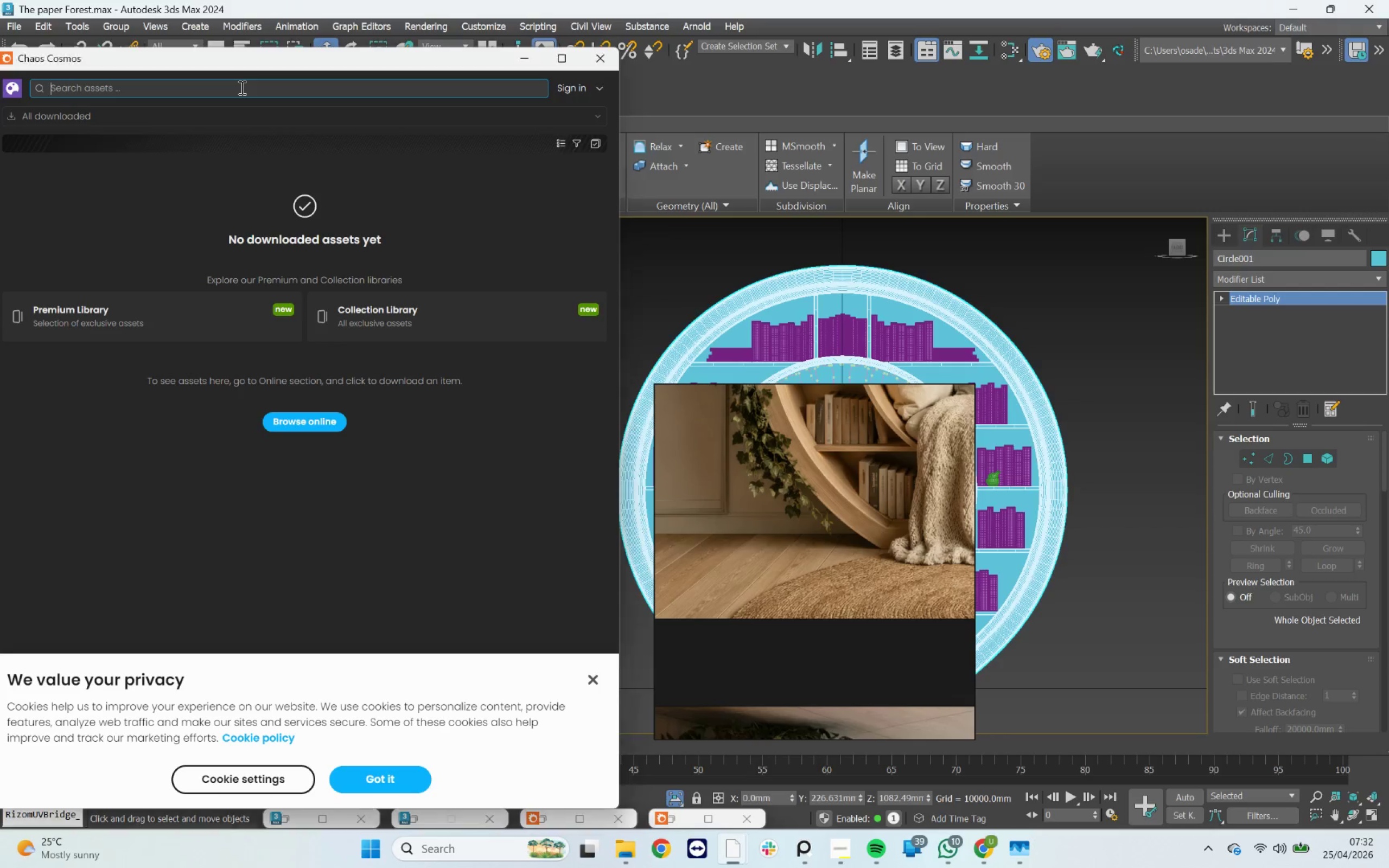 
type(ww)
 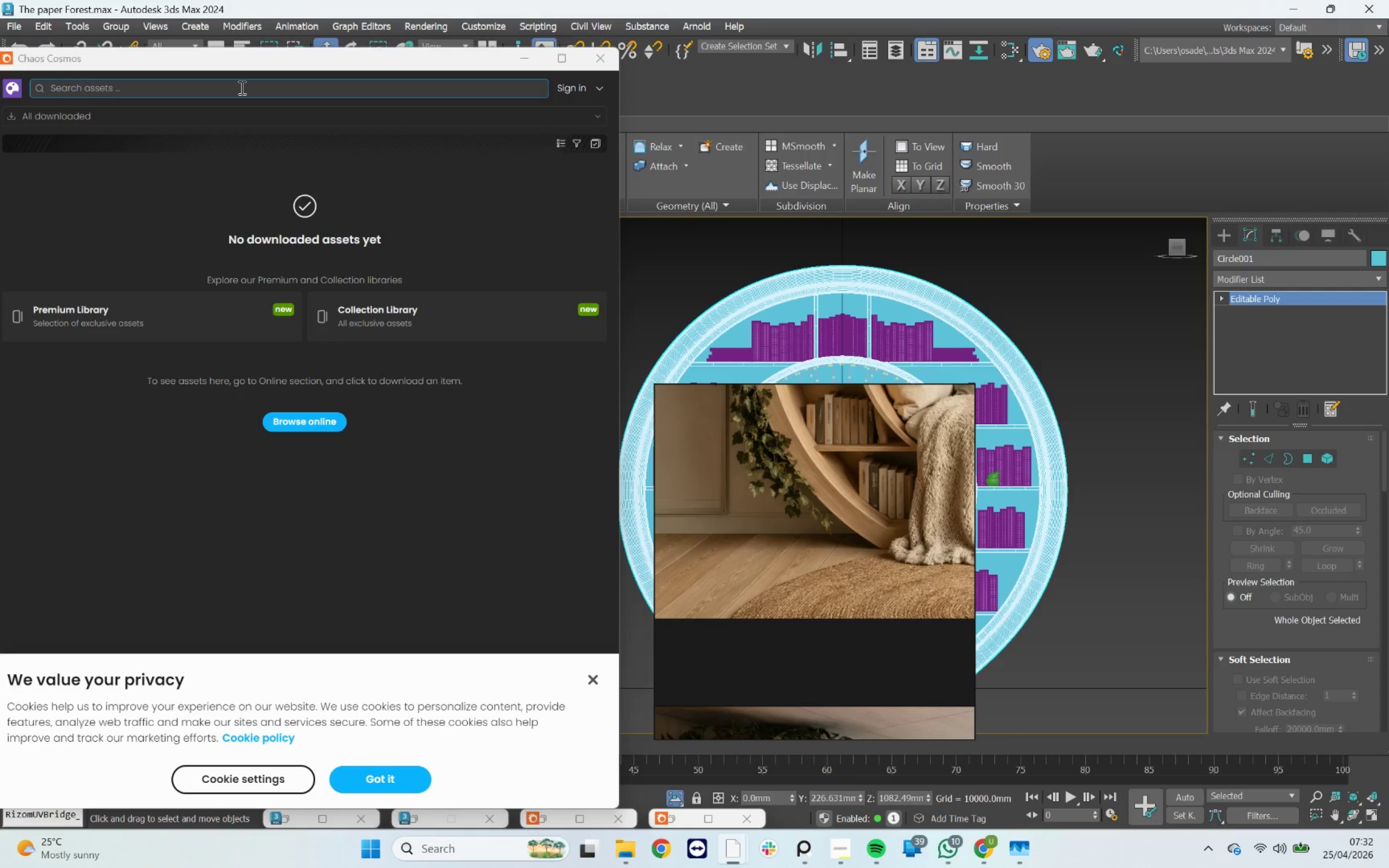 
left_click([241, 87])
 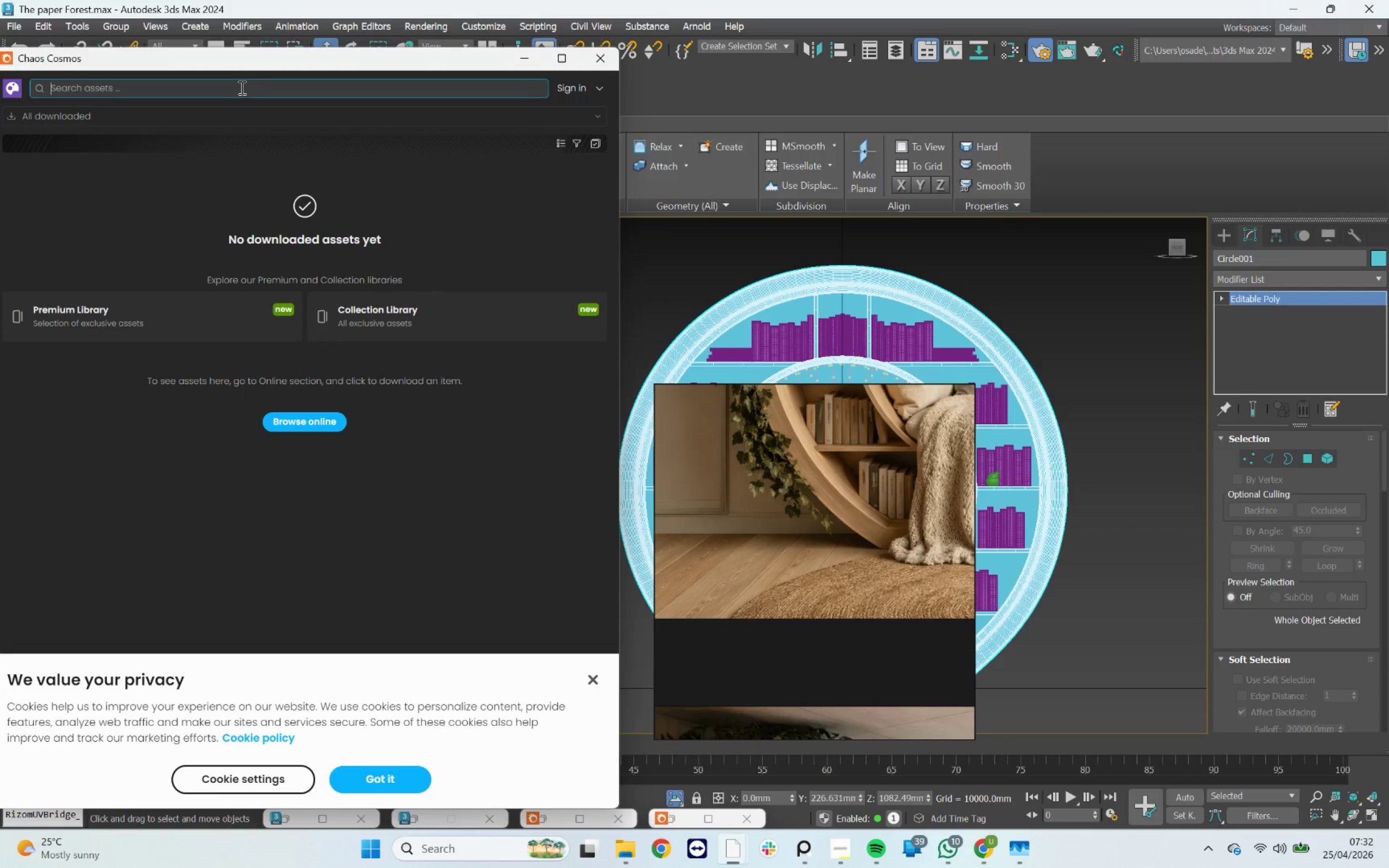 
key(W)
 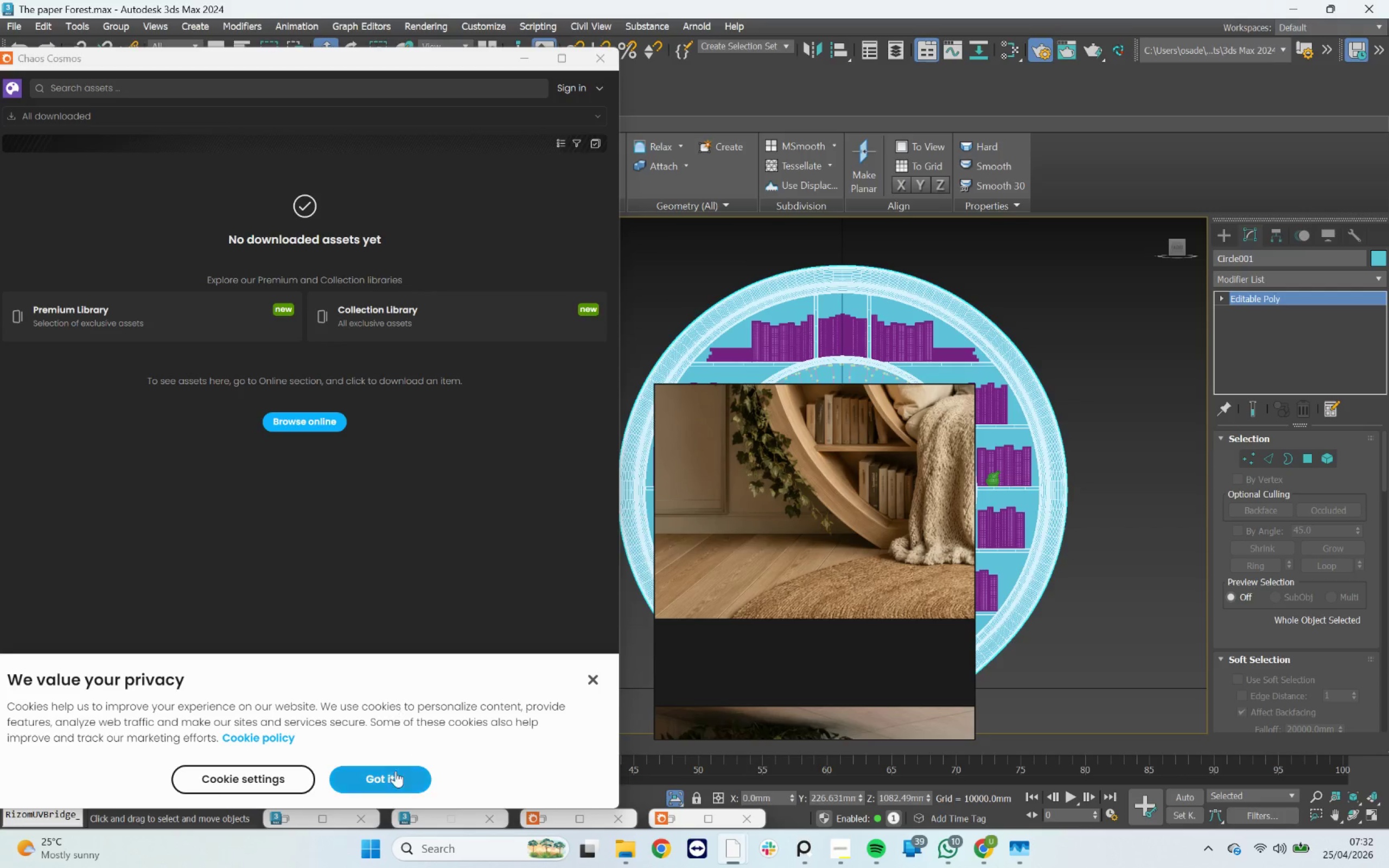 
left_click([391, 771])
 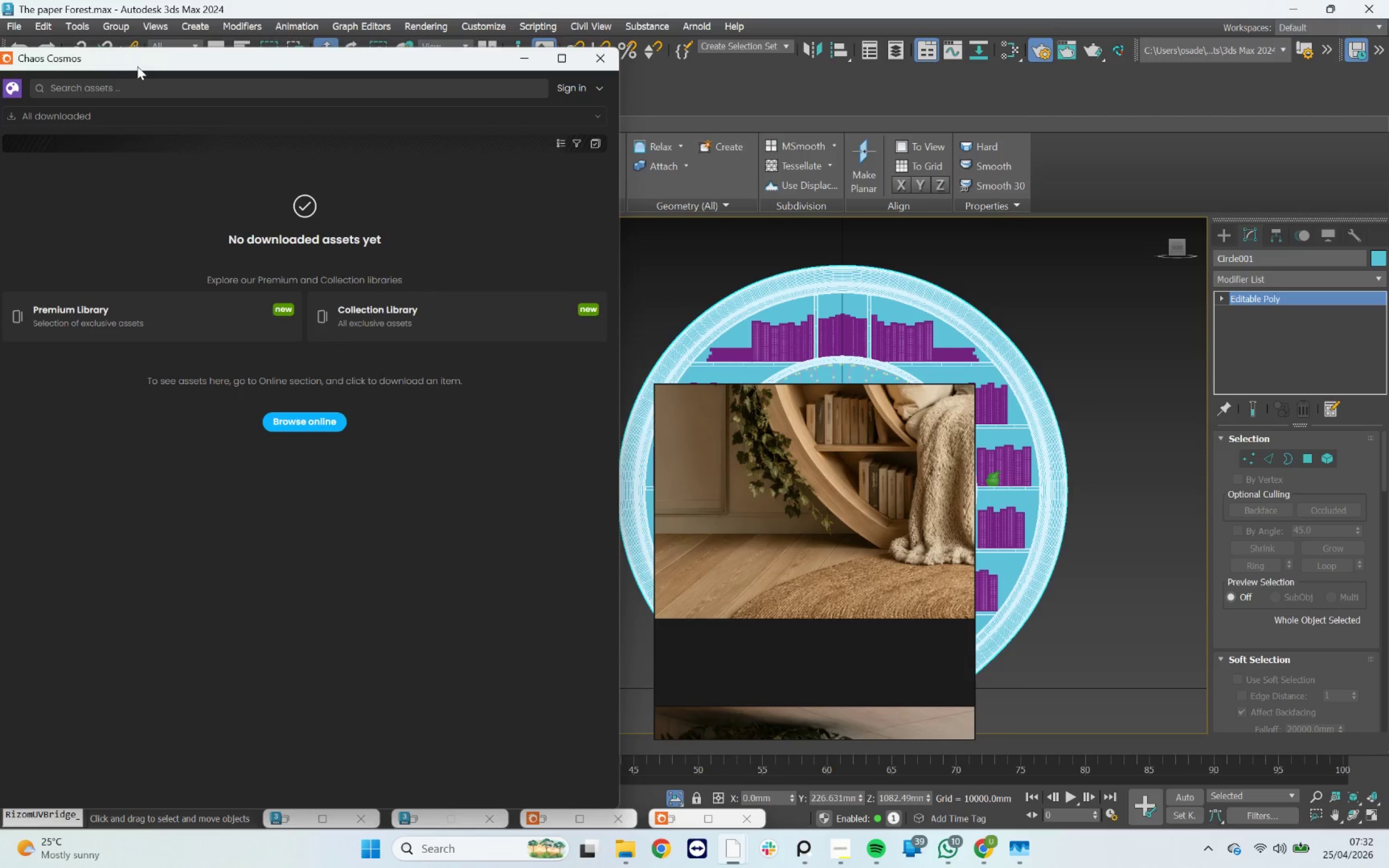 
left_click([137, 84])
 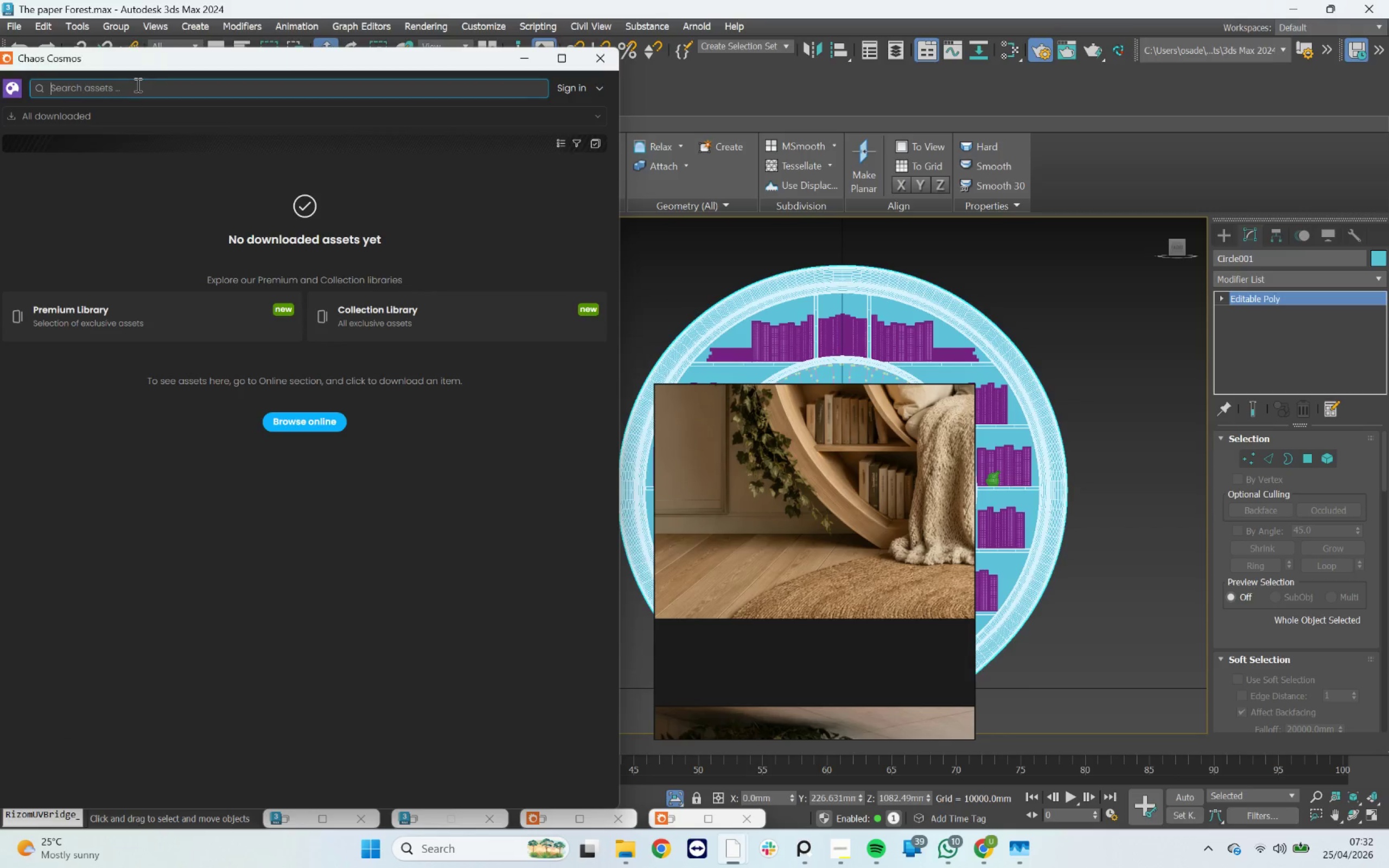 
key(W)
 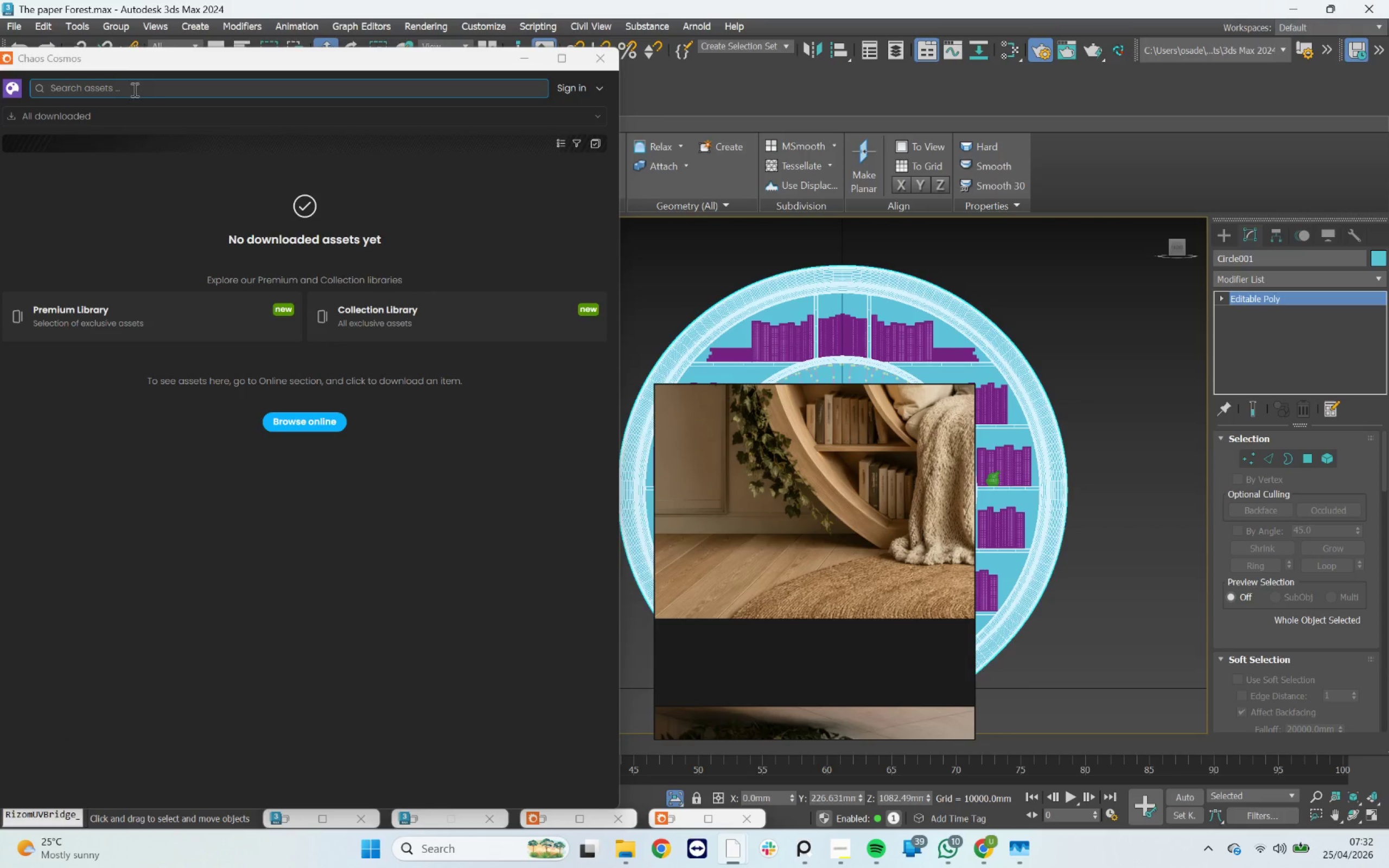 
left_click([133, 90])
 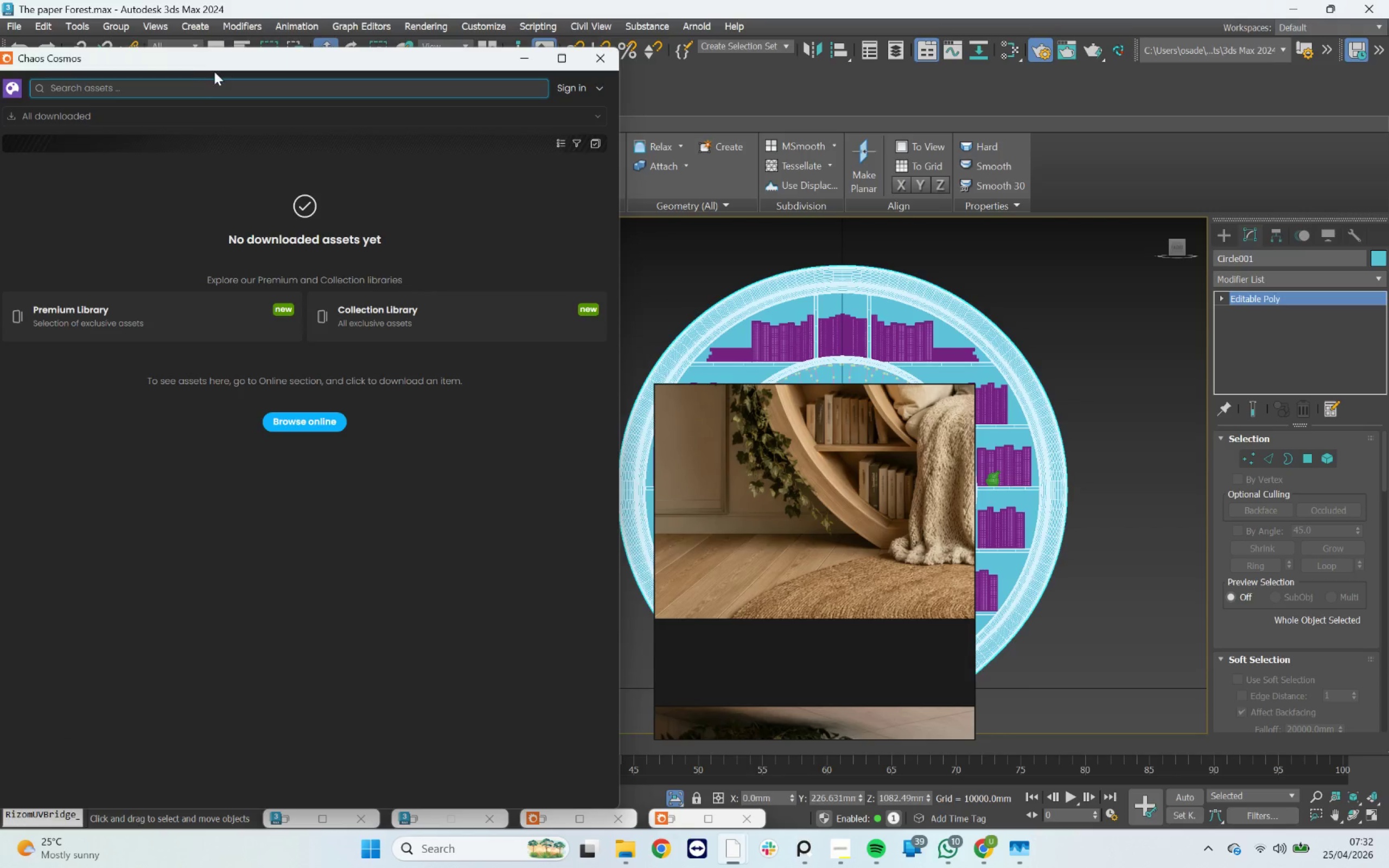 
left_click_drag(start_coordinate=[219, 67], to_coordinate=[283, 54])
 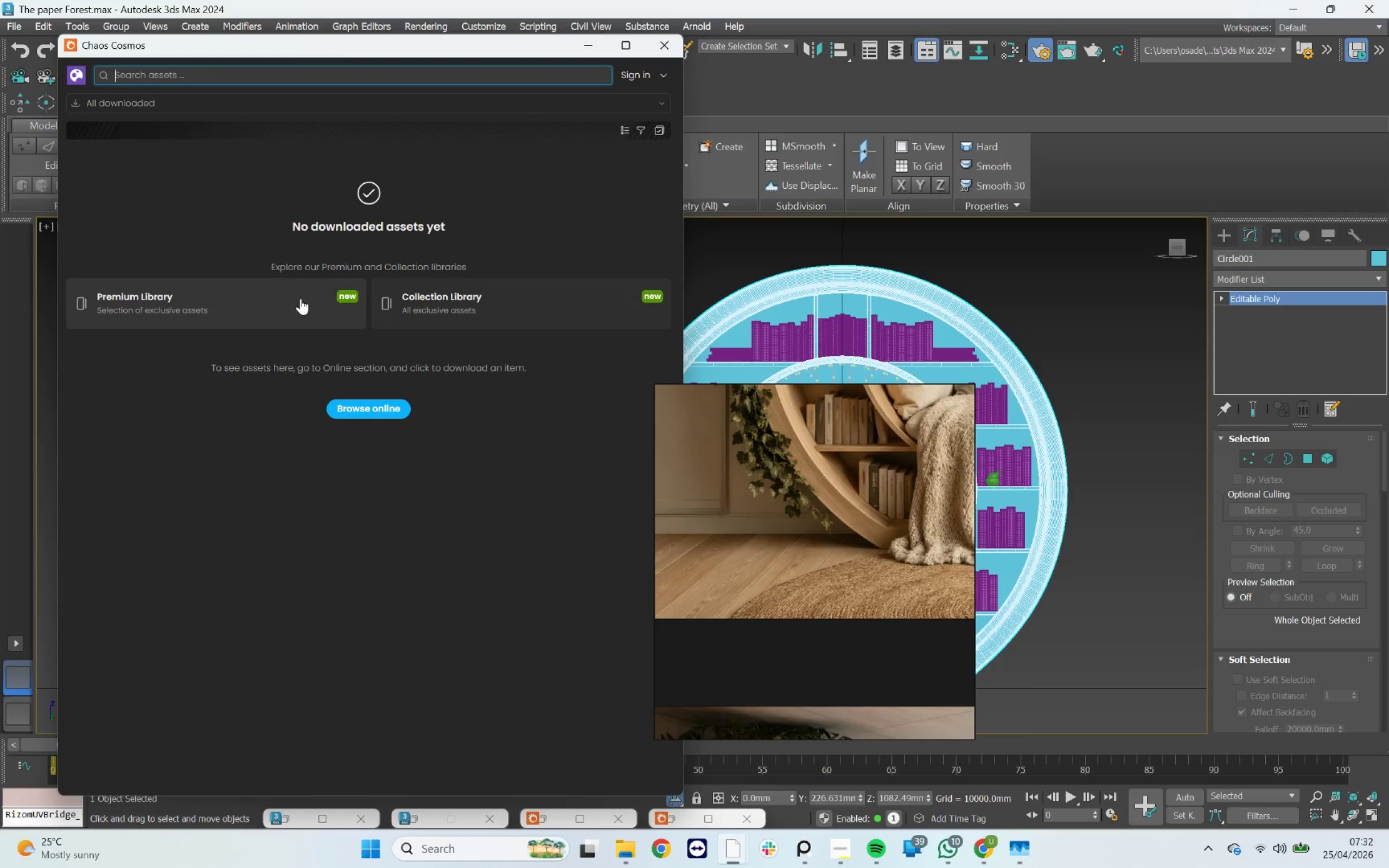 
left_click([300, 299])
 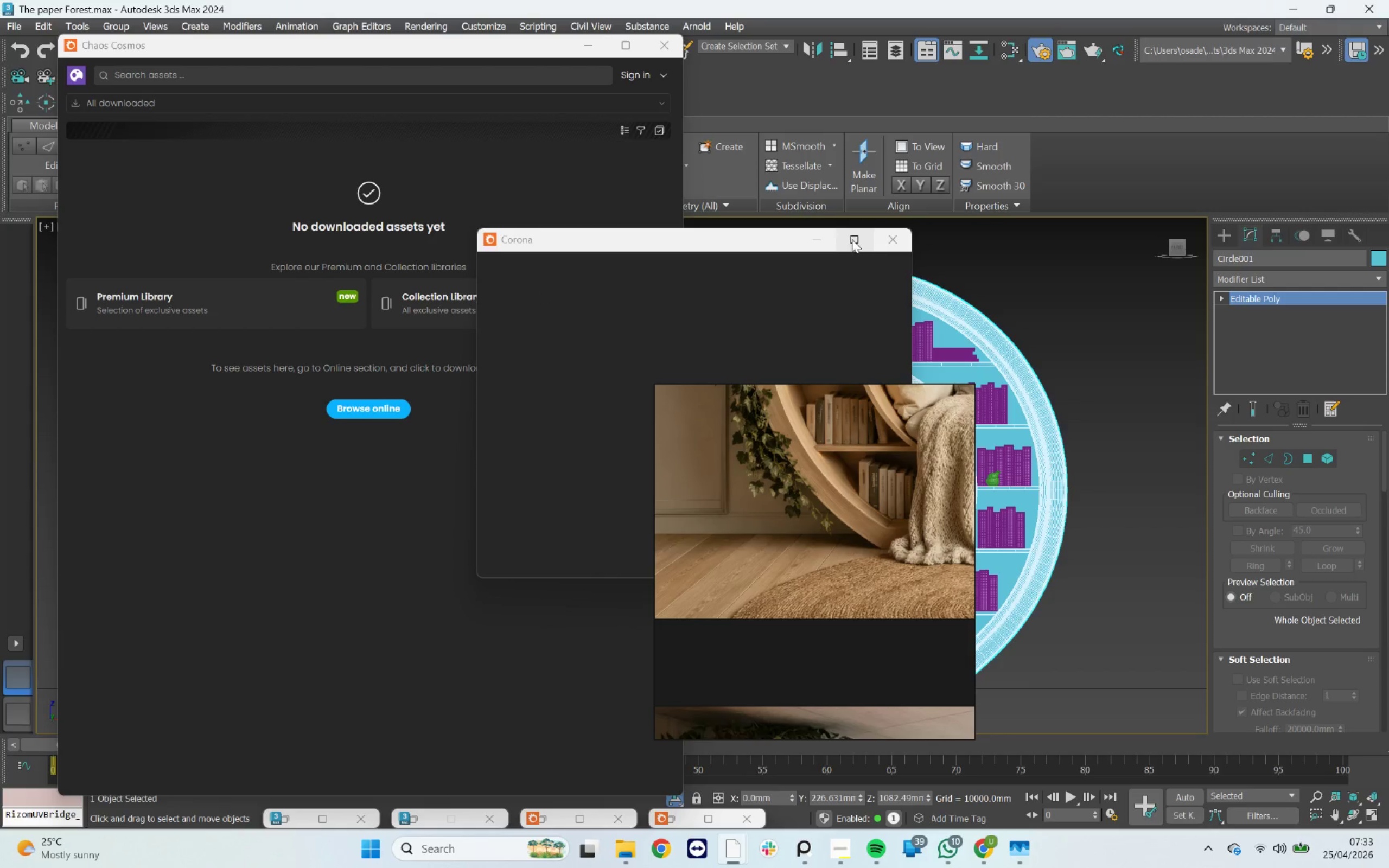 
left_click([825, 238])
 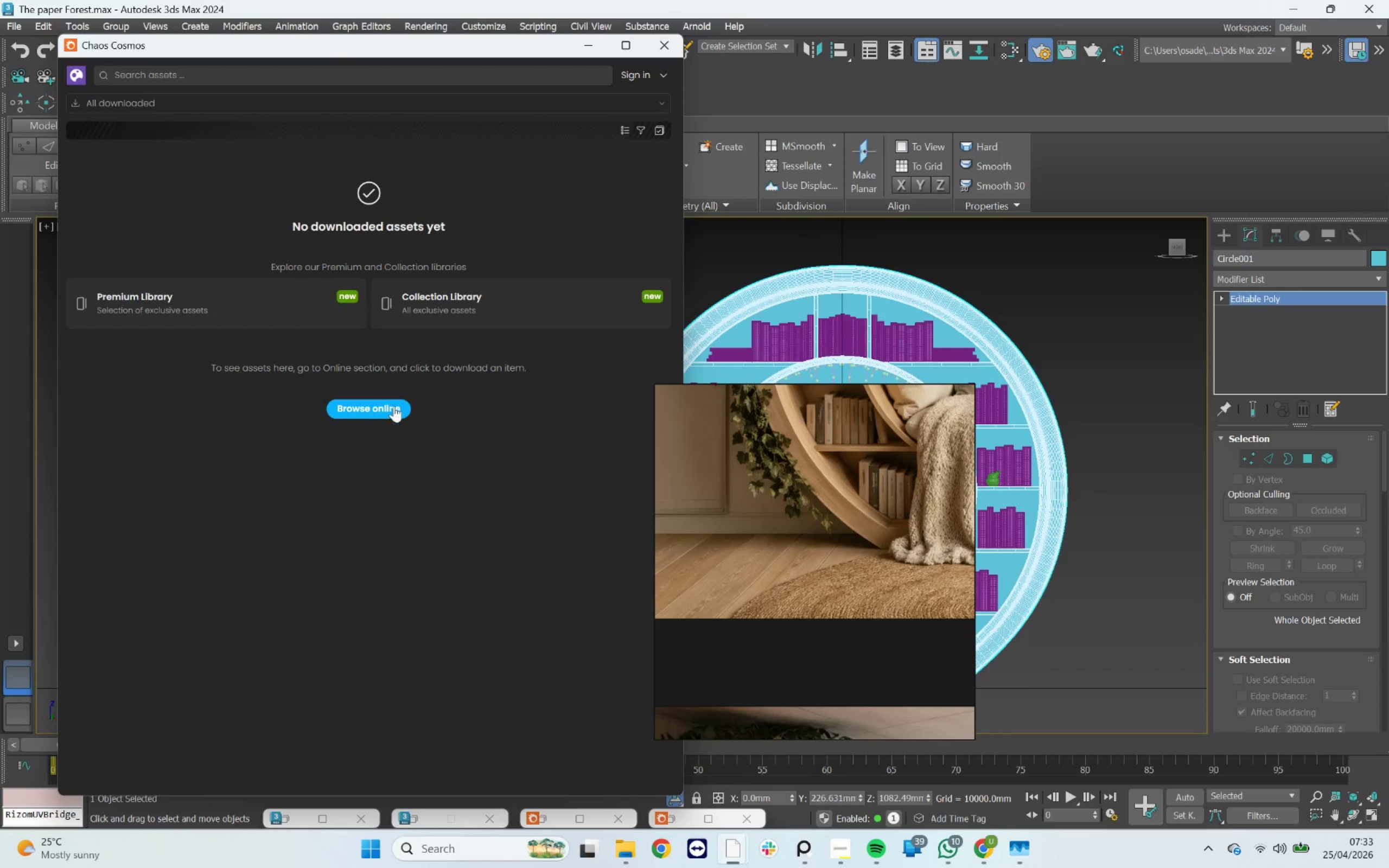 
left_click([383, 408])
 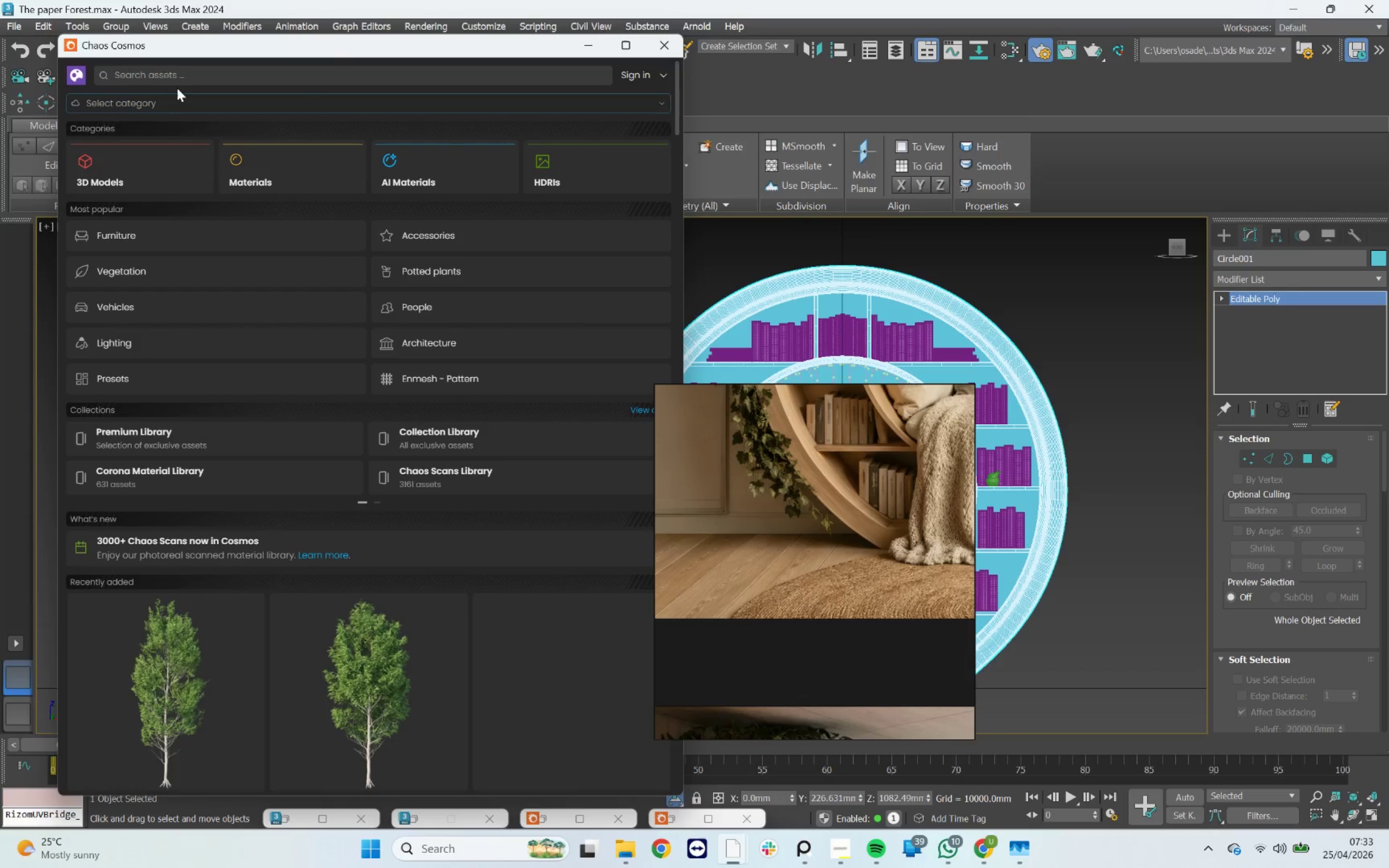 
left_click([182, 72])
 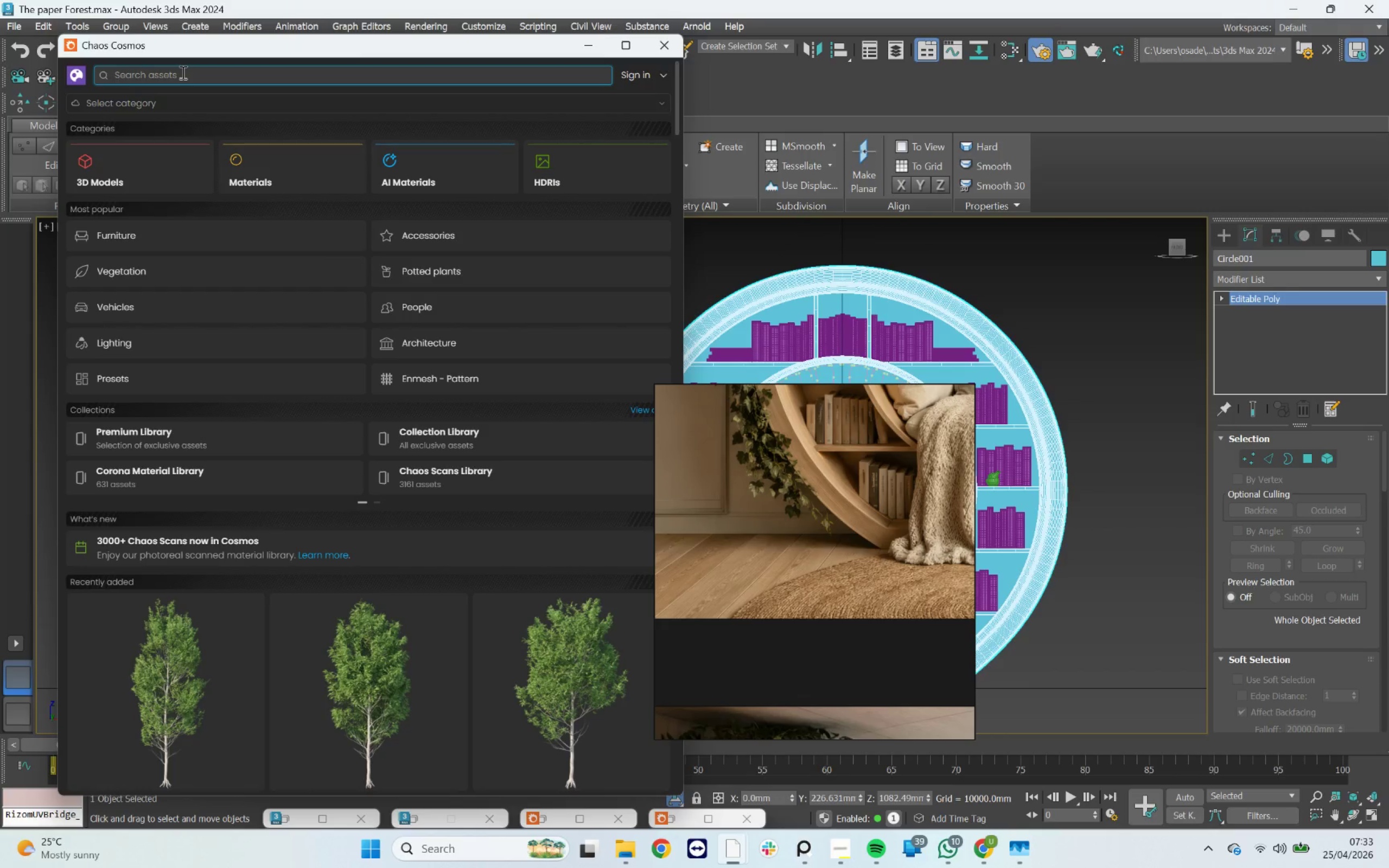 
type(wood)
 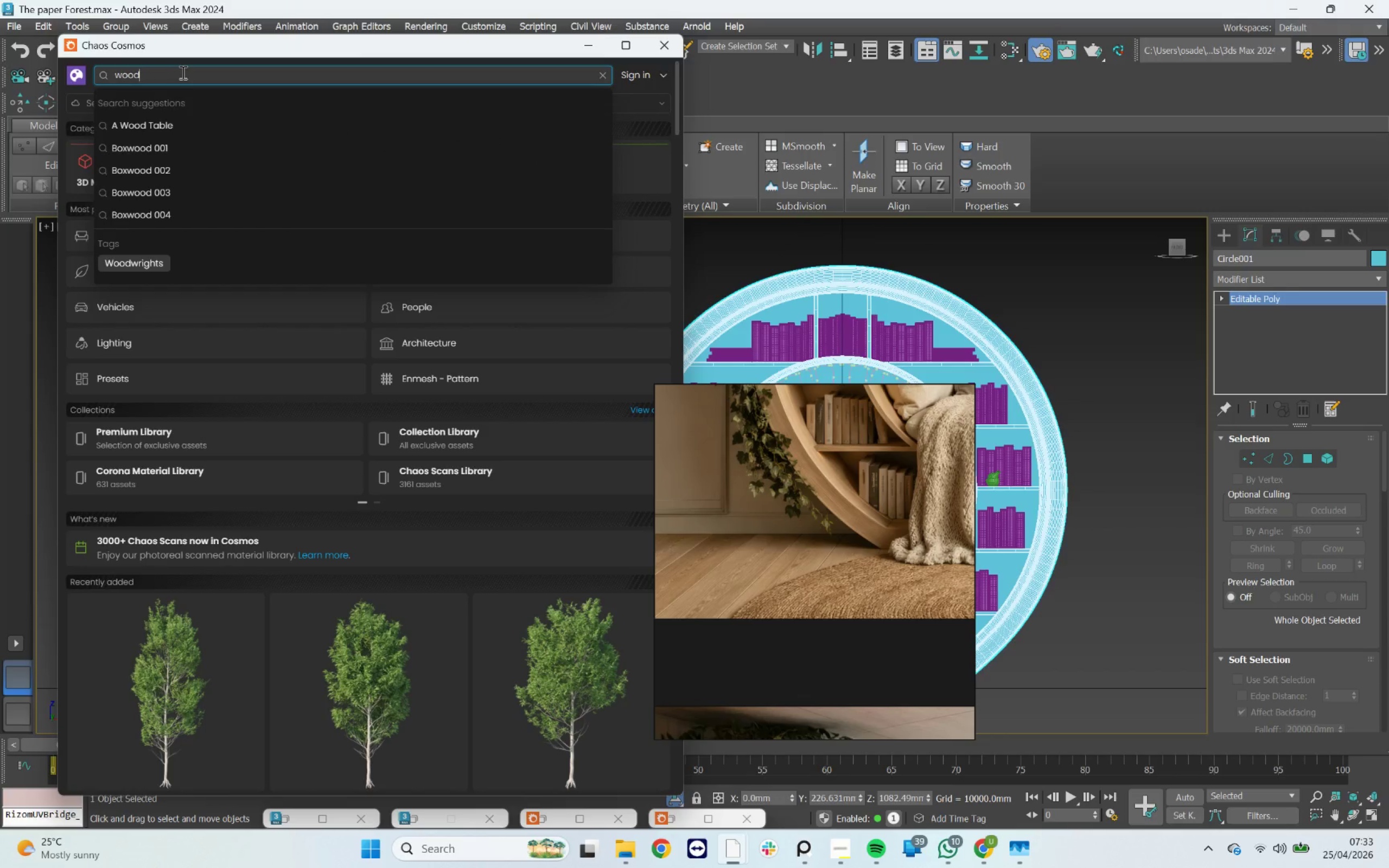 
key(Enter)
 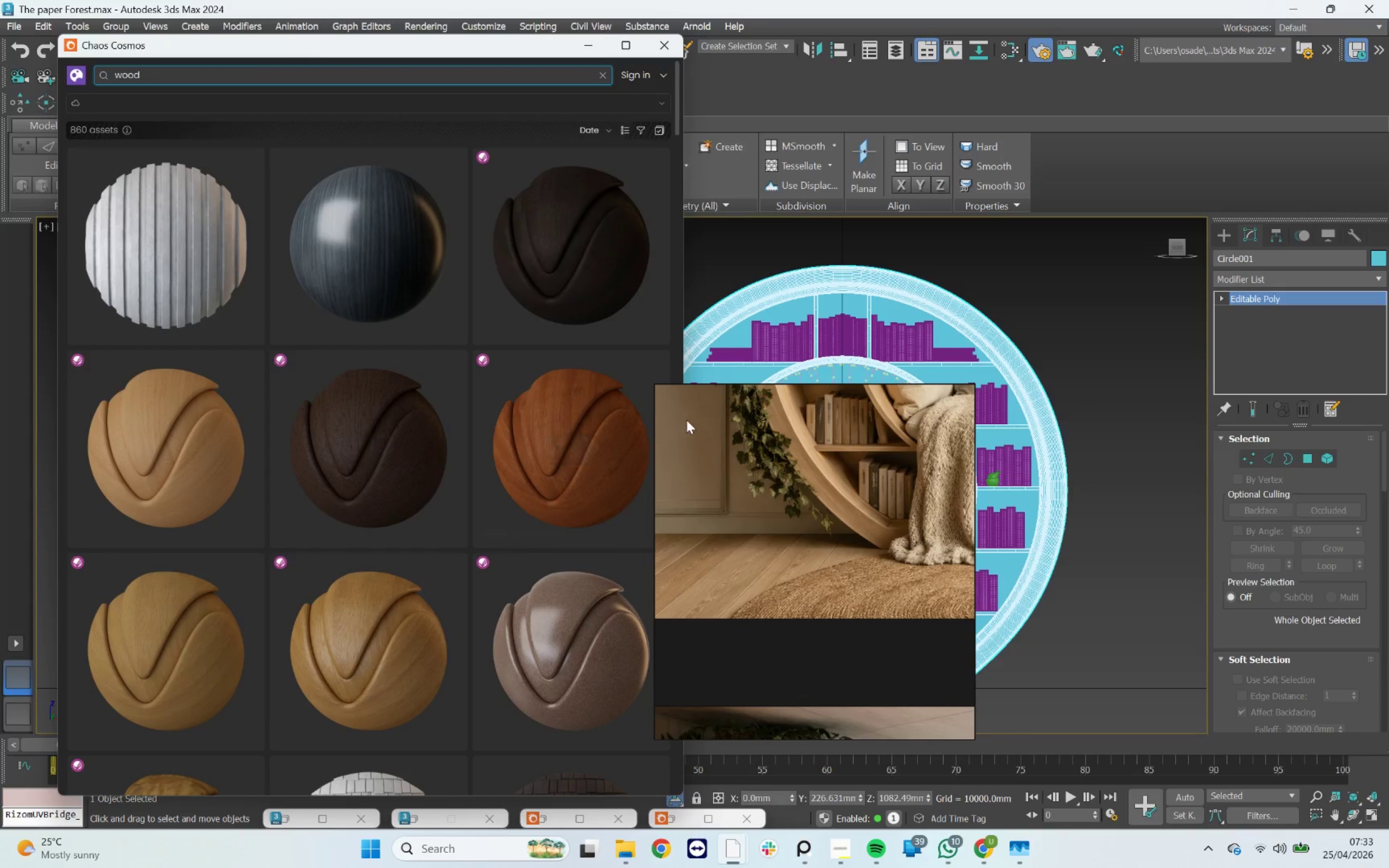 
scroll: coordinate [395, 295], scroll_direction: down, amount: 18.0
 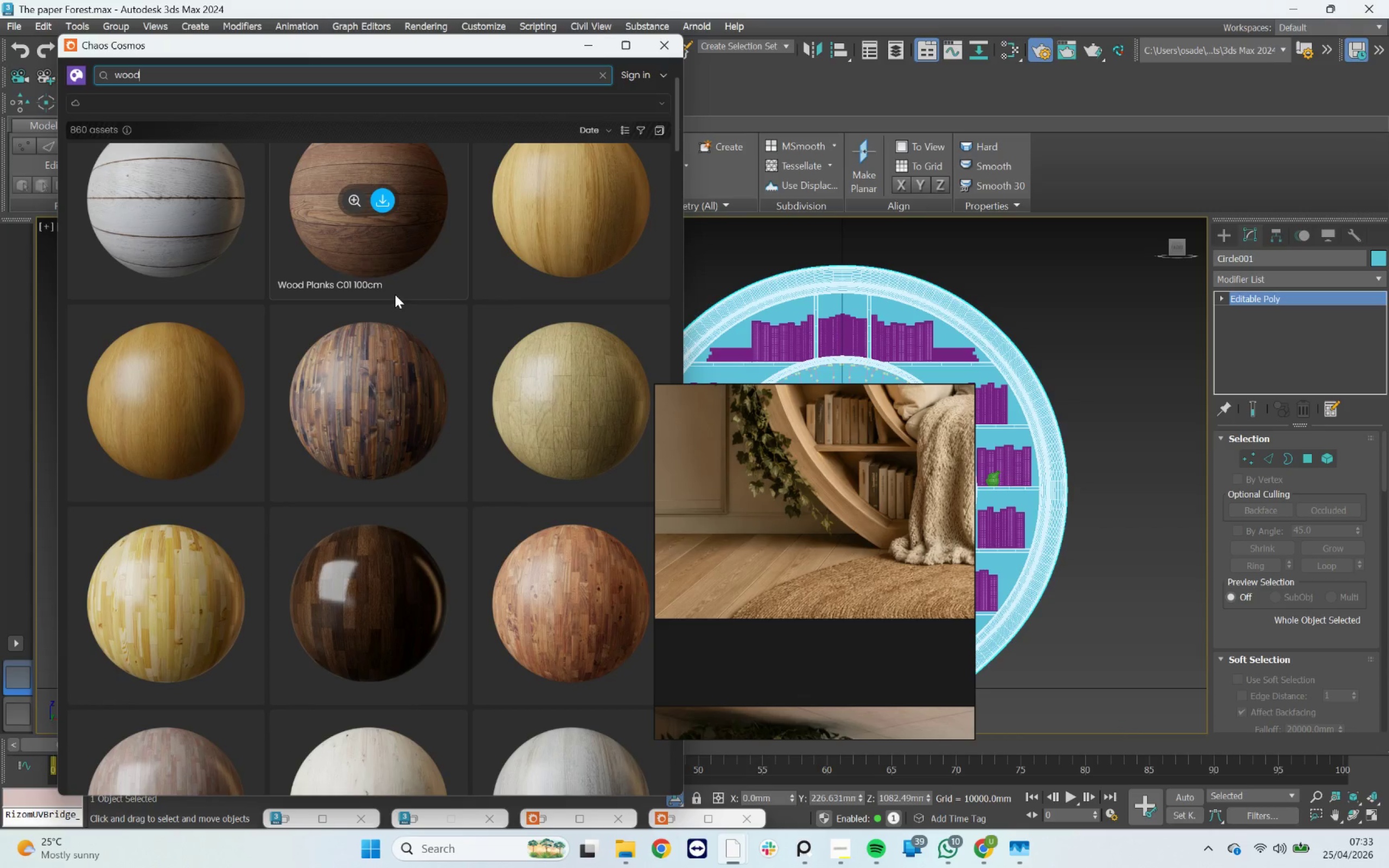 
left_click([220, 237])
 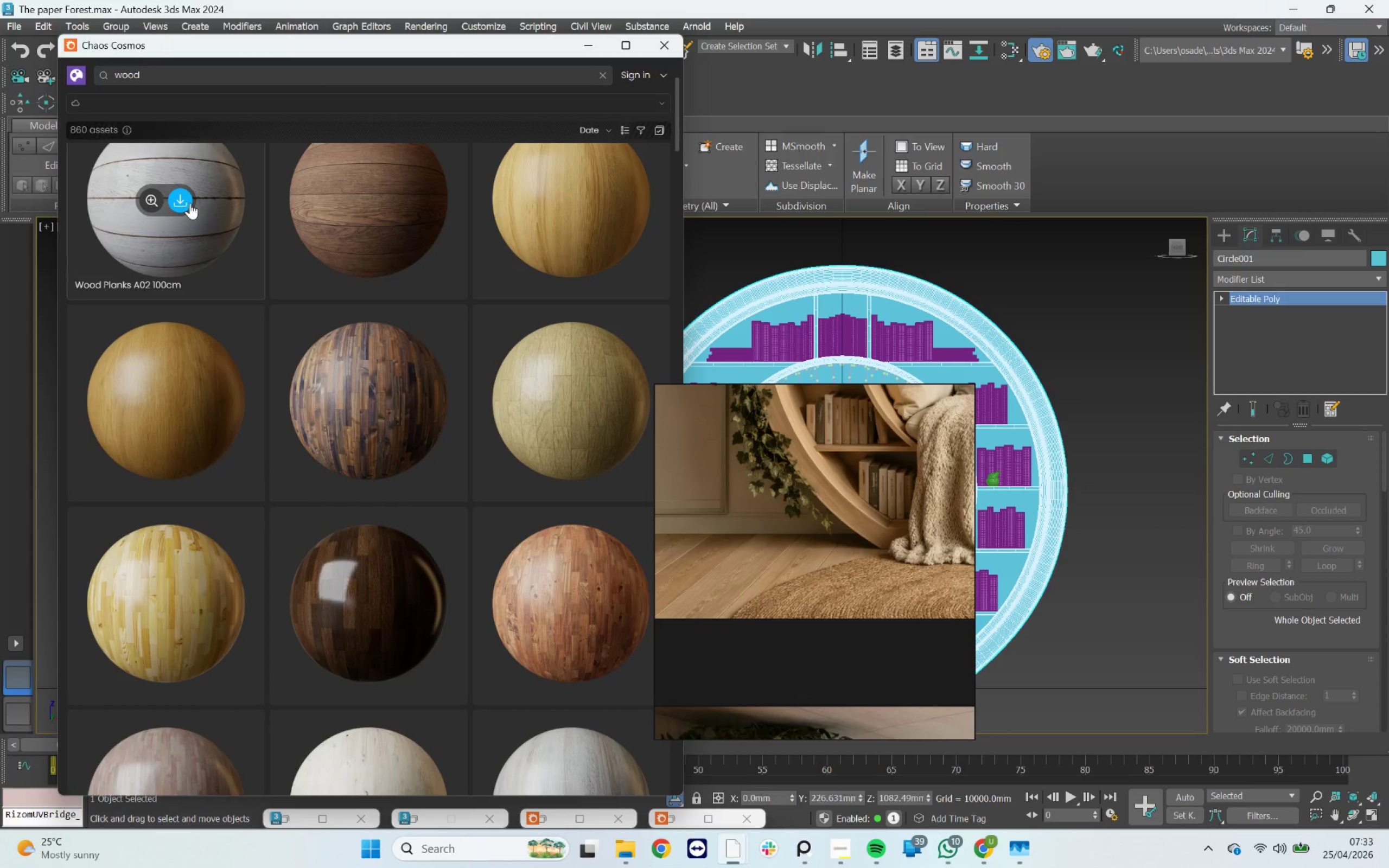 
left_click([184, 201])
 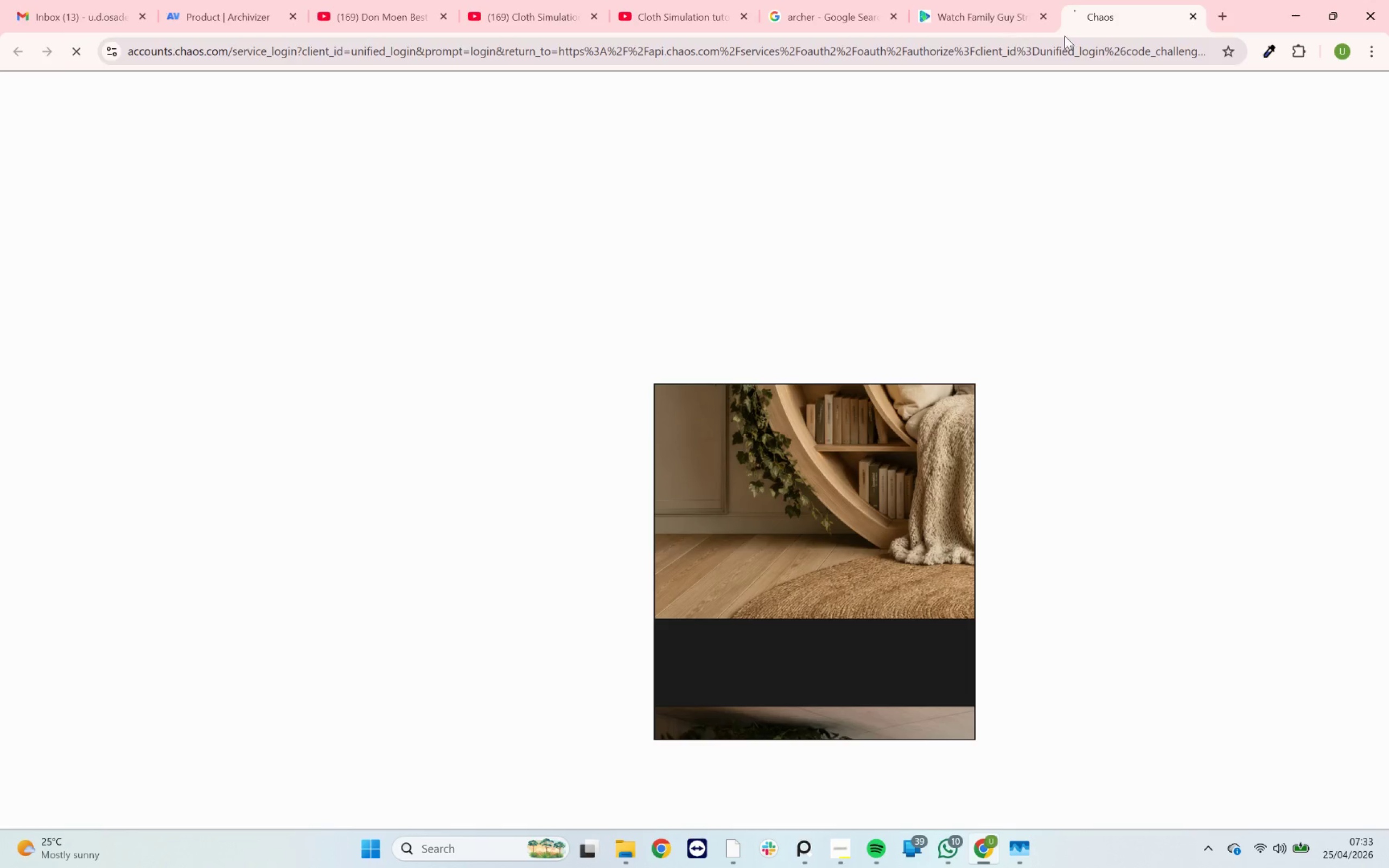 
left_click([1301, 14])
 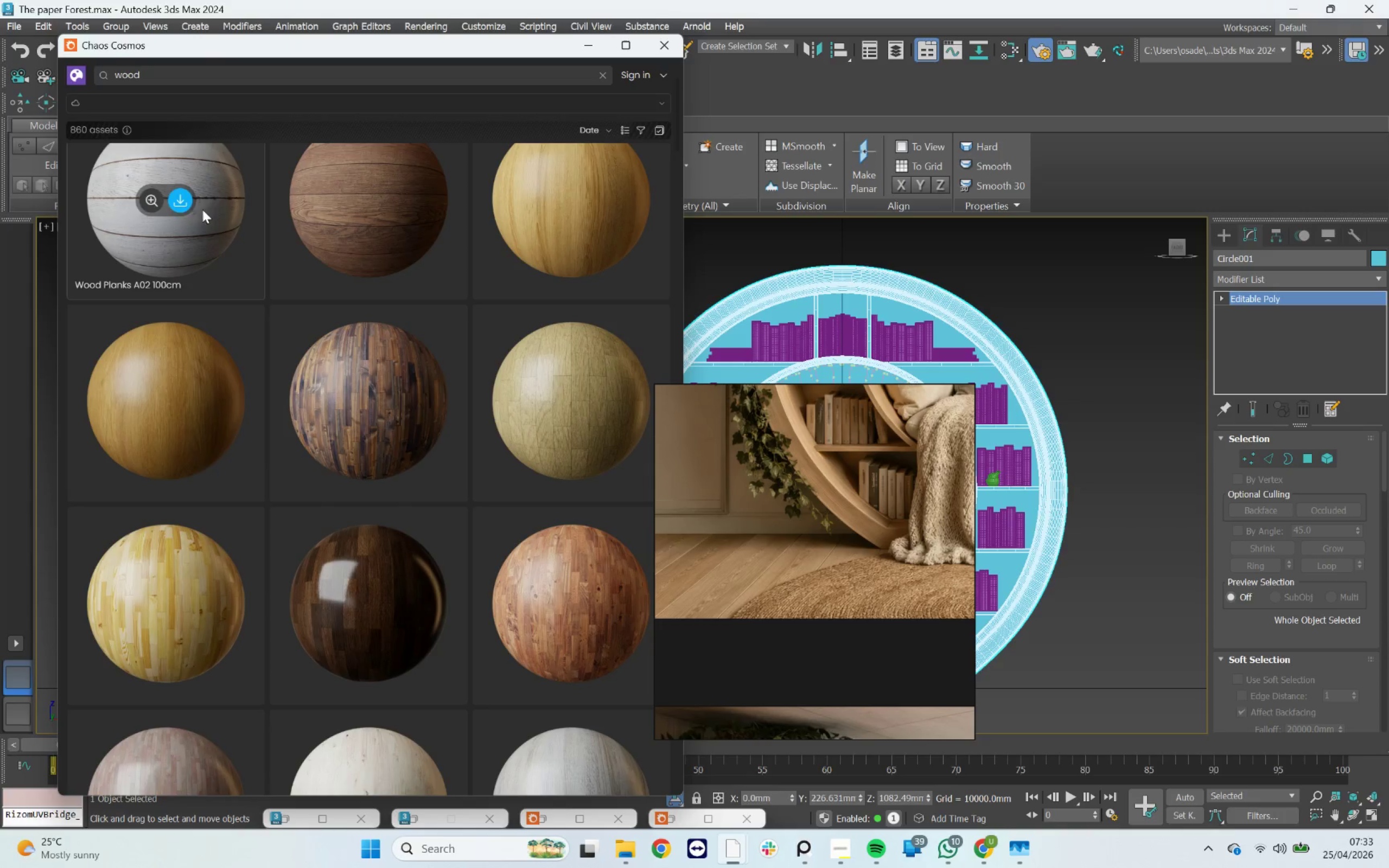 
left_click([182, 199])
 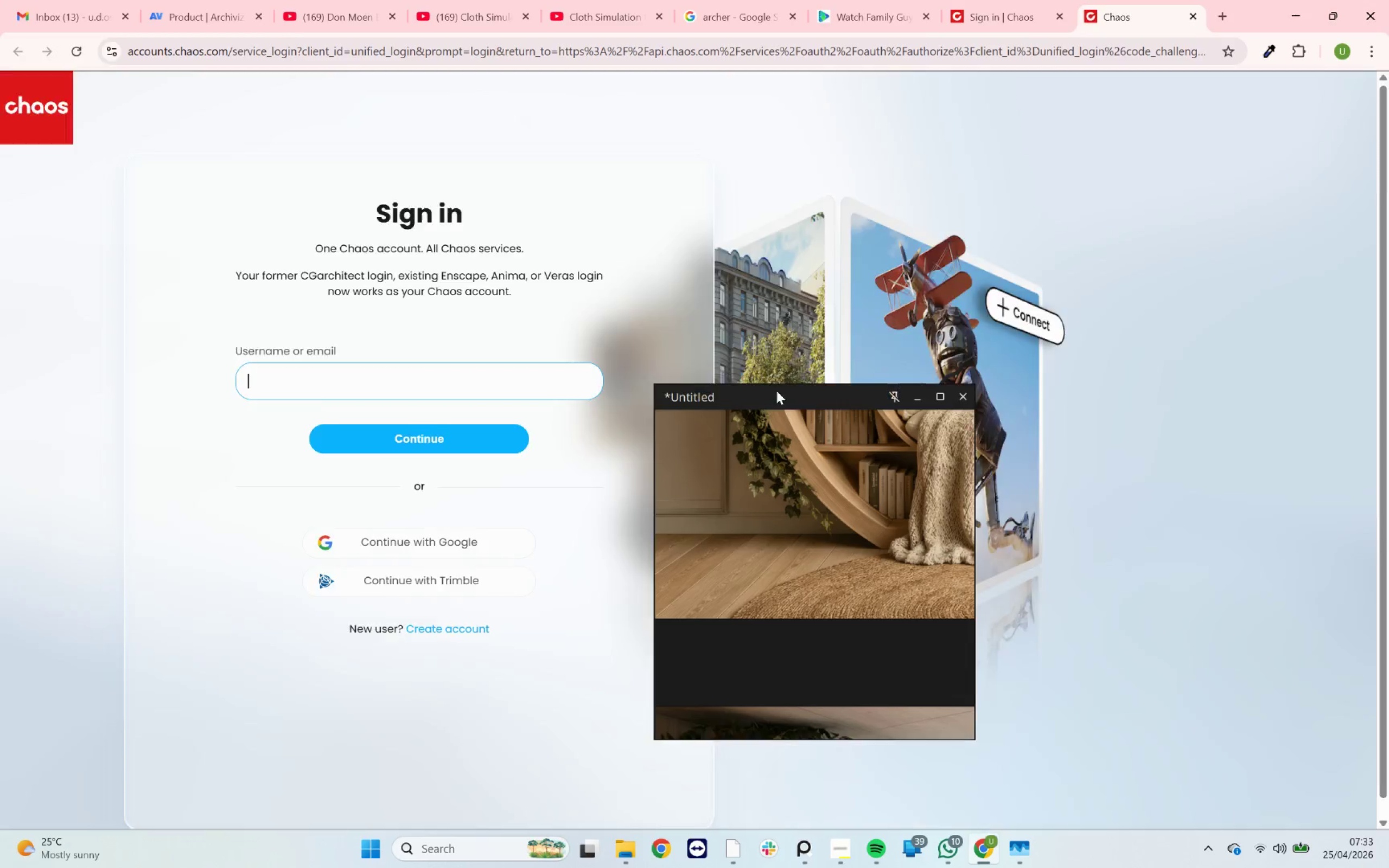 
left_click_drag(start_coordinate=[802, 388], to_coordinate=[936, 319])
 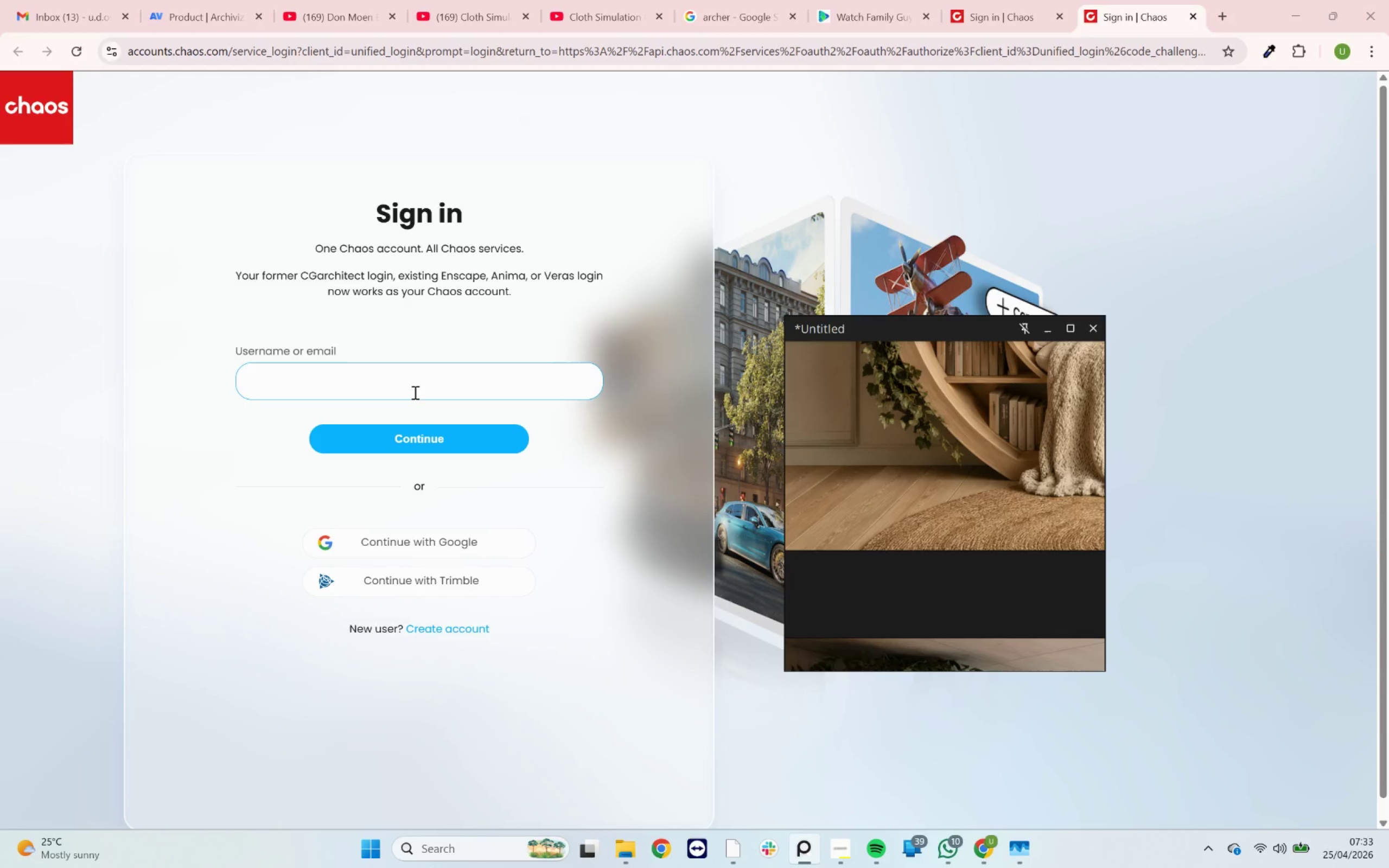 
left_click([410, 385])
 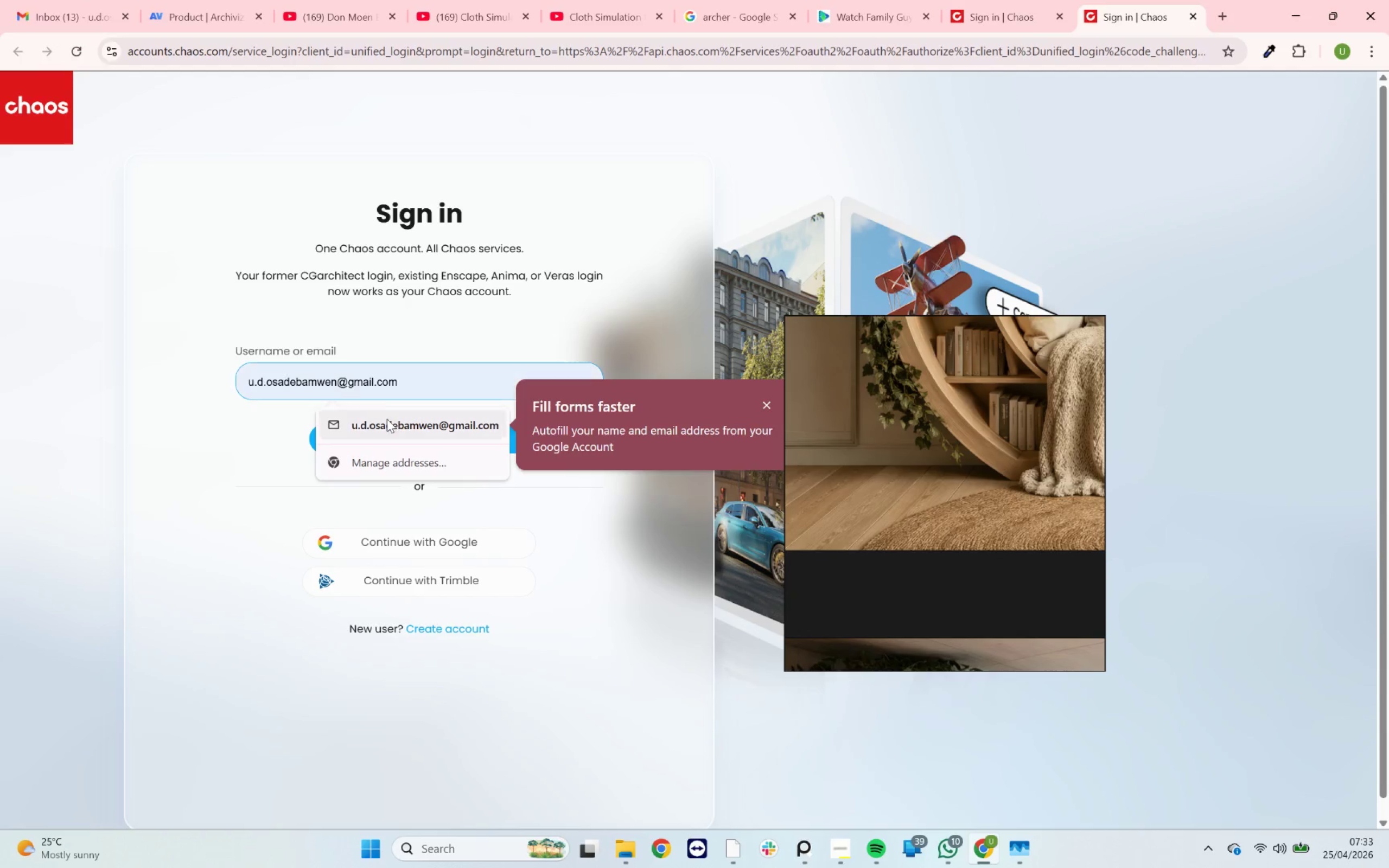 
left_click([387, 424])
 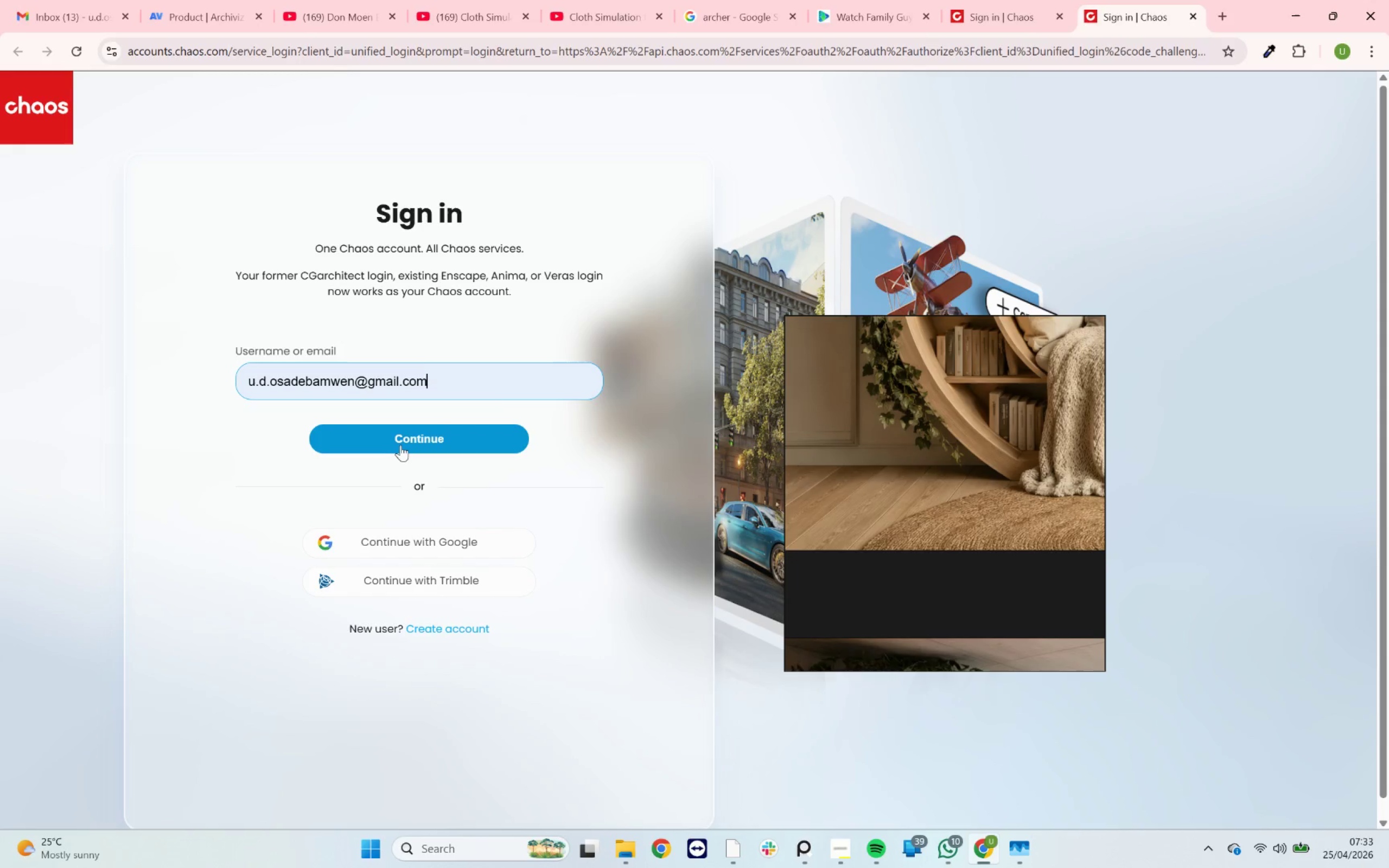 
left_click([401, 444])
 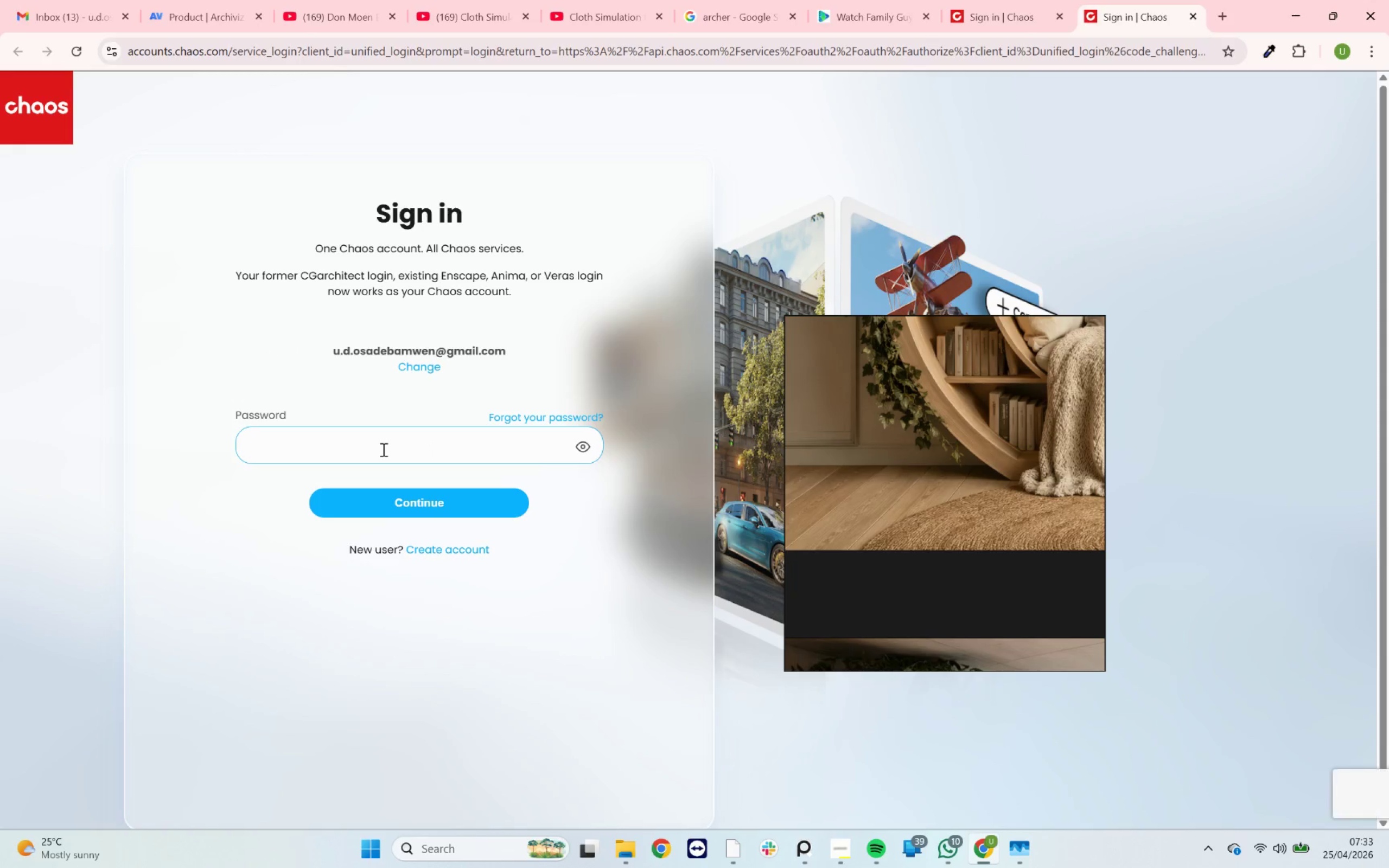 
left_click([383, 449])
 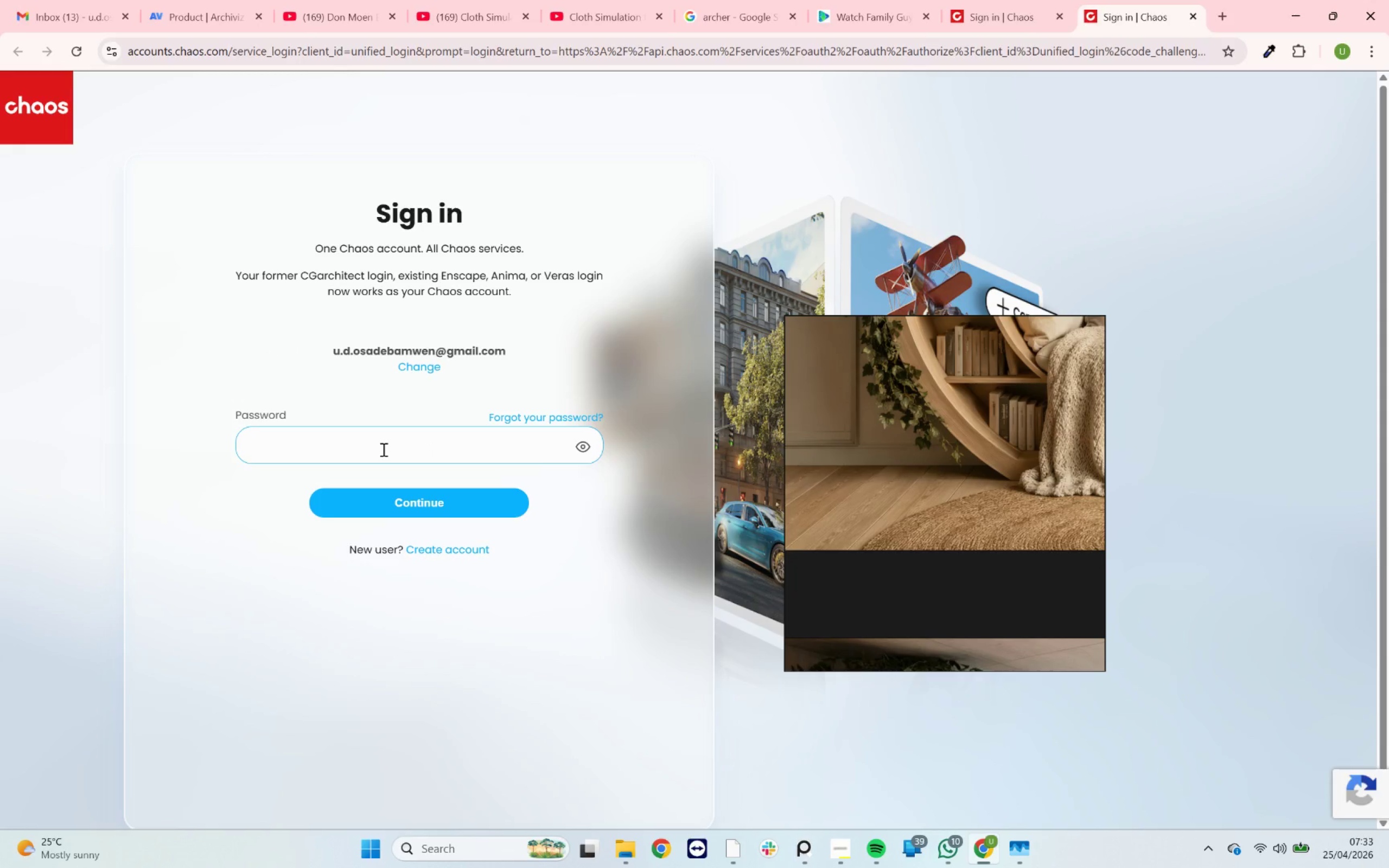 
type(U1rhu0o2mwe6n.)
 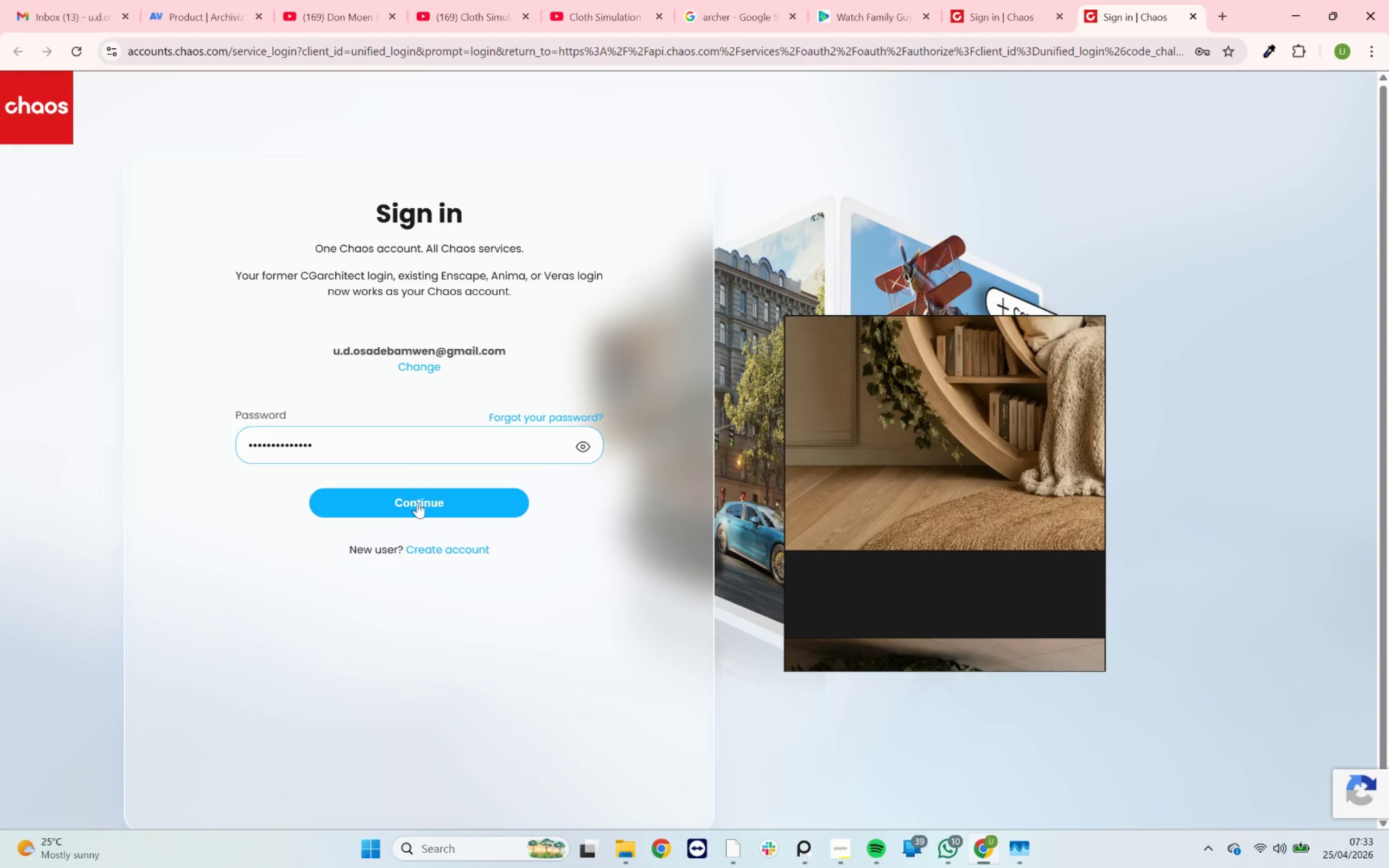 
left_click_drag(start_coordinate=[420, 507], to_coordinate=[431, 576])
 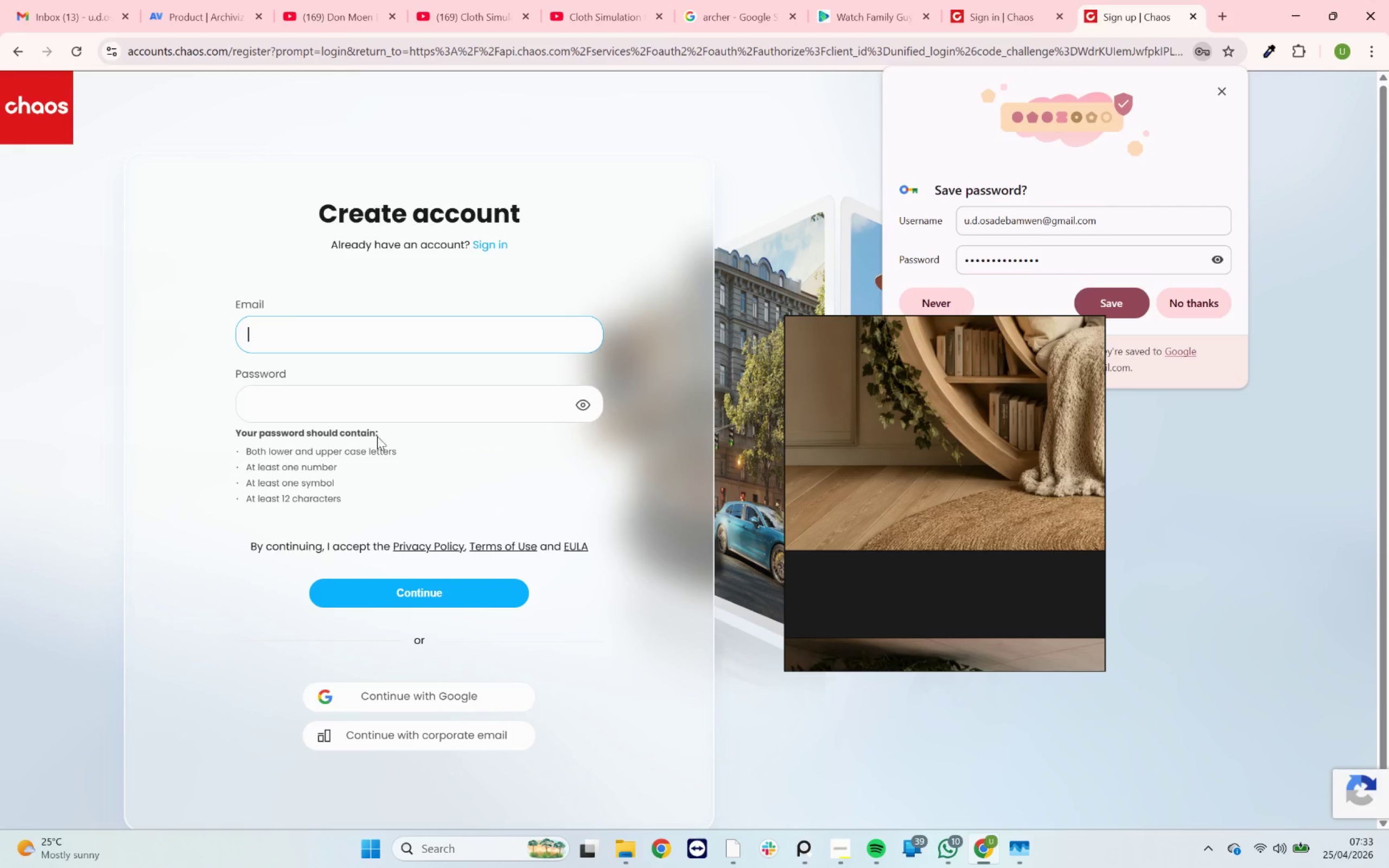 
left_click([431, 576])
 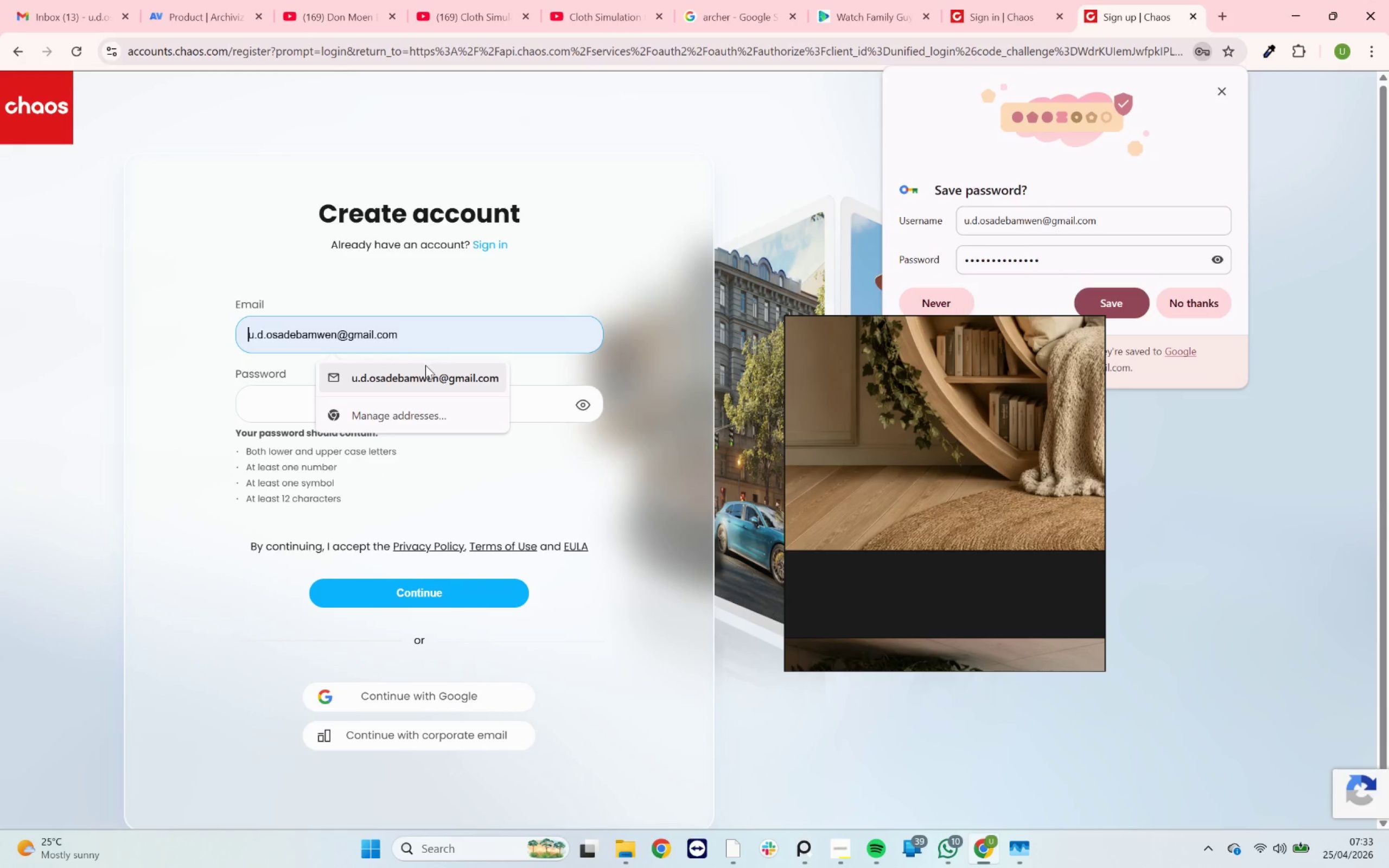 
left_click([307, 410])
 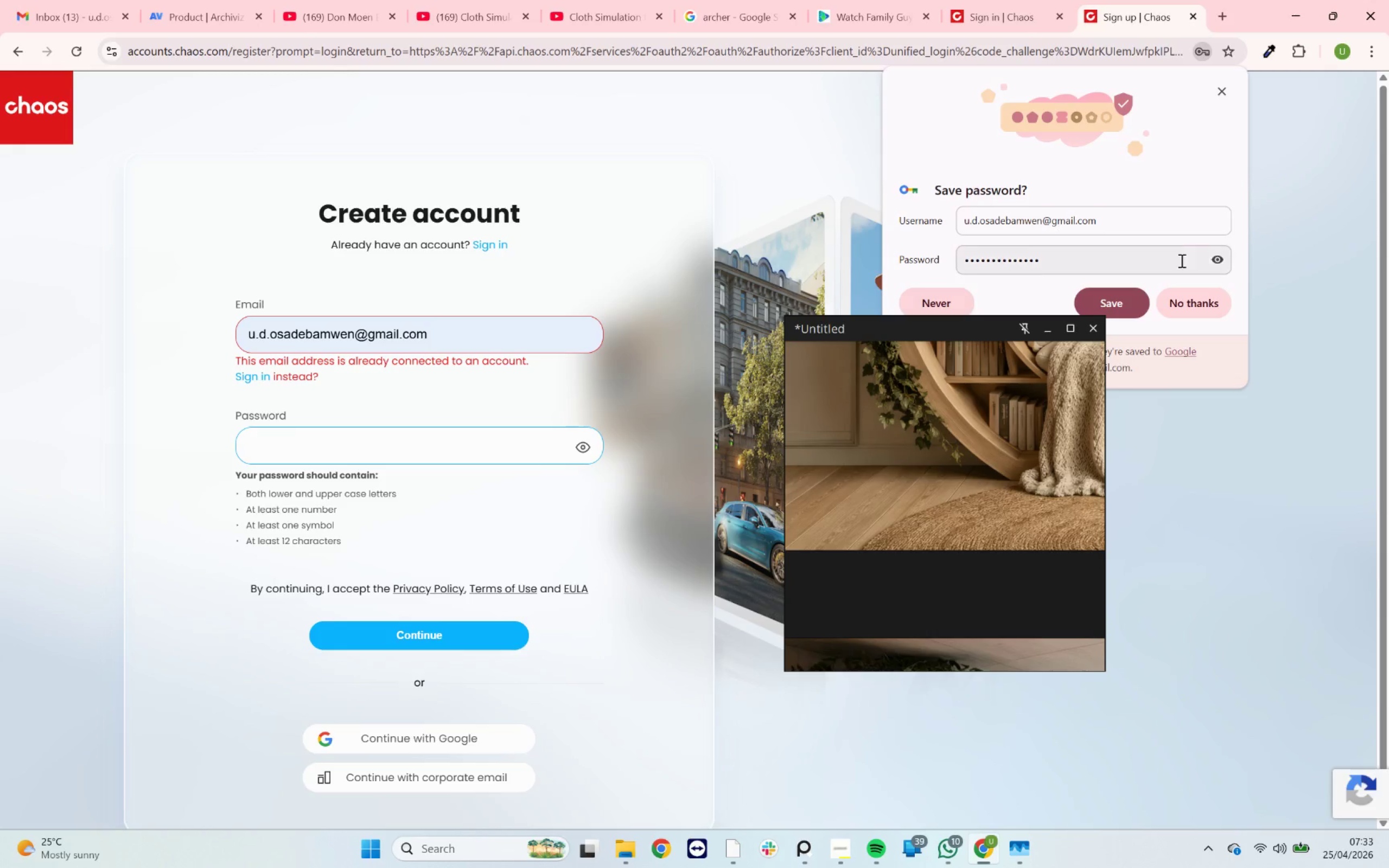 
wait(6.64)
 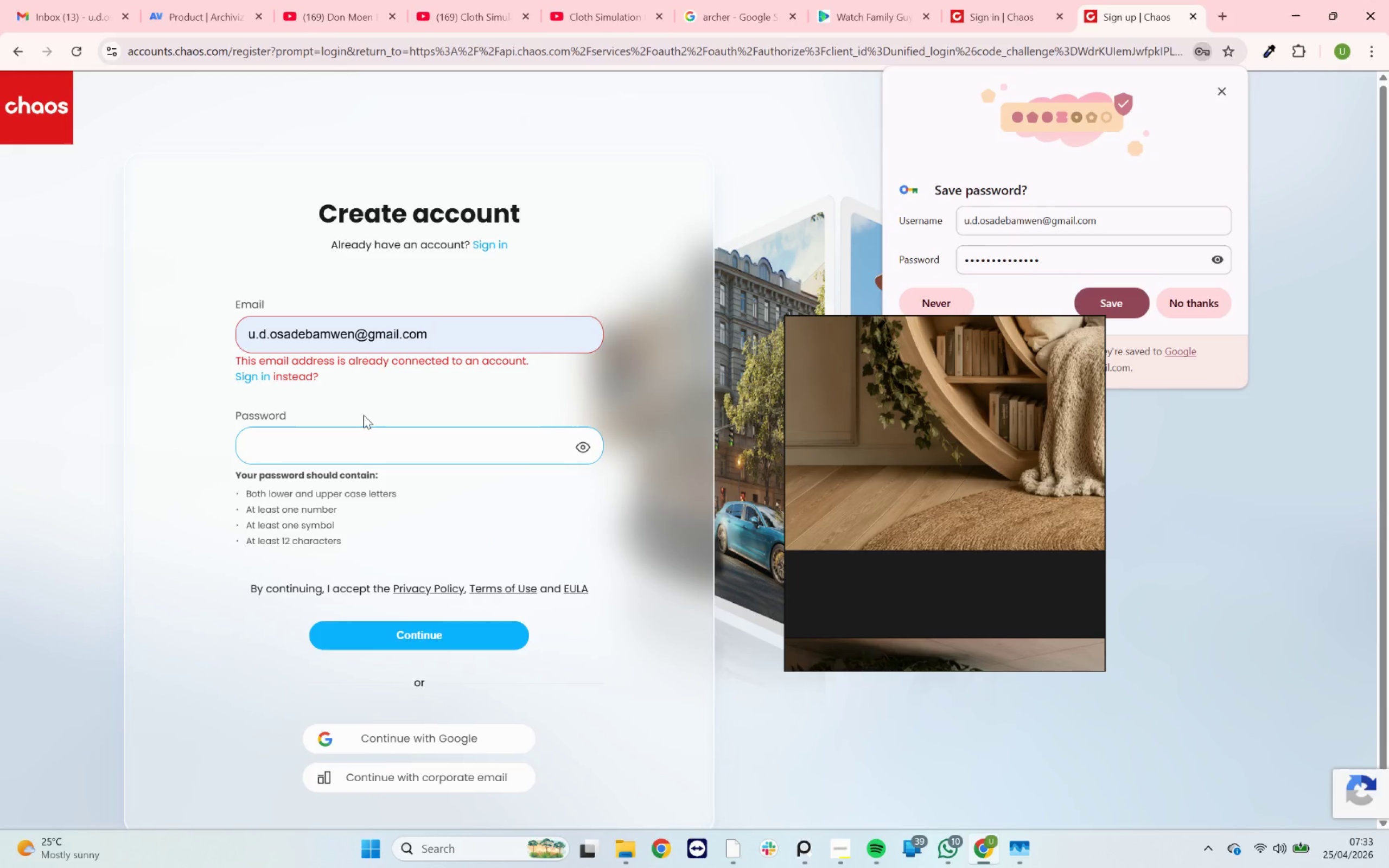 
left_click([1219, 259])
 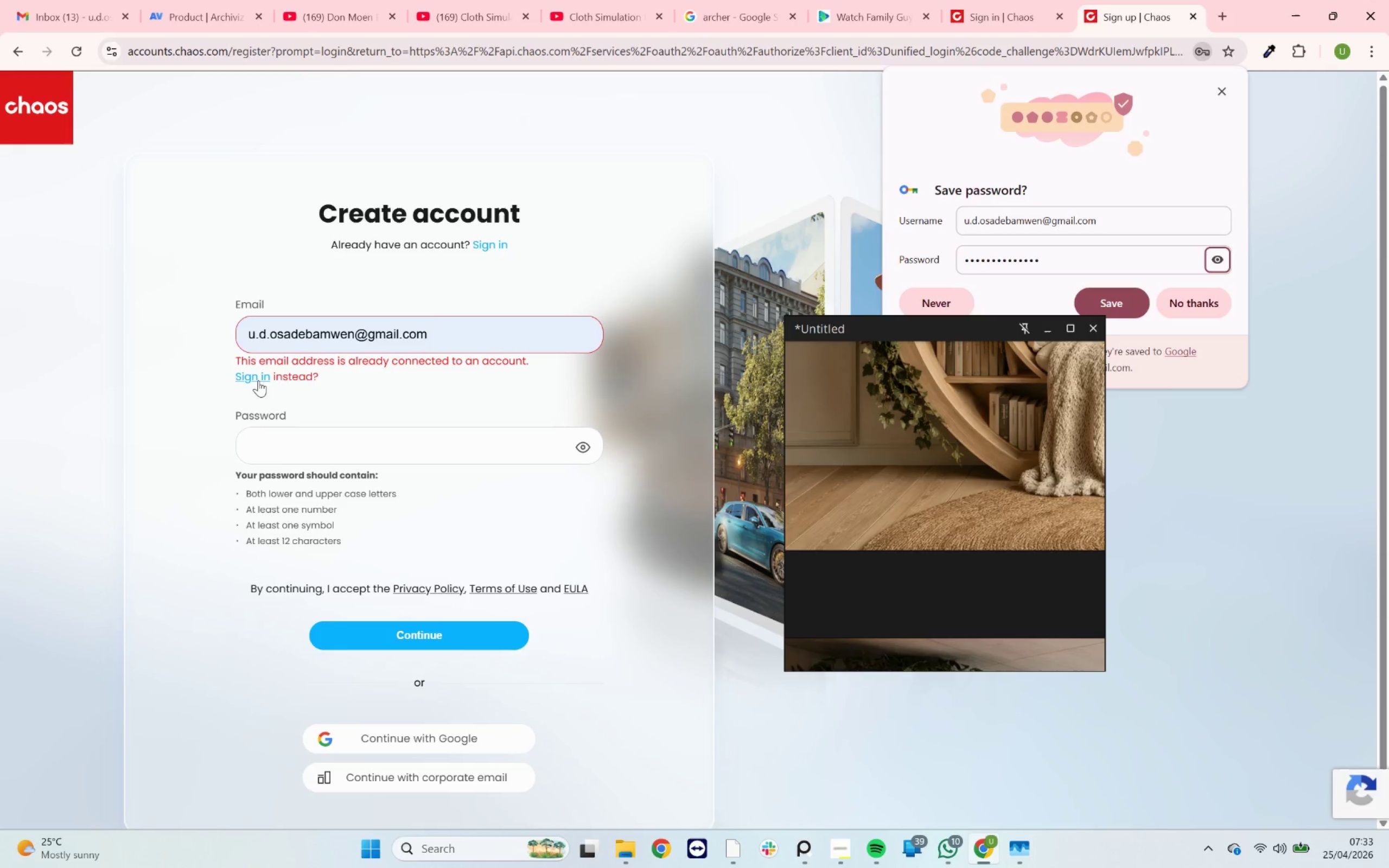 
left_click([258, 376])
 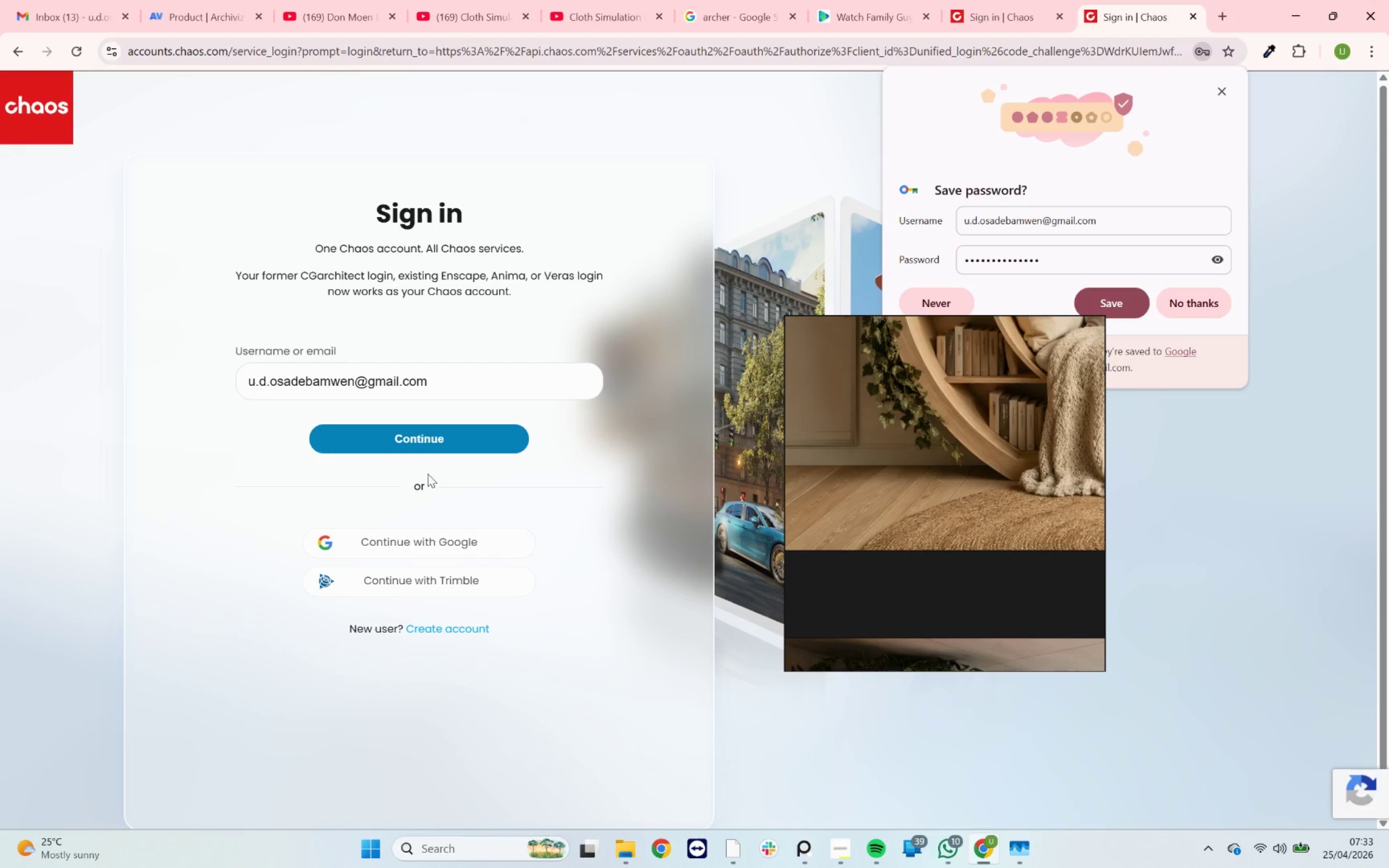 
left_click([407, 549])
 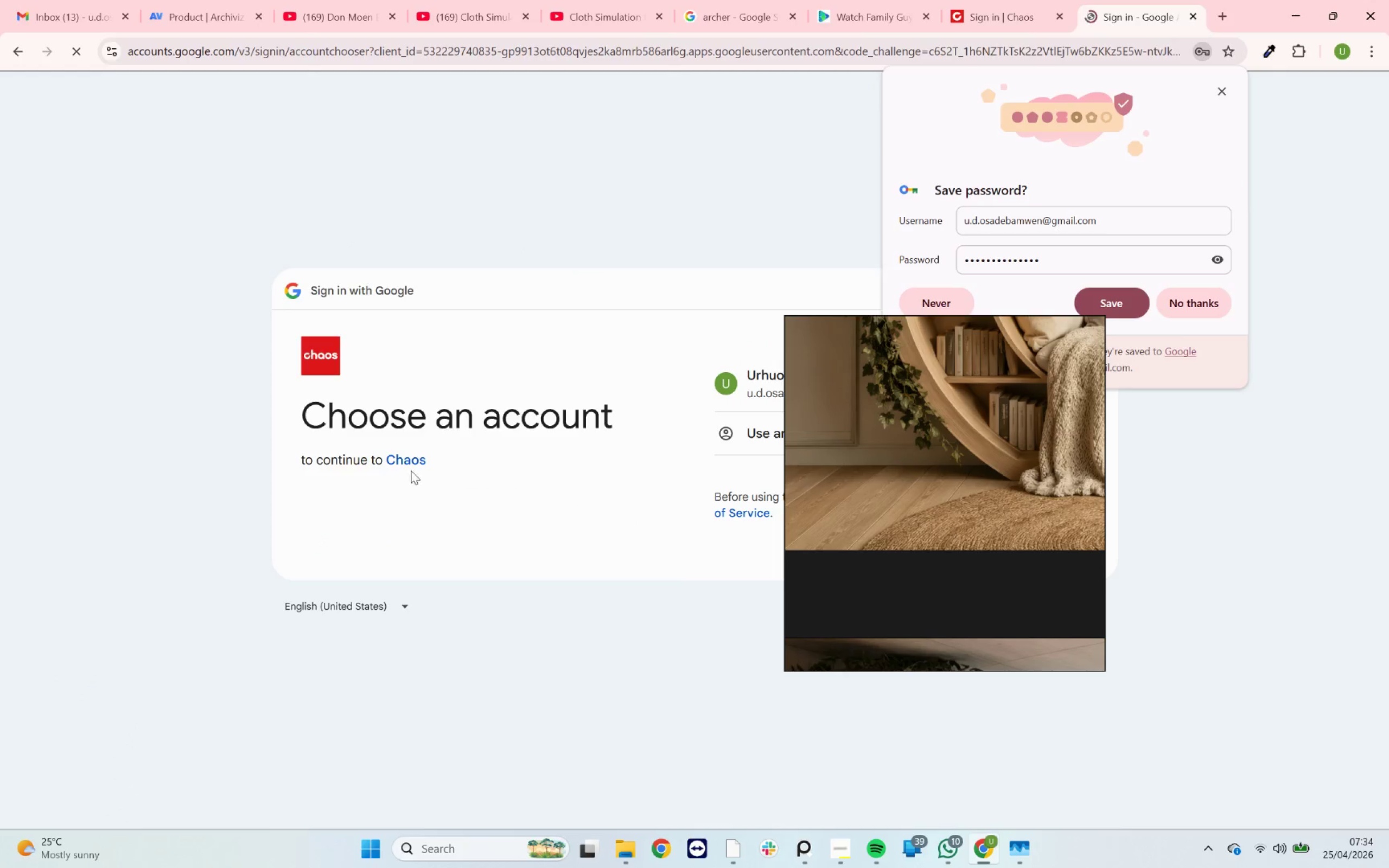 
left_click([754, 386])
 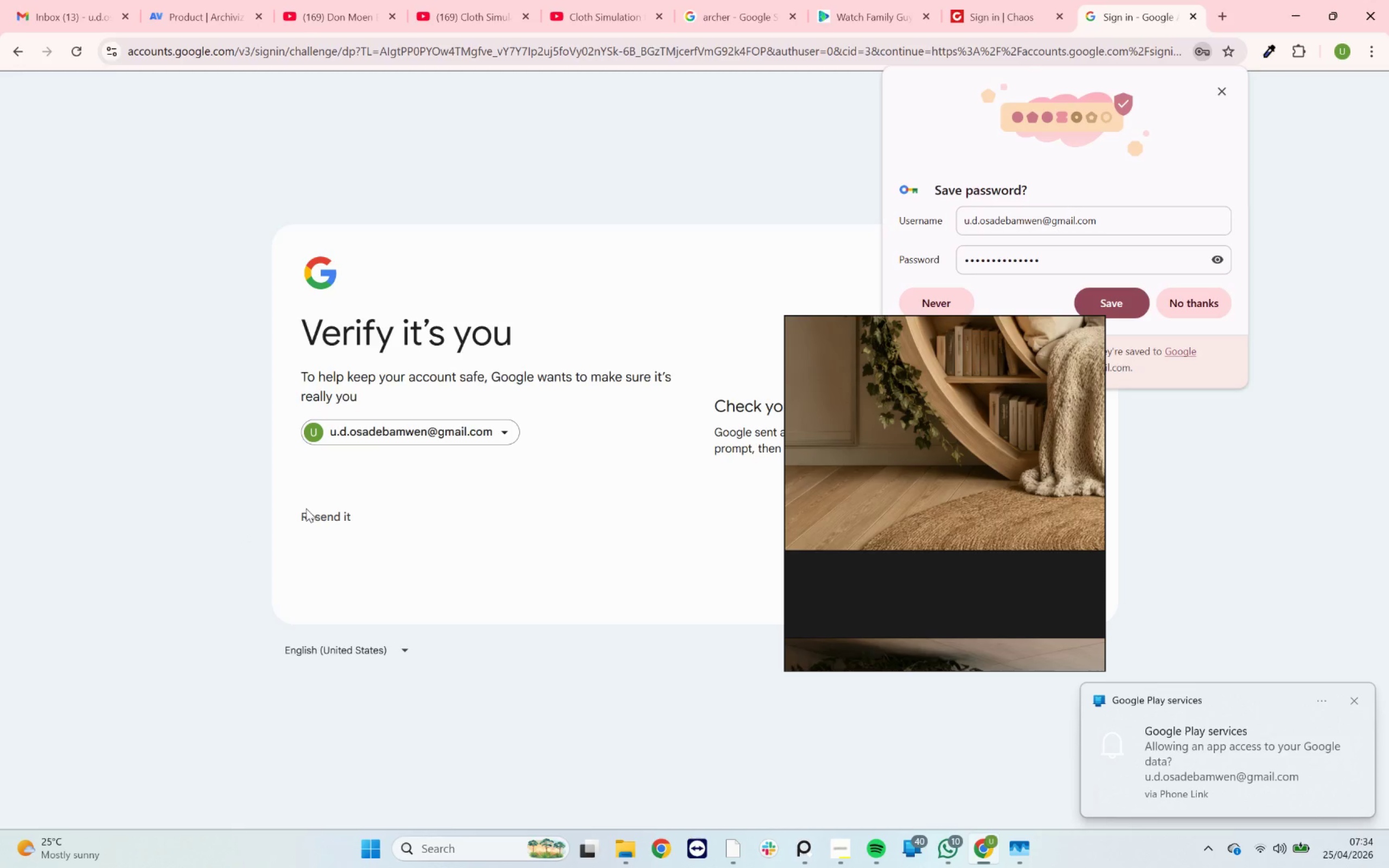 
wait(11.91)
 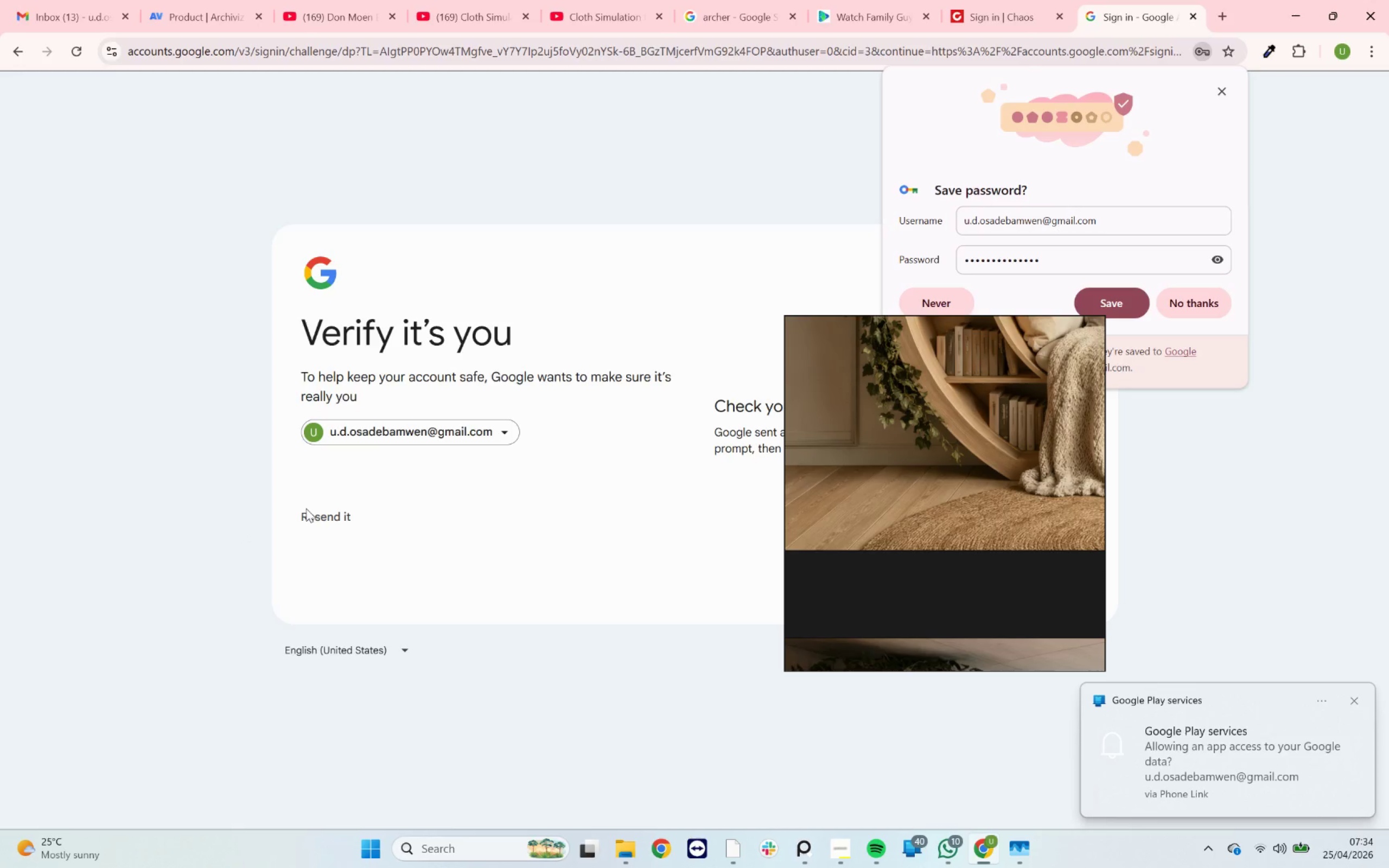 
left_click_drag(start_coordinate=[904, 333], to_coordinate=[812, 329])
 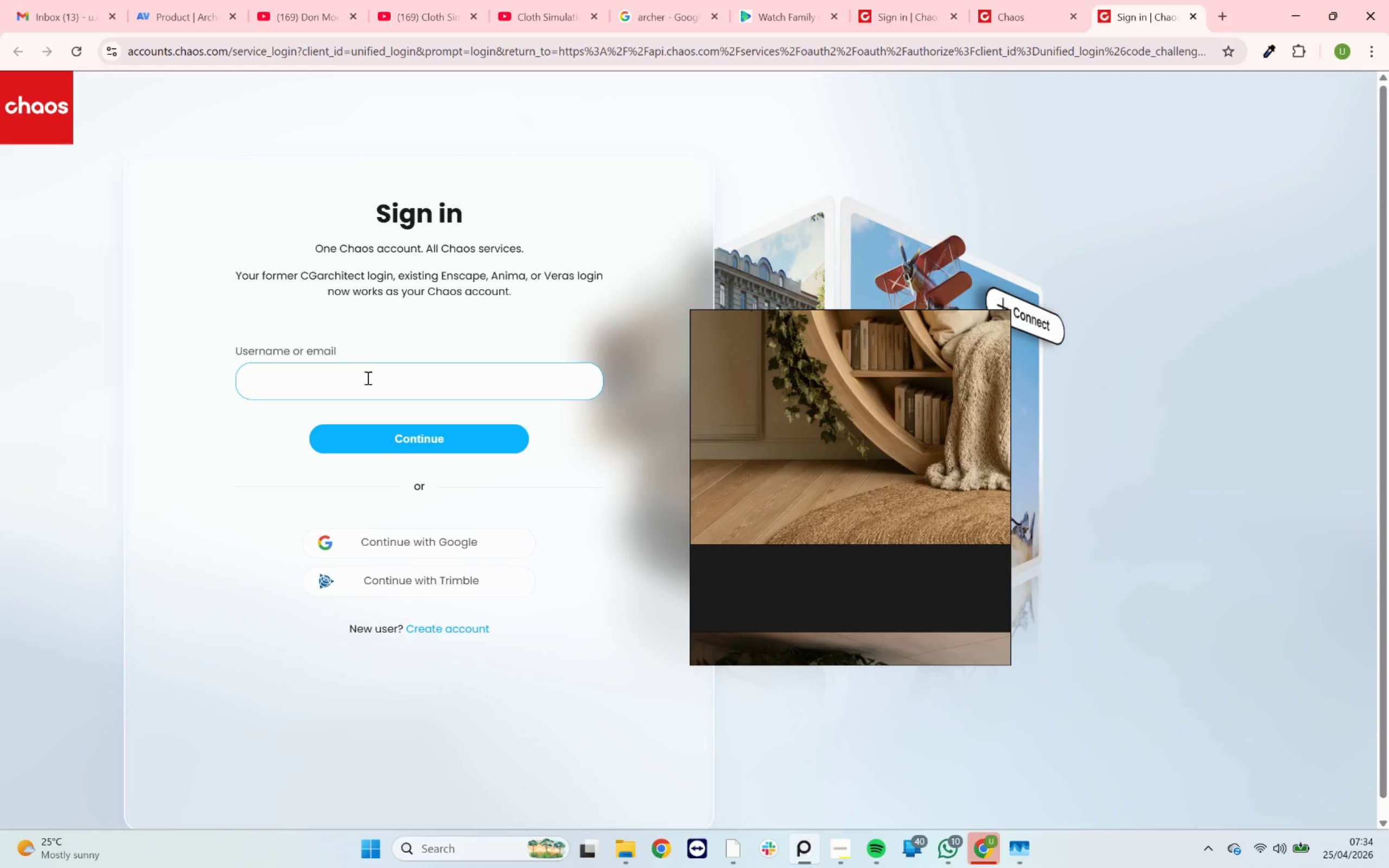 
wait(10.72)
 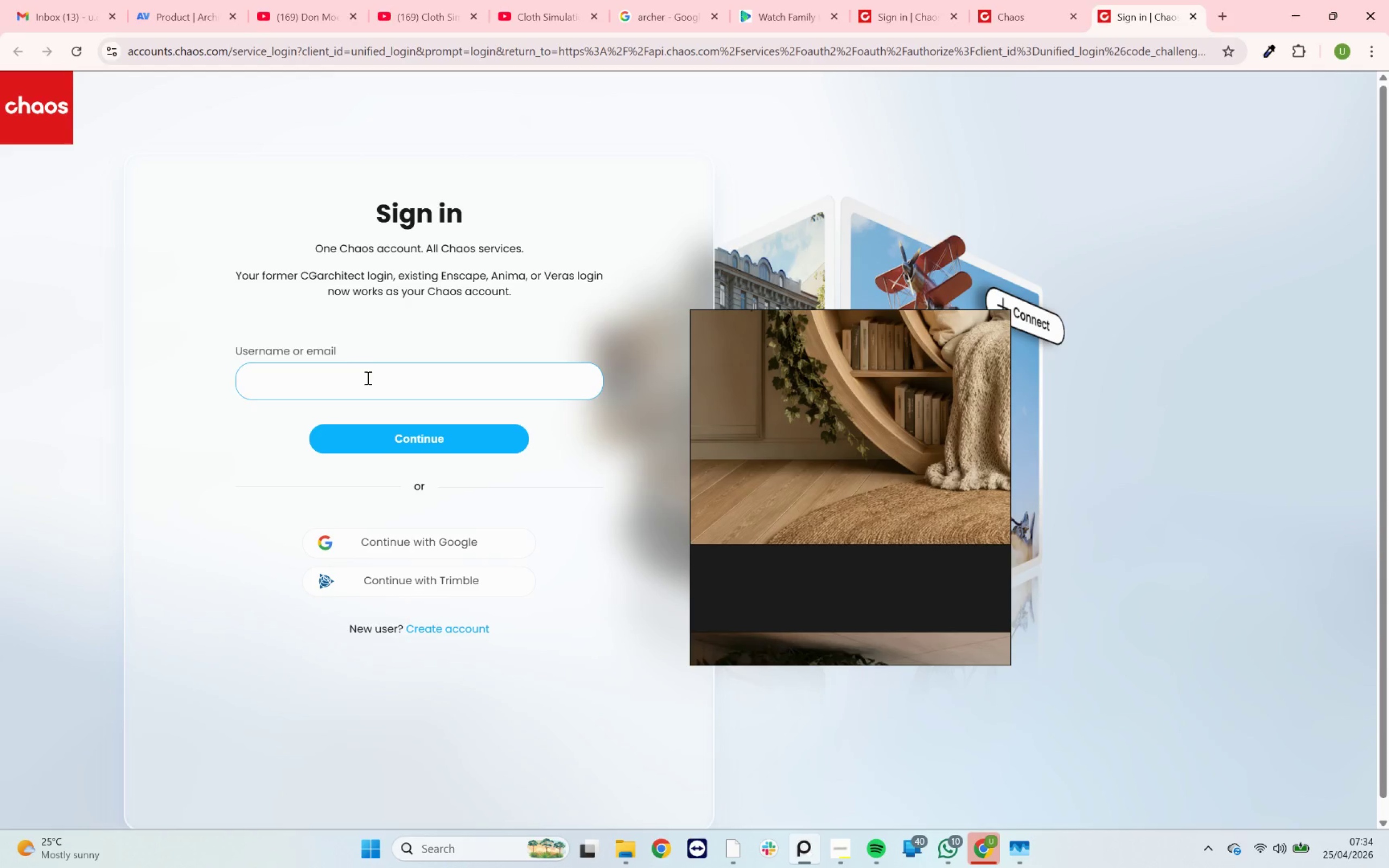 
left_click([367, 373])
 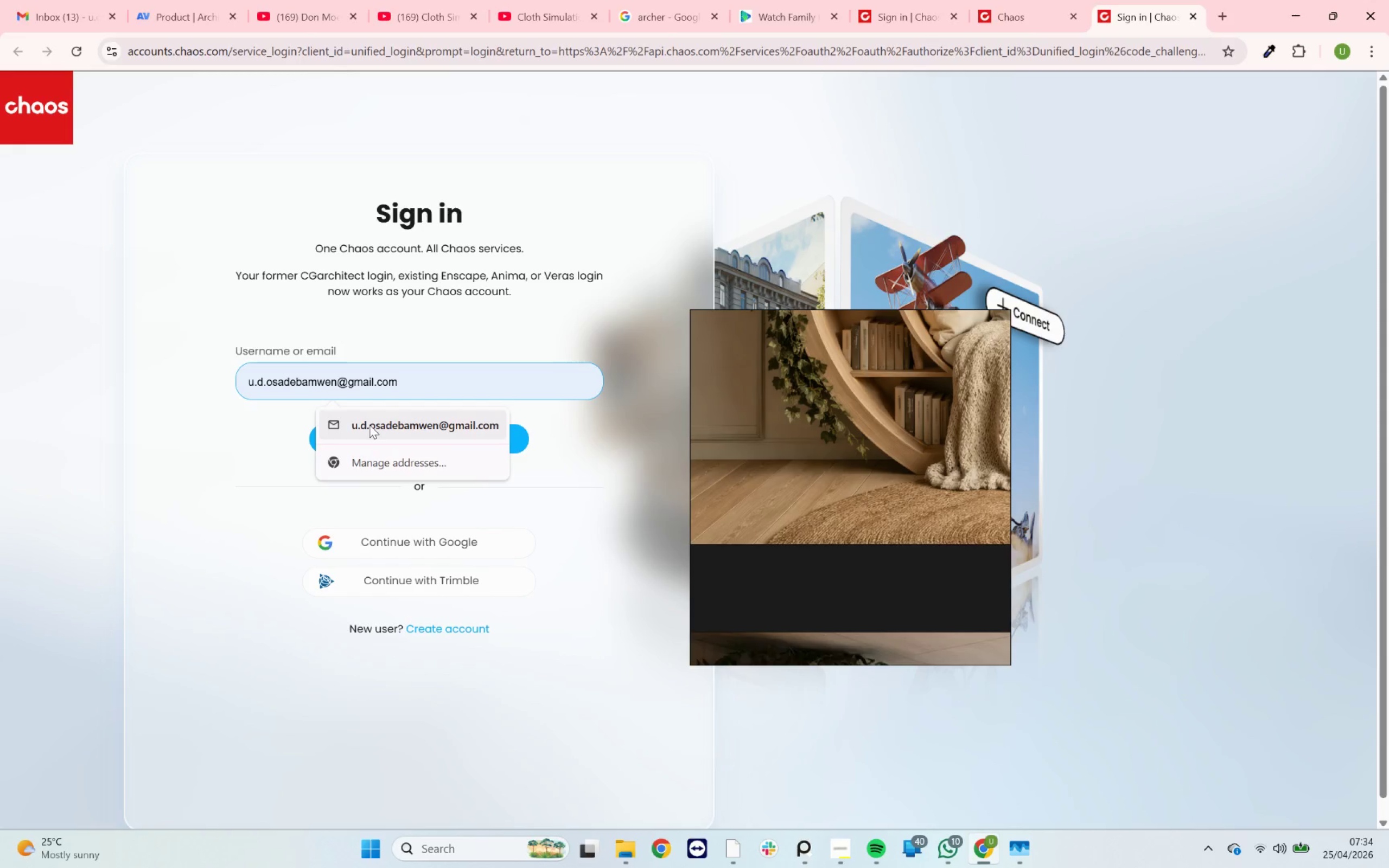 
left_click([369, 425])
 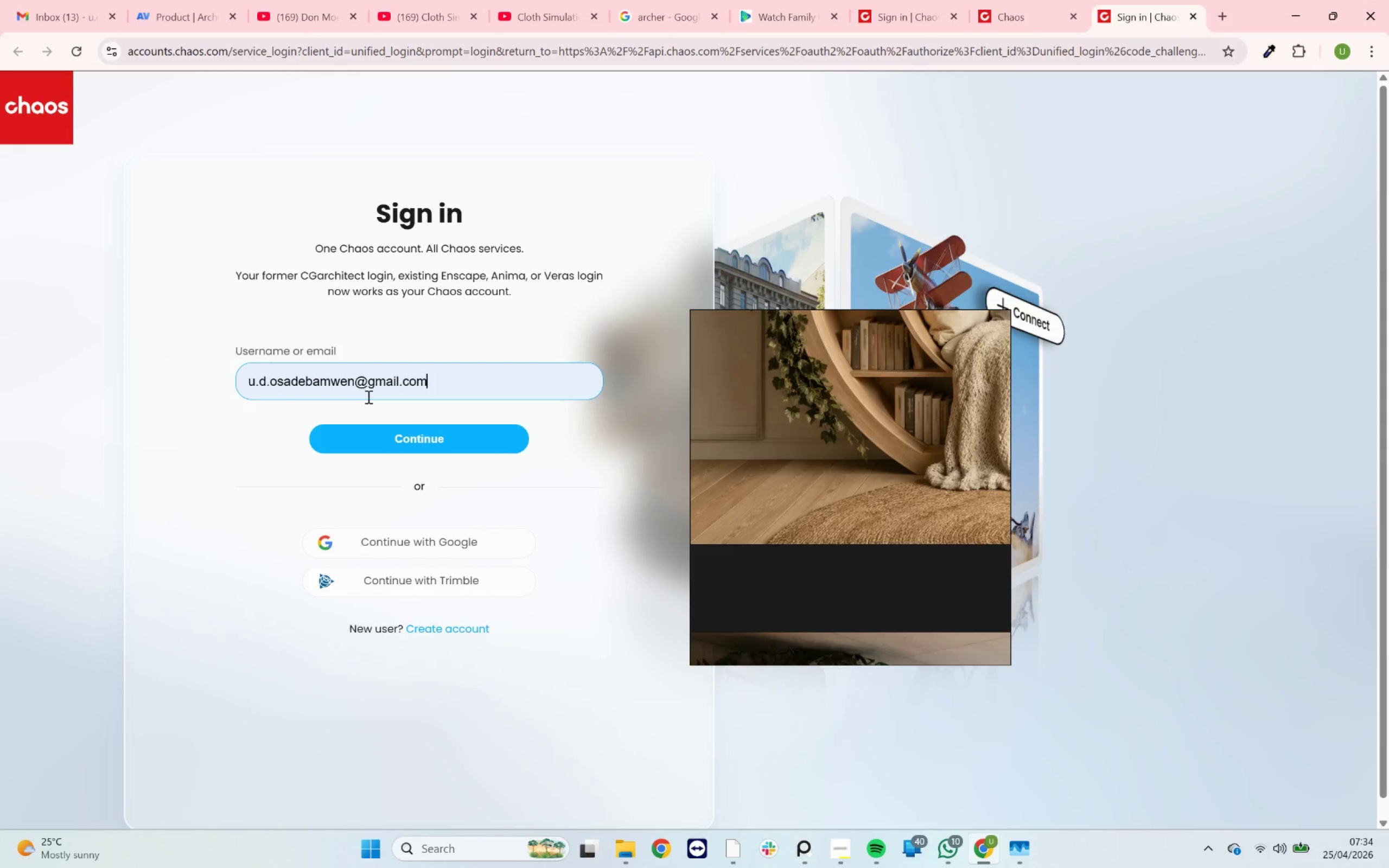 
left_click([421, 439])
 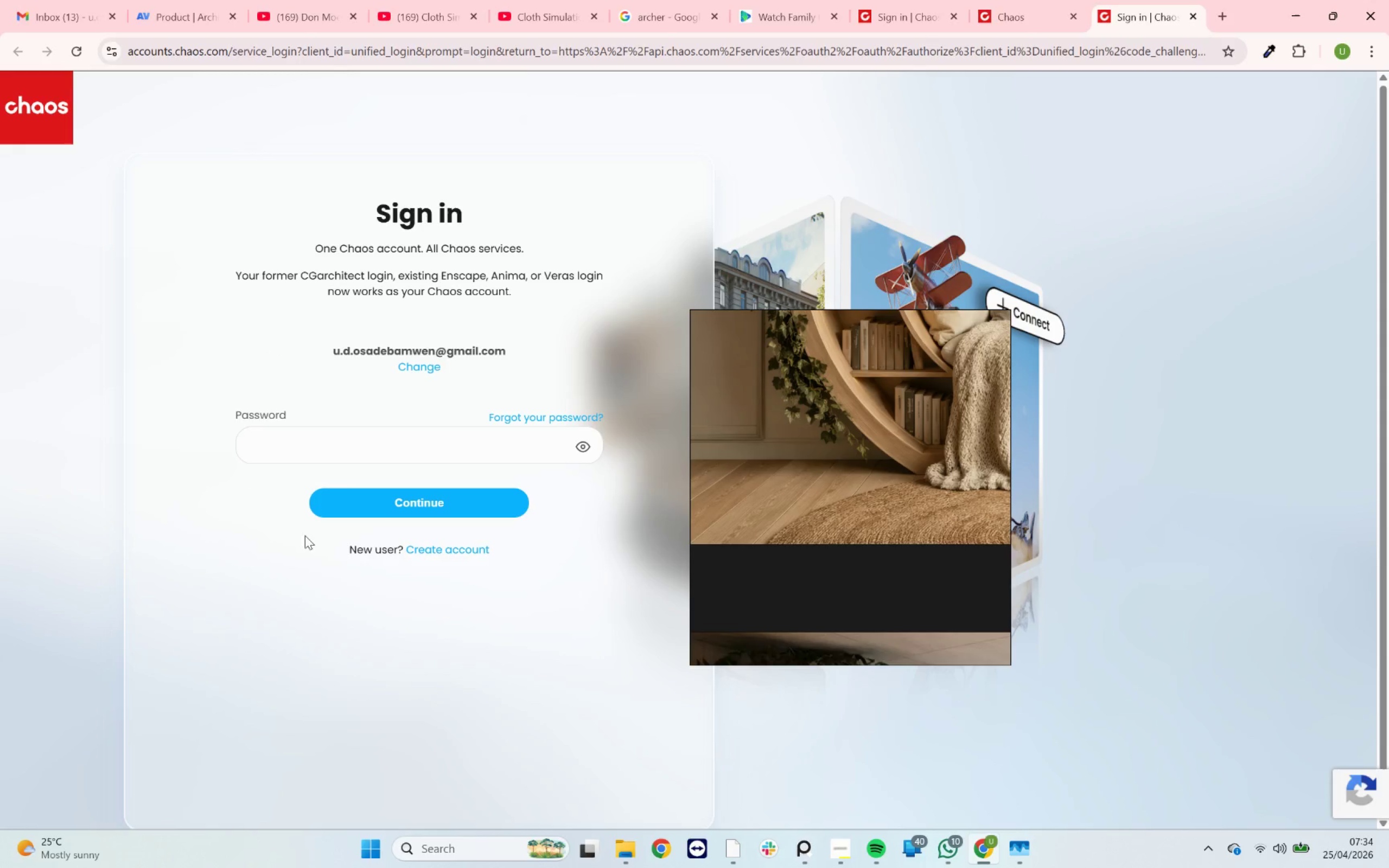 
left_click([329, 438])
 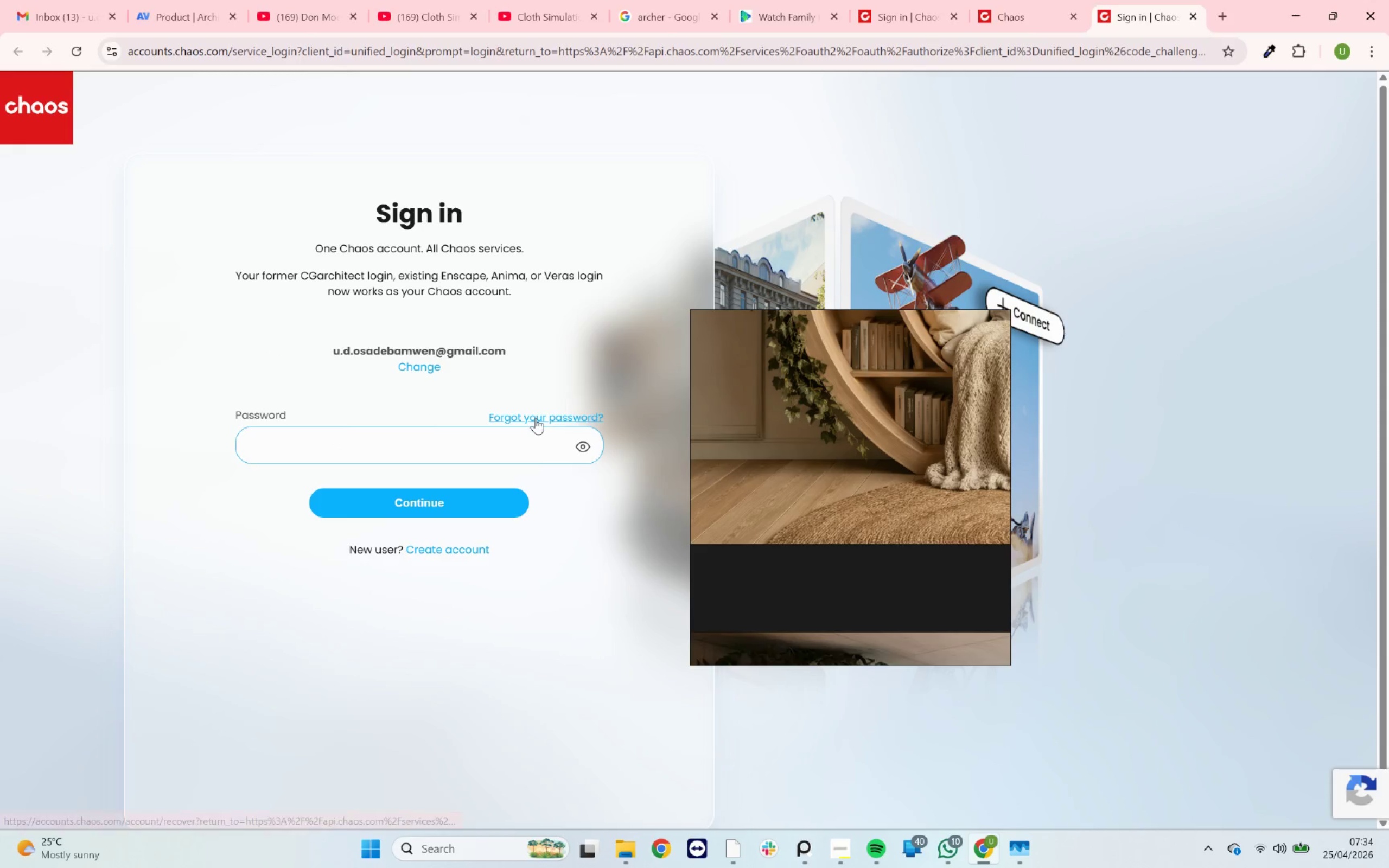 
type(U1rhu0o2mwe6n.)
 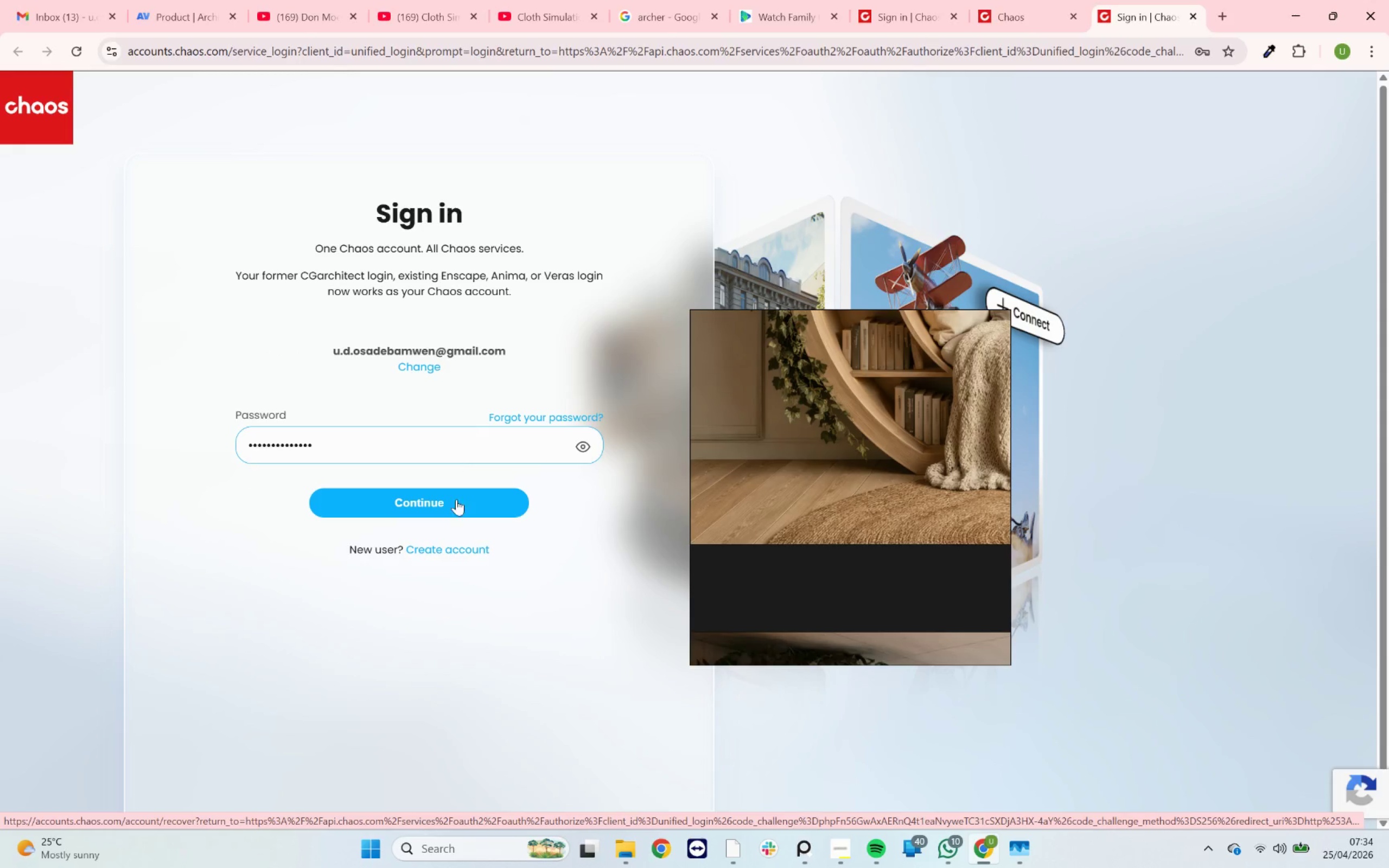 
left_click([456, 508])
 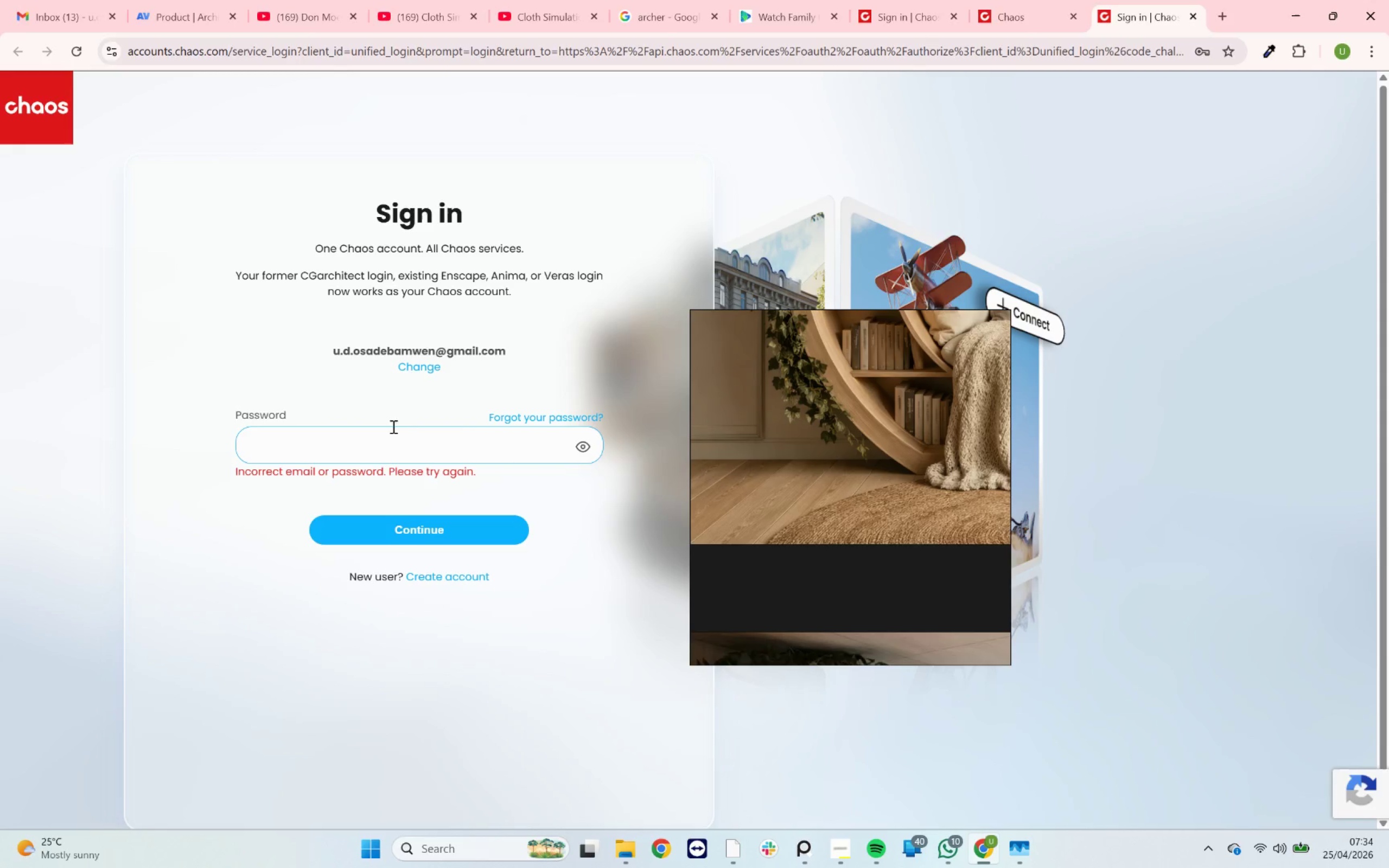 
left_click([541, 419])
 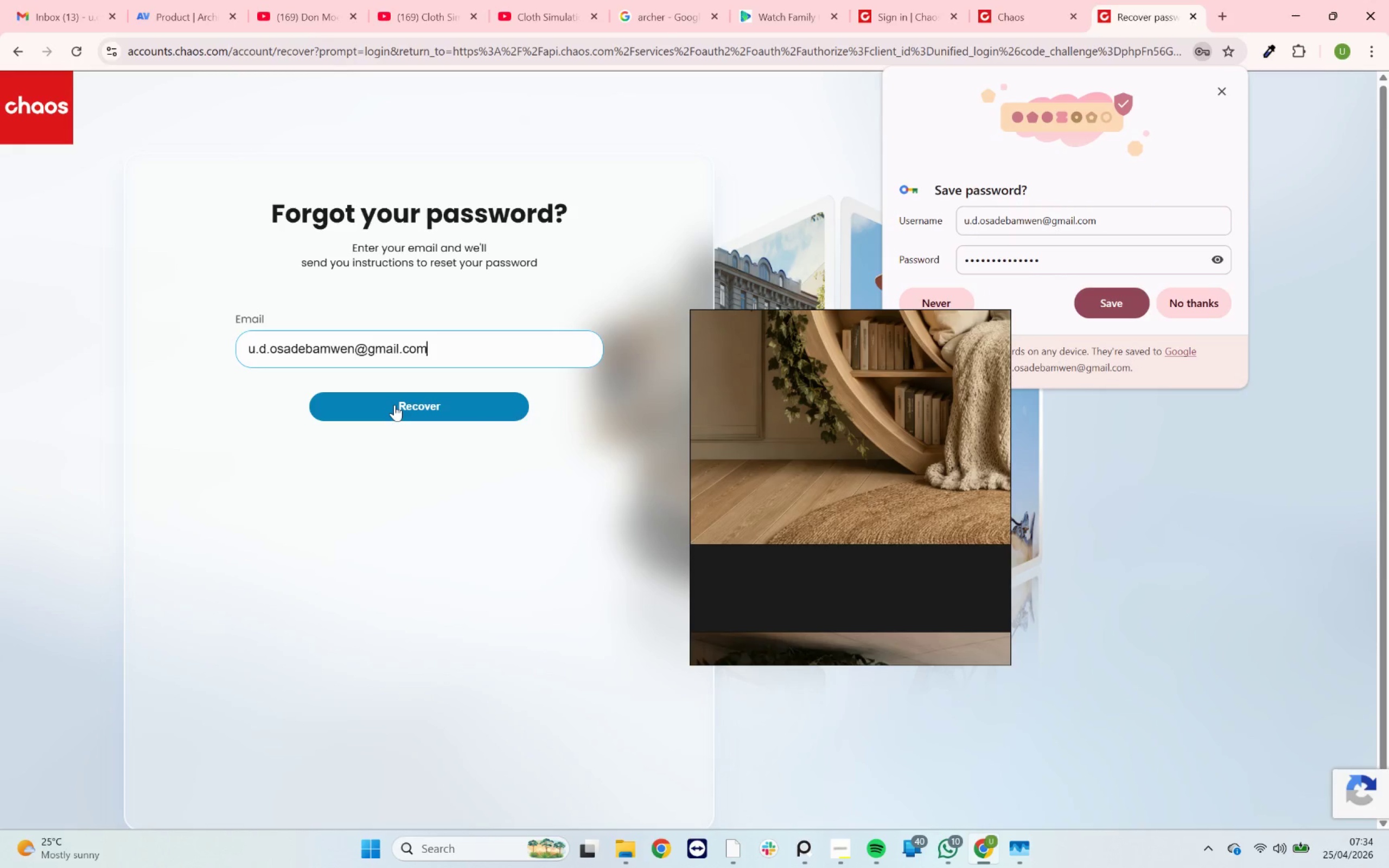 
left_click([394, 405])
 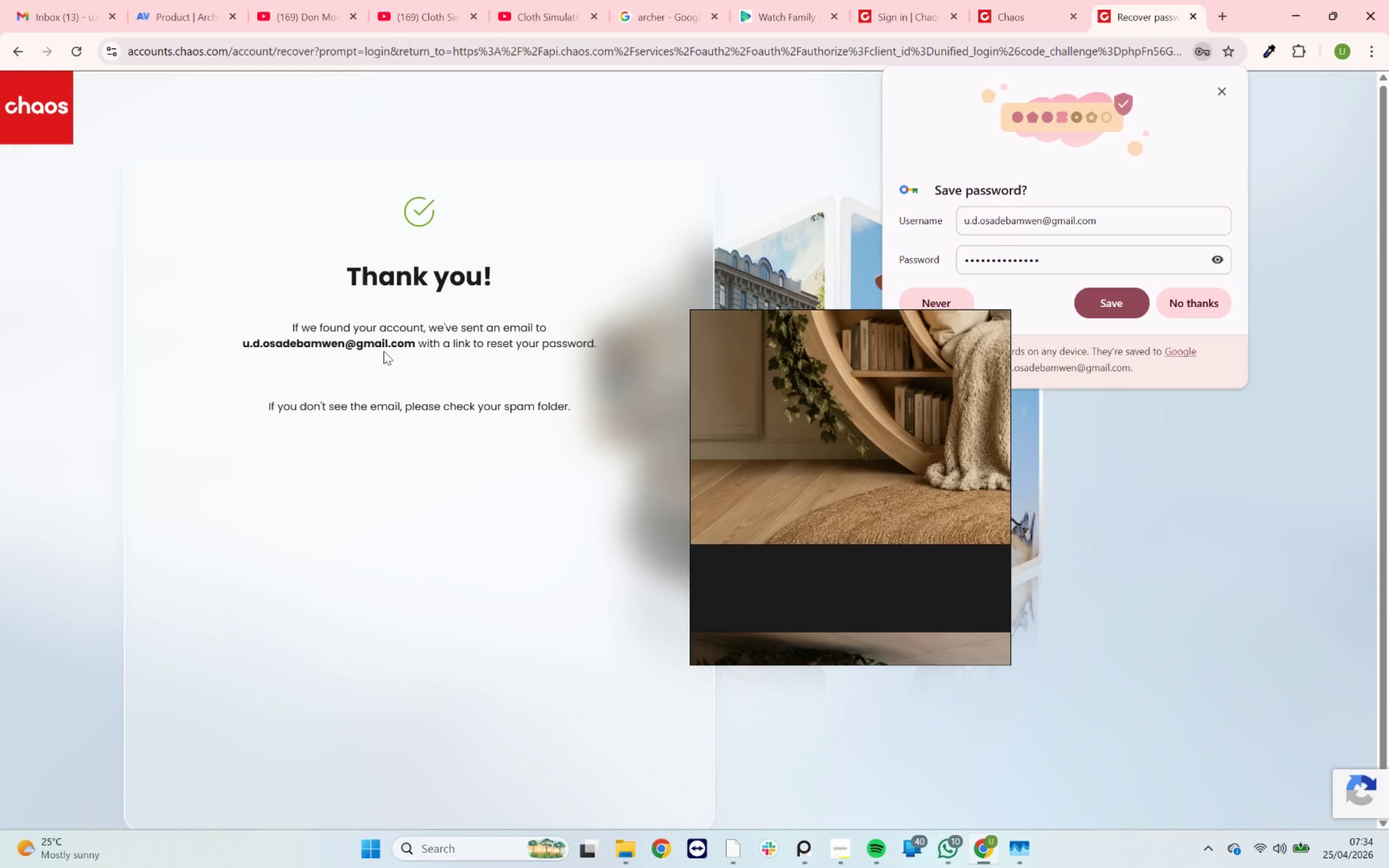 
wait(6.14)
 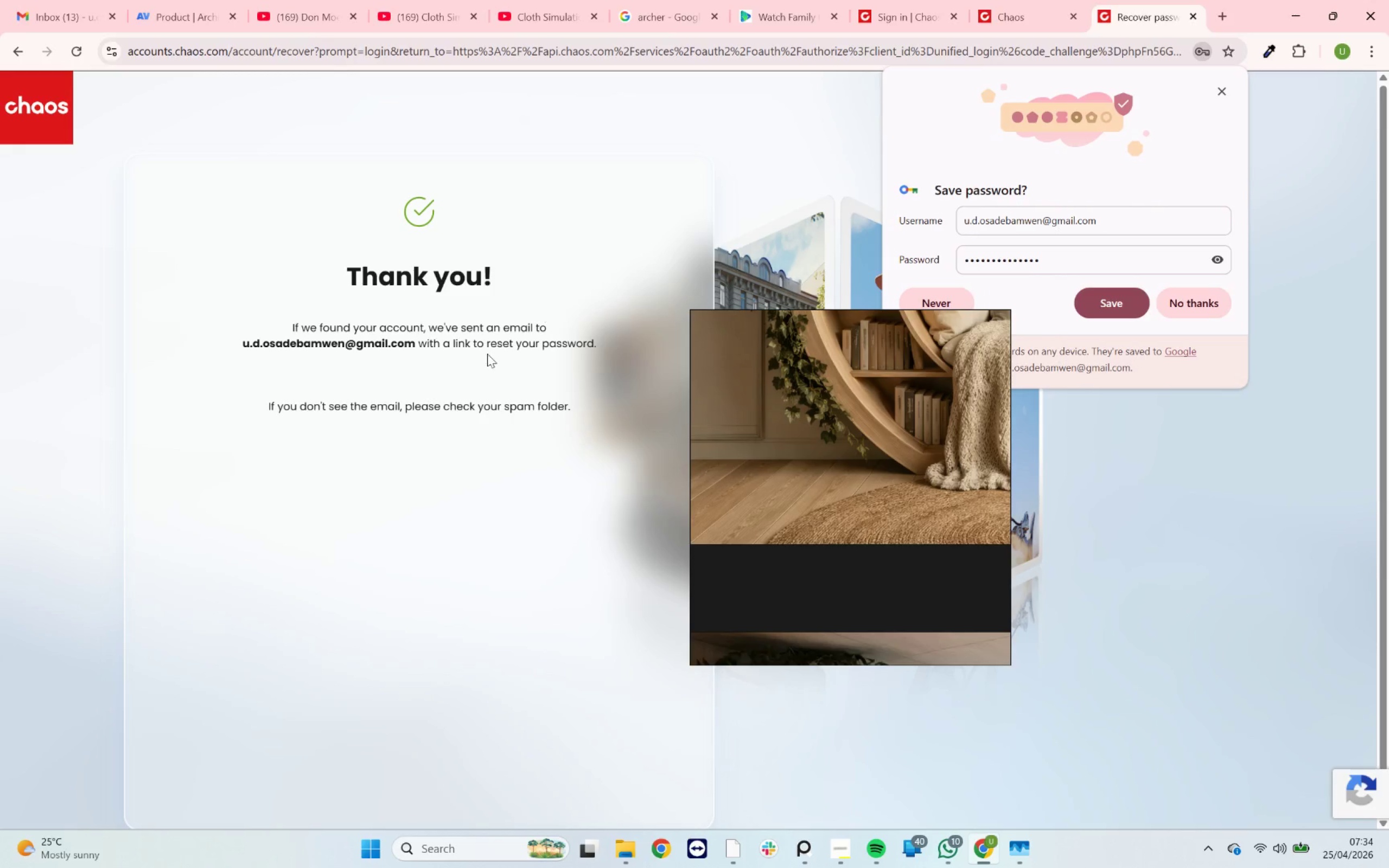 
left_click([57, 14])
 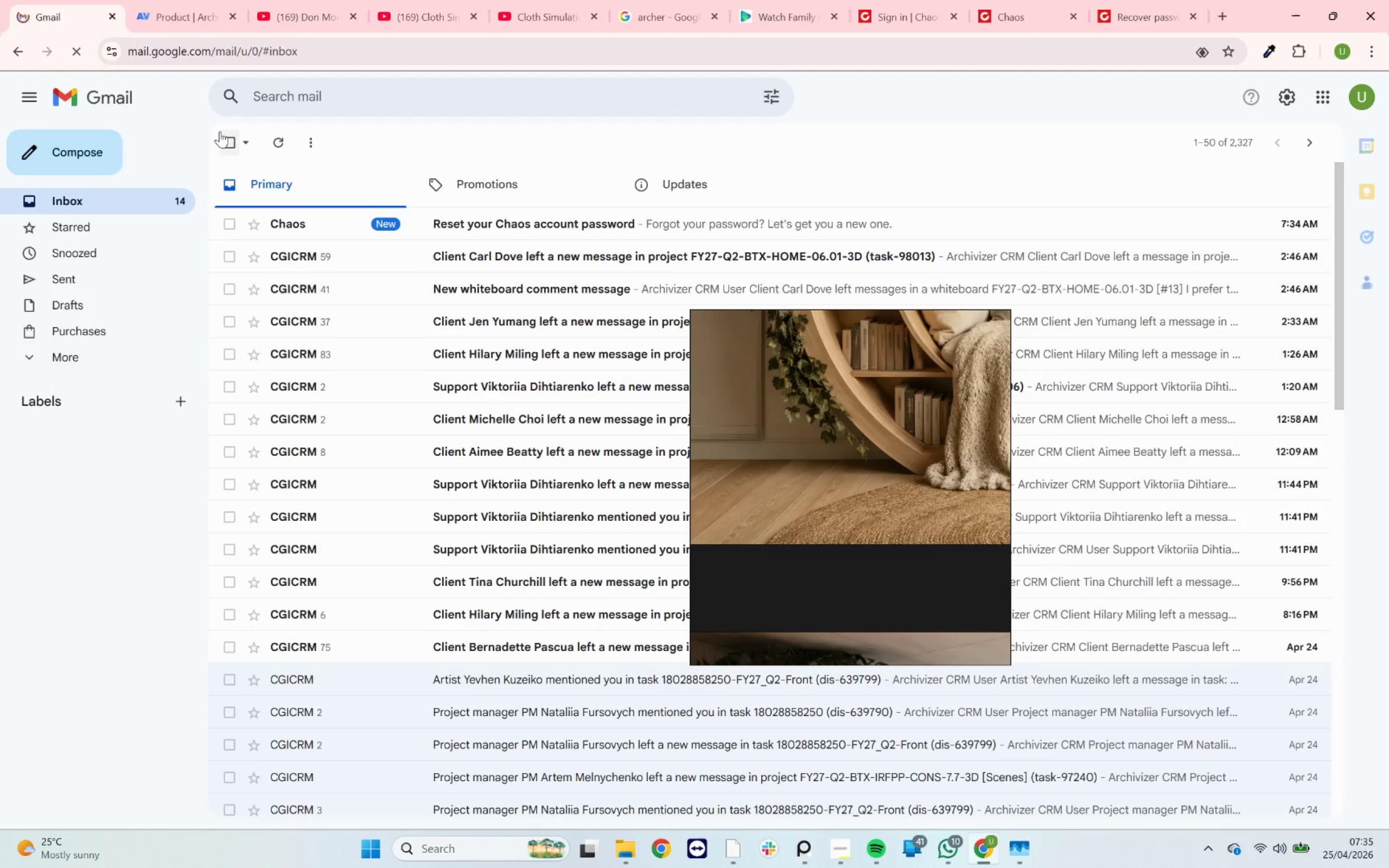 
left_click([339, 214])
 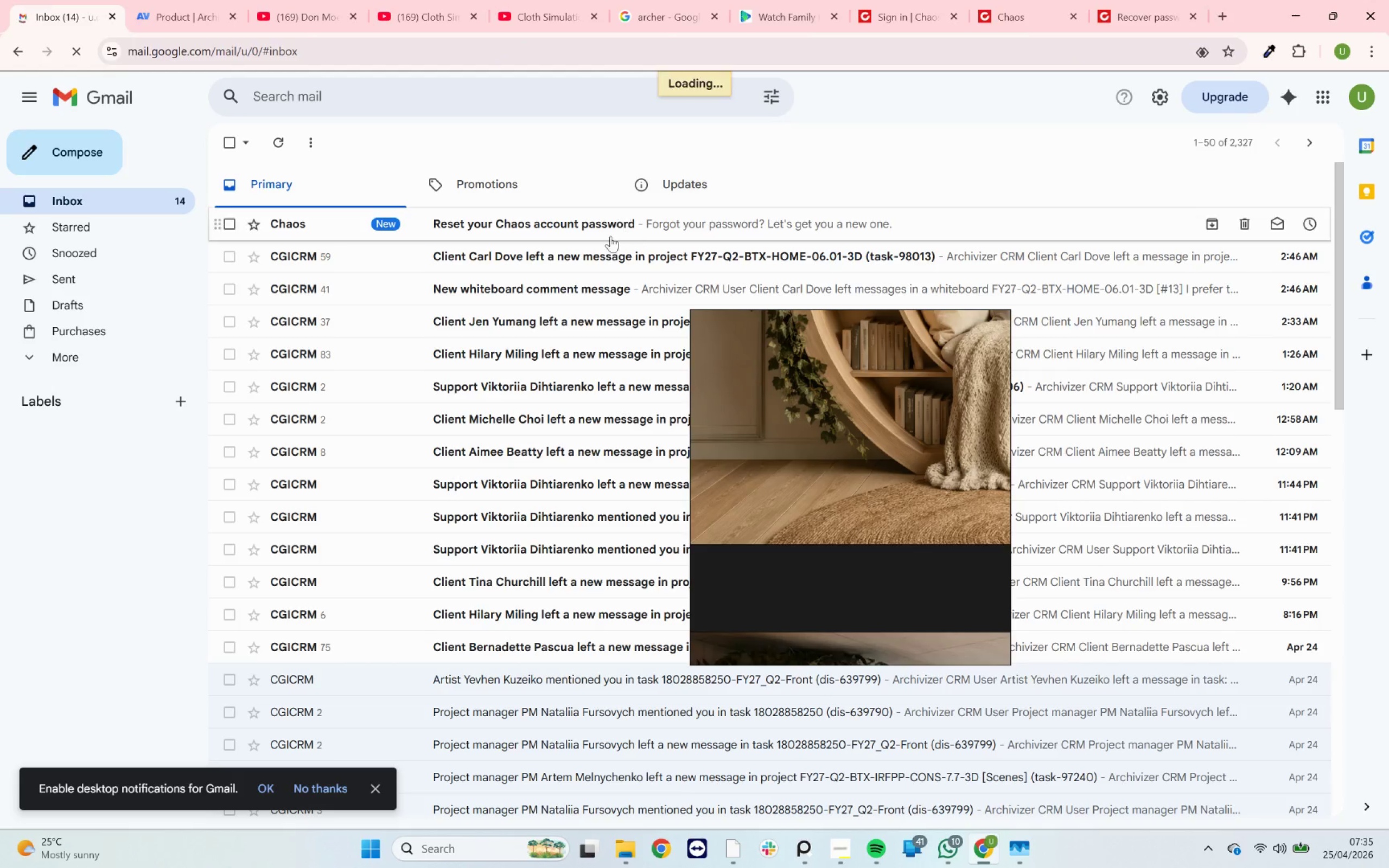 
left_click([598, 230])
 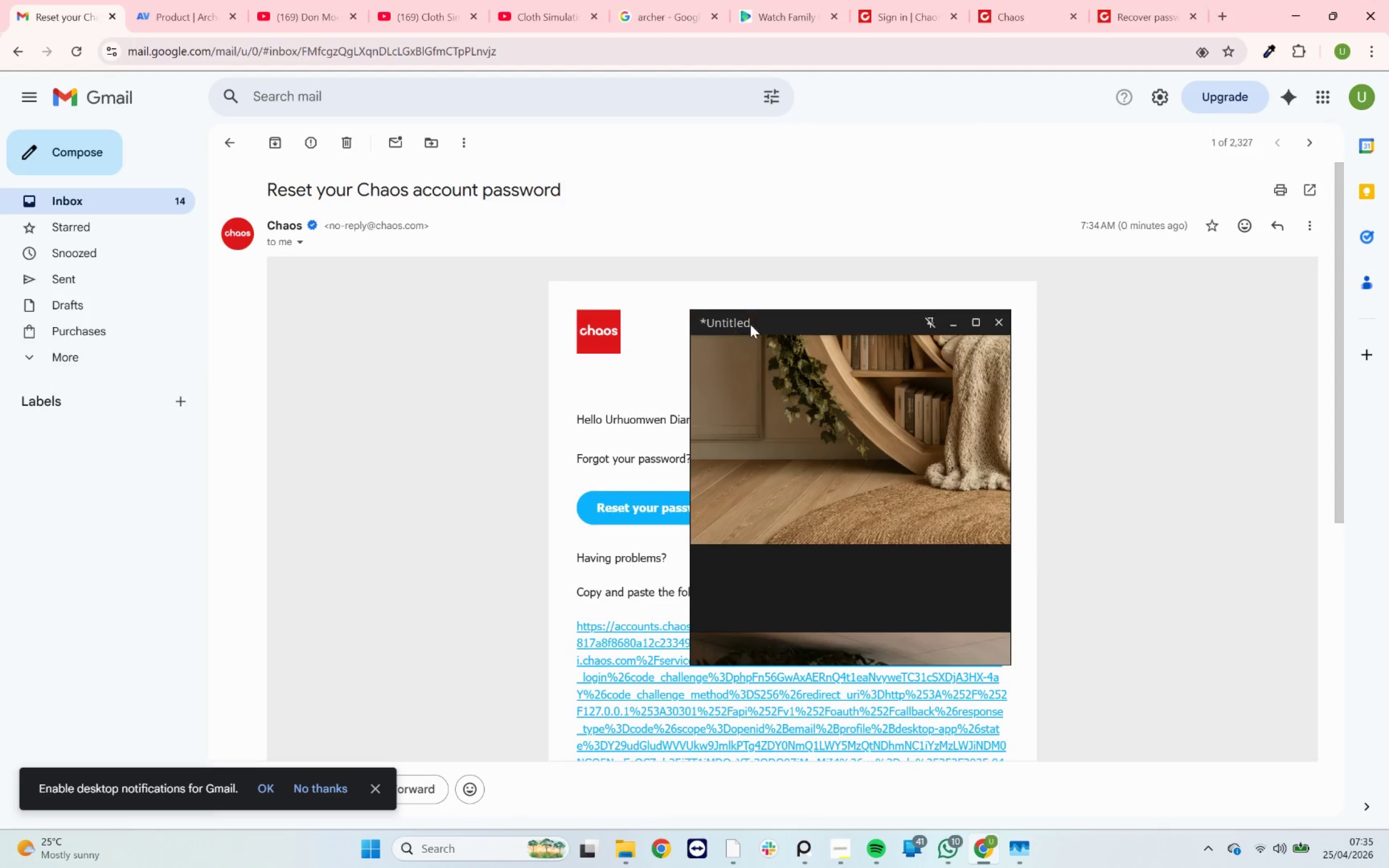 
left_click([650, 510])
 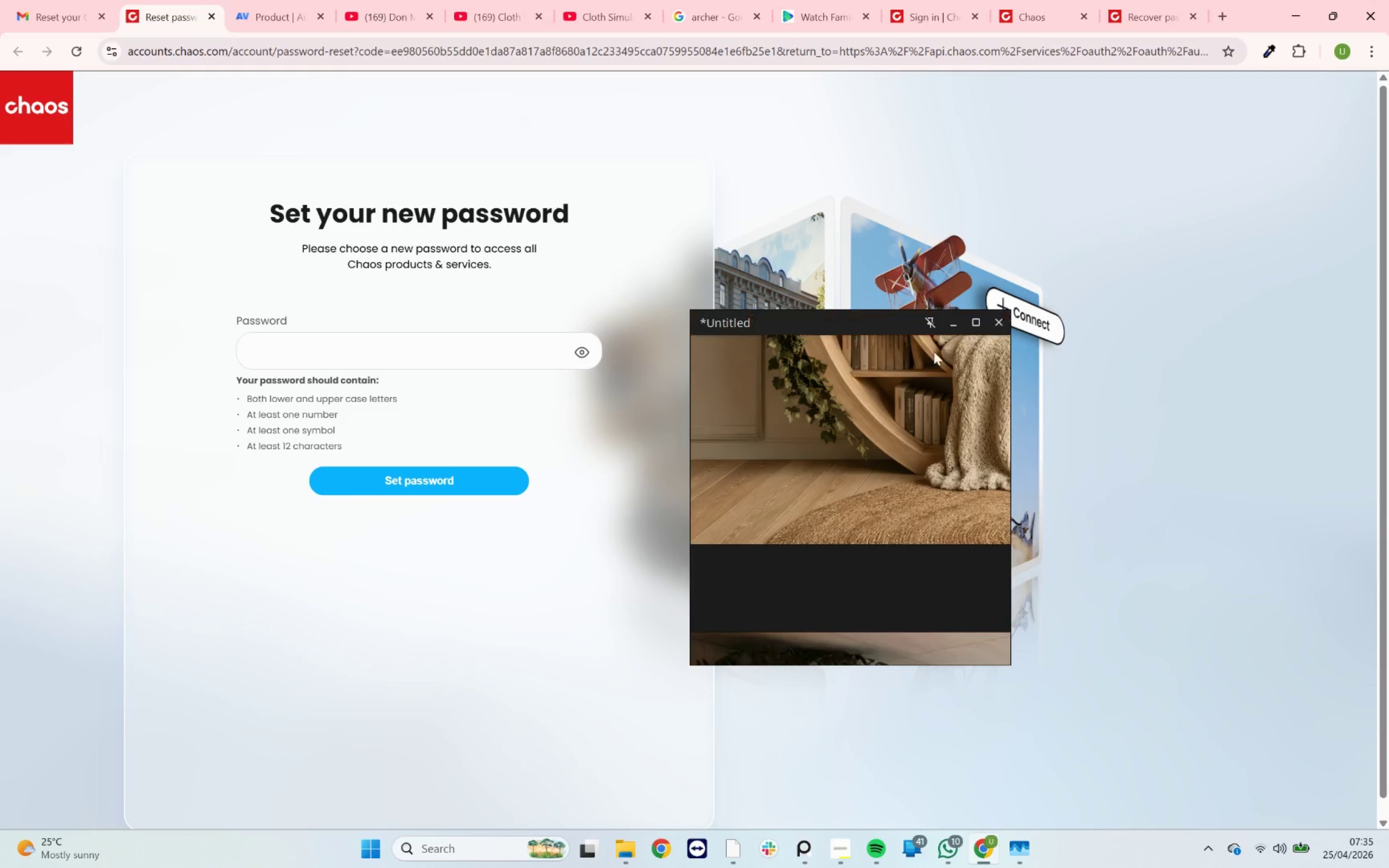 
left_click([379, 349])
 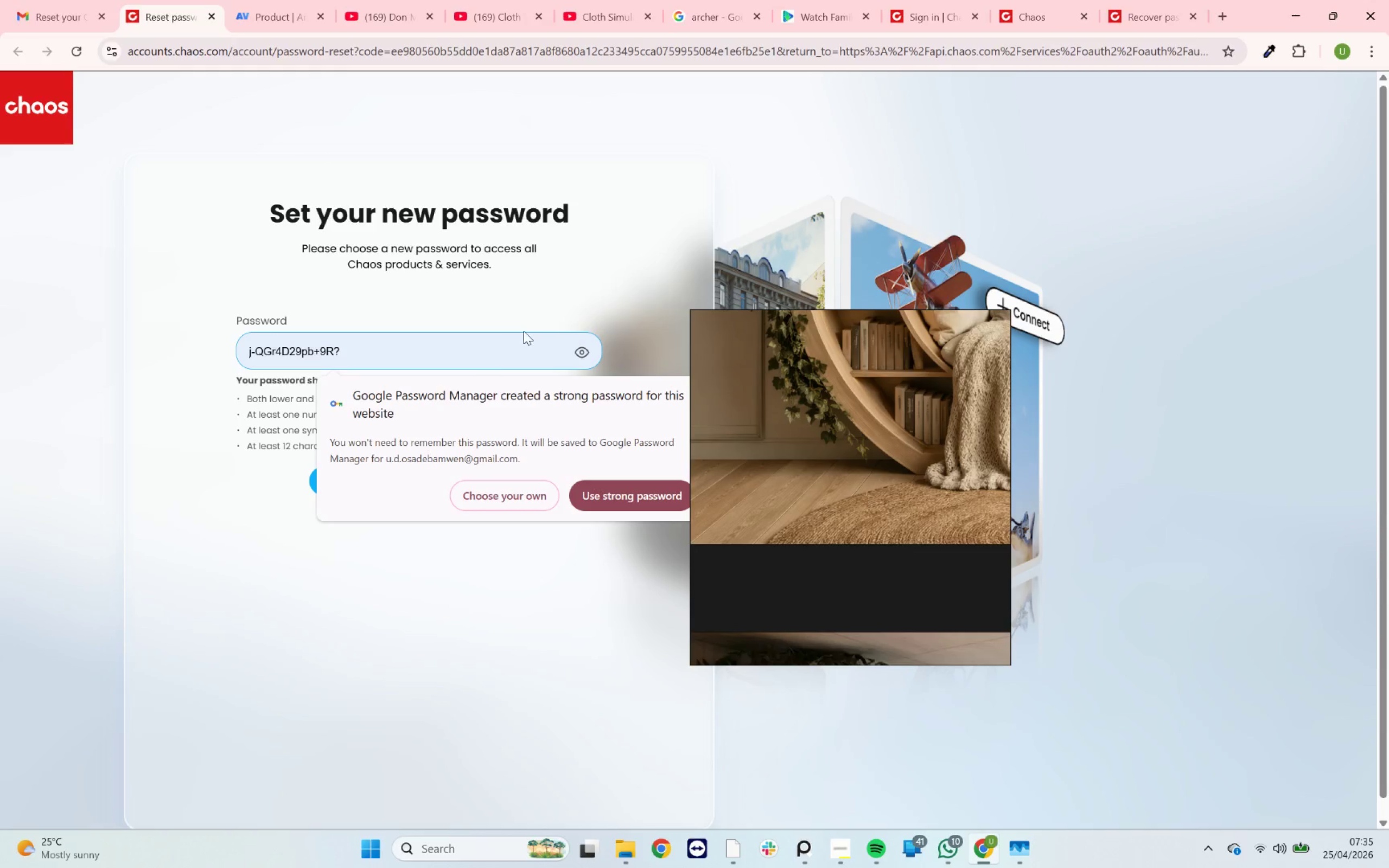 
left_click_drag(start_coordinate=[458, 341], to_coordinate=[455, 341])
 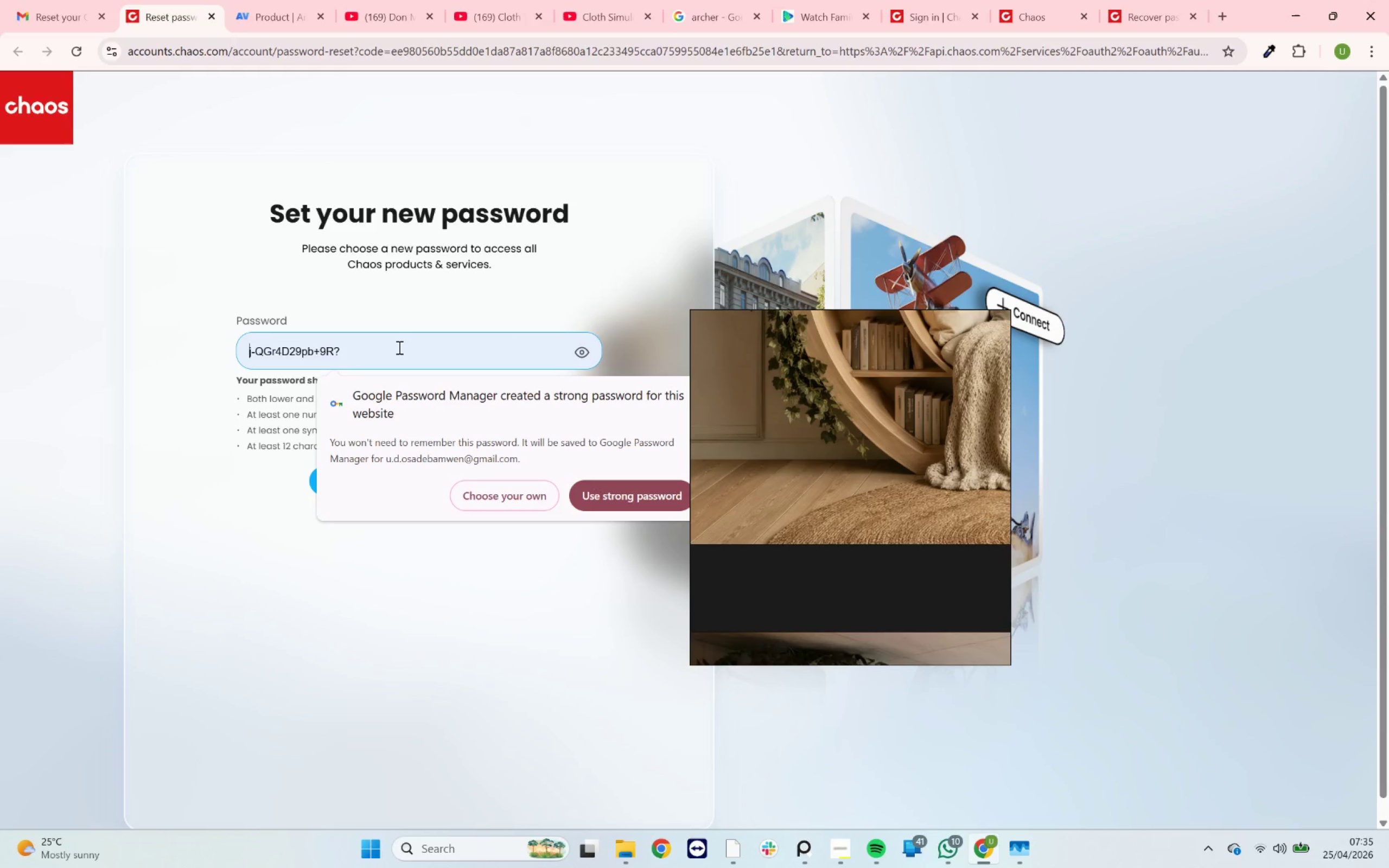 
left_click_drag(start_coordinate=[397, 347], to_coordinate=[216, 336])
 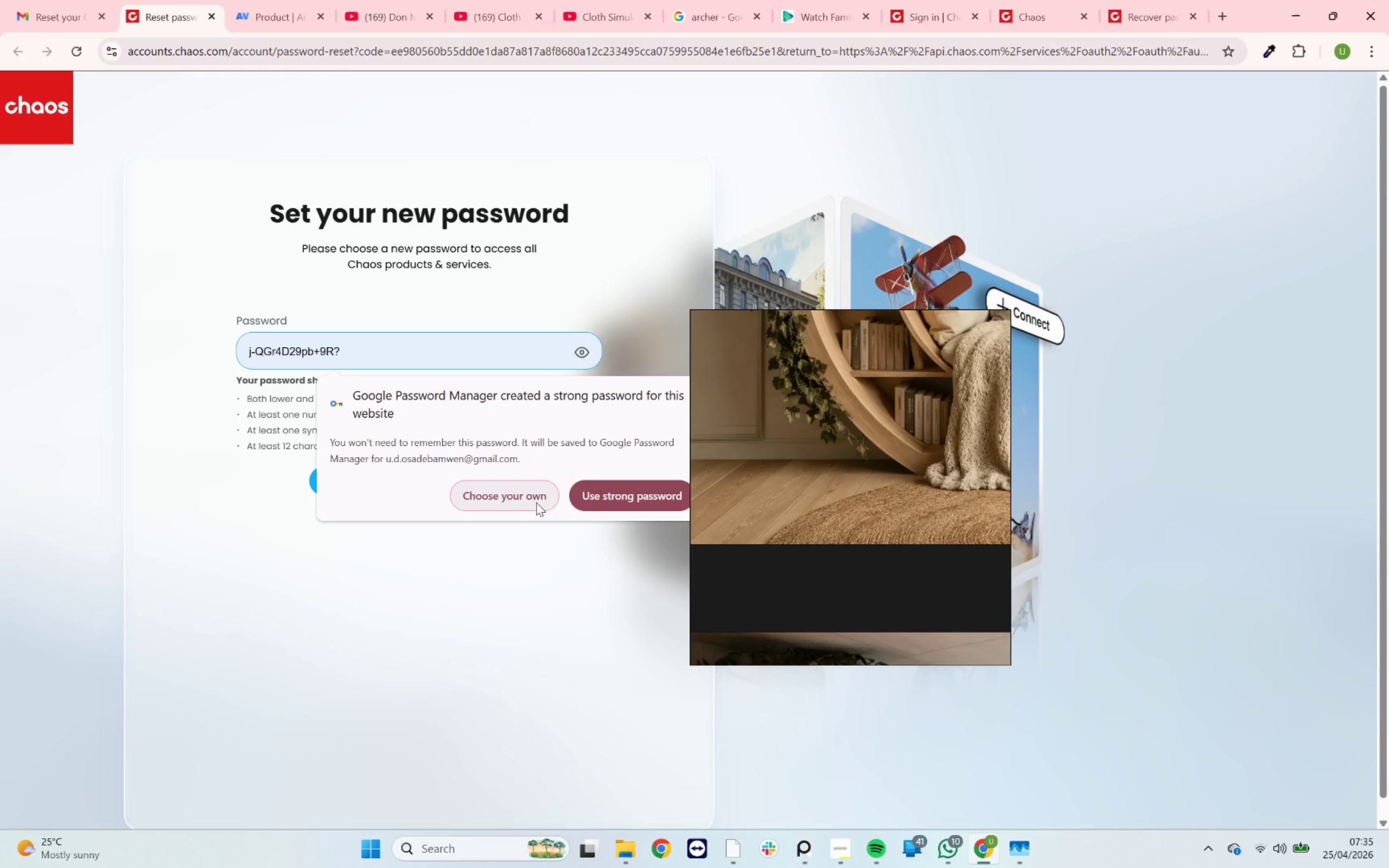 
left_click([538, 502])
 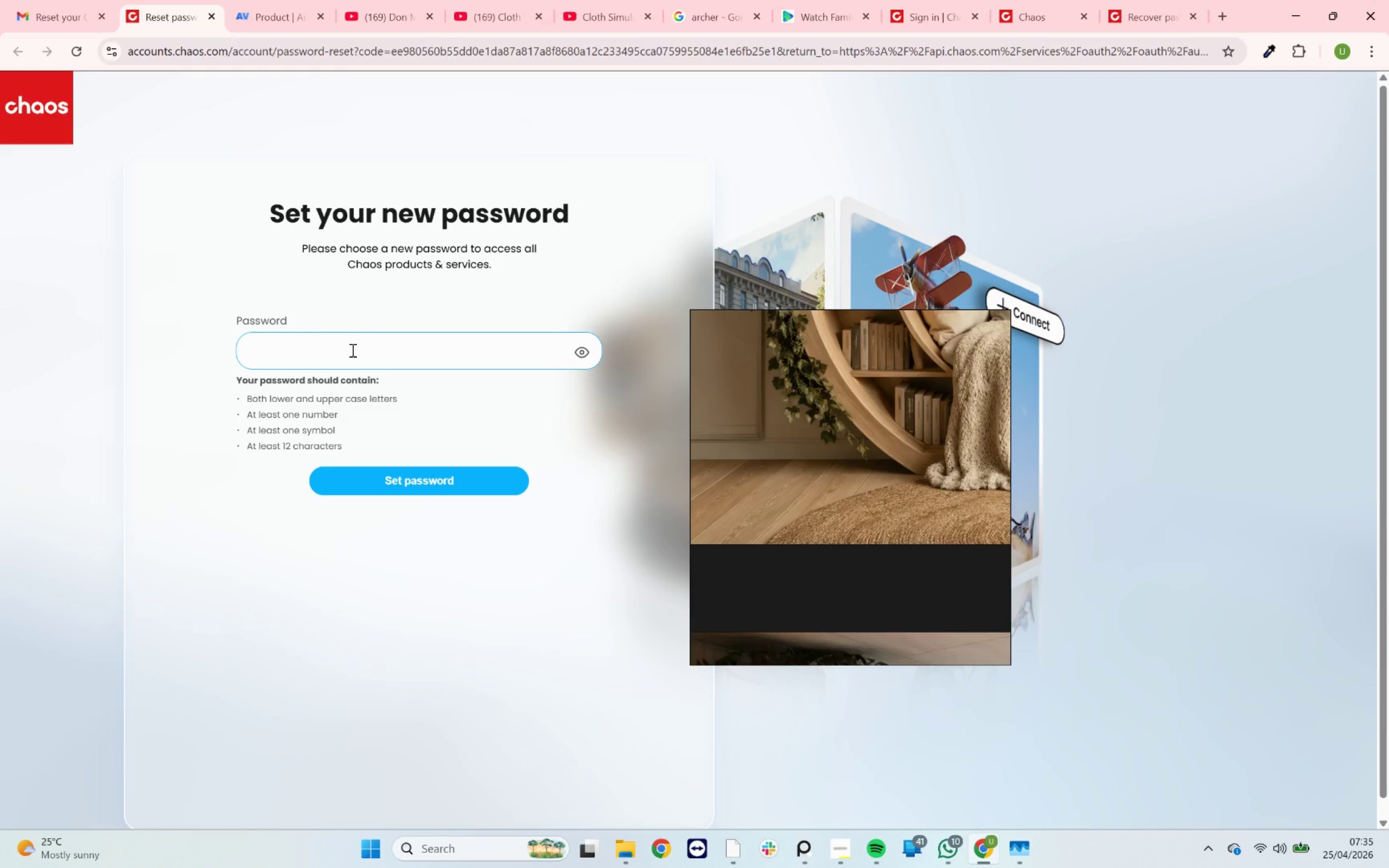 
type([redacted])
 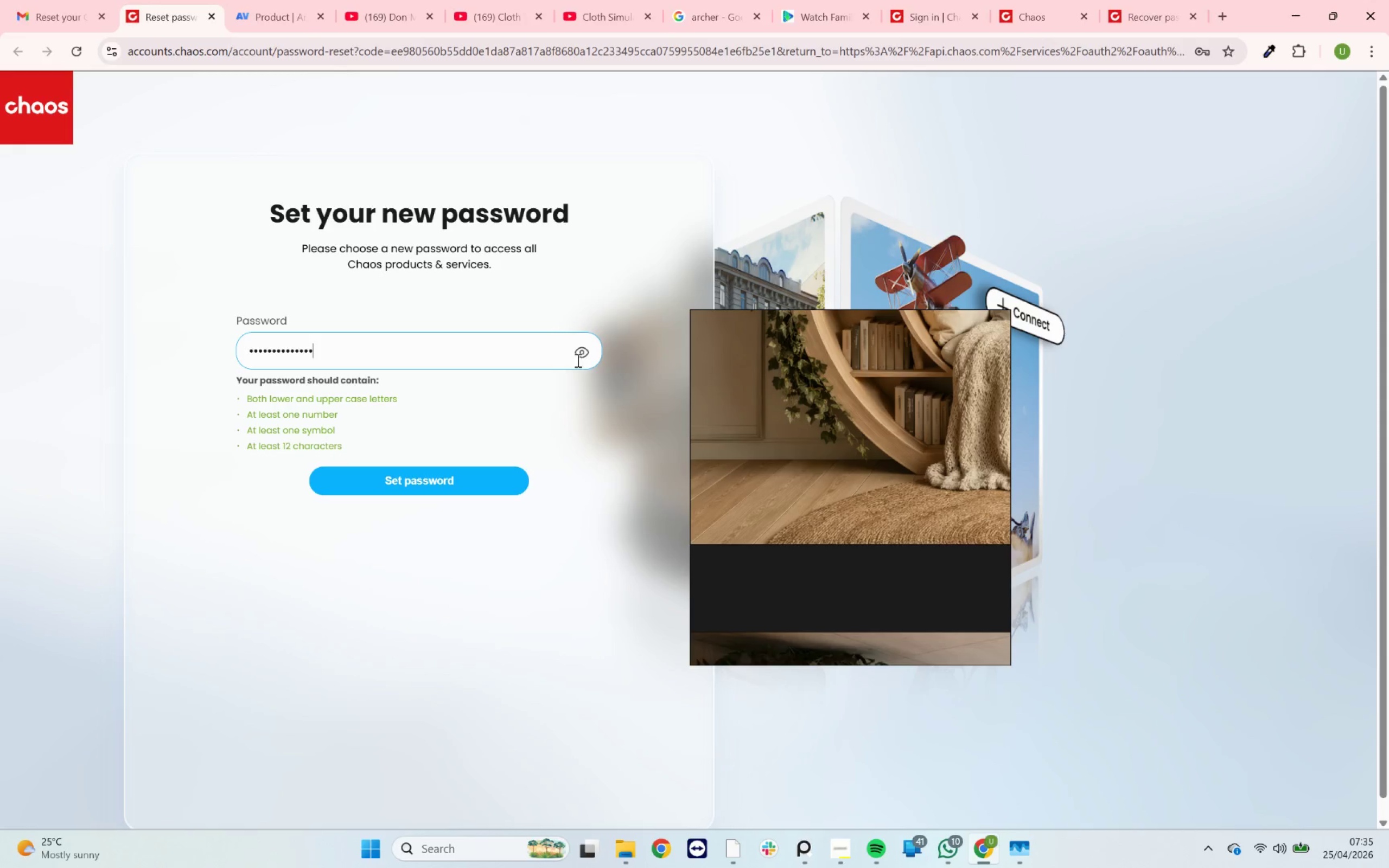 
left_click([579, 354])
 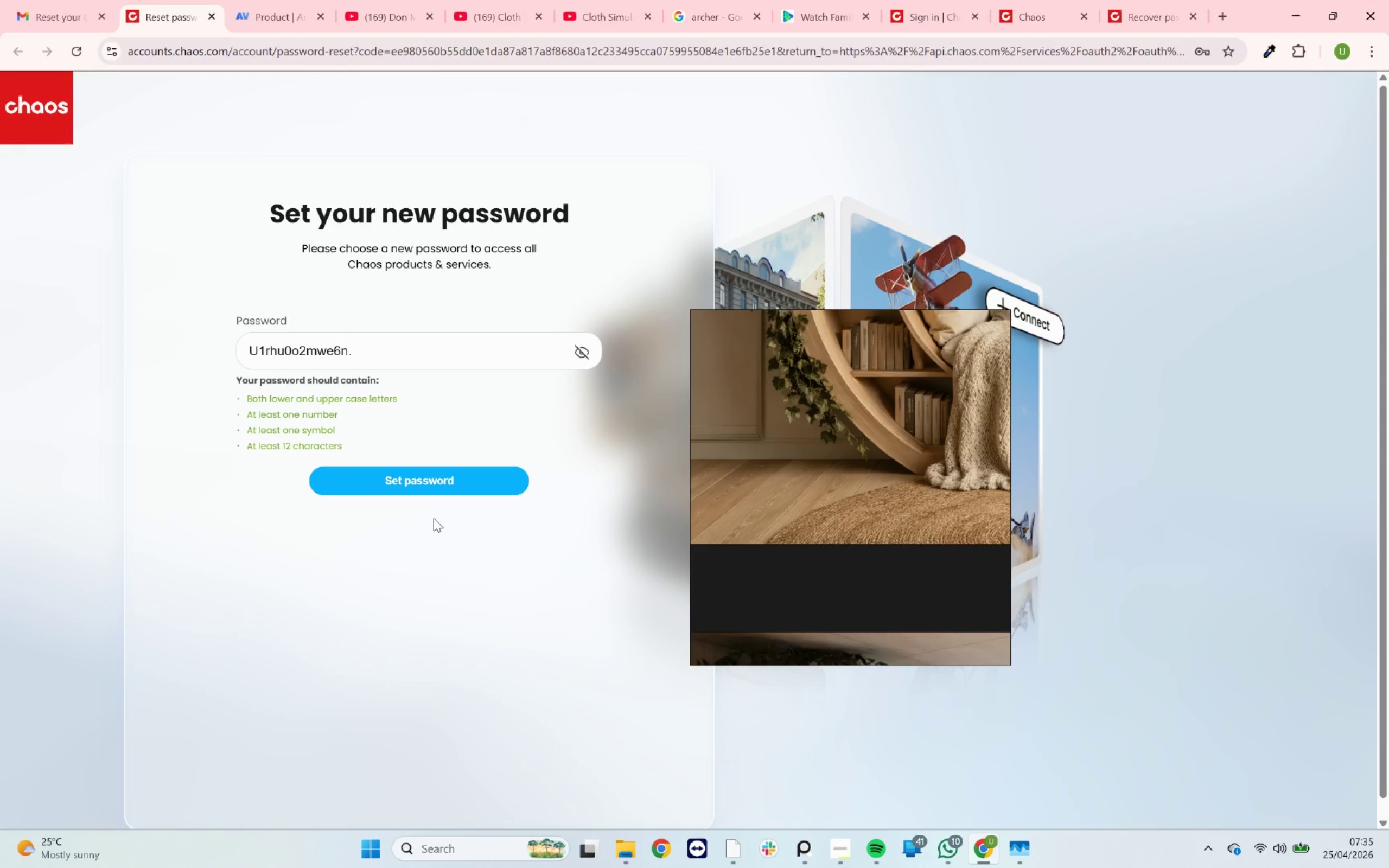 
left_click([441, 484])
 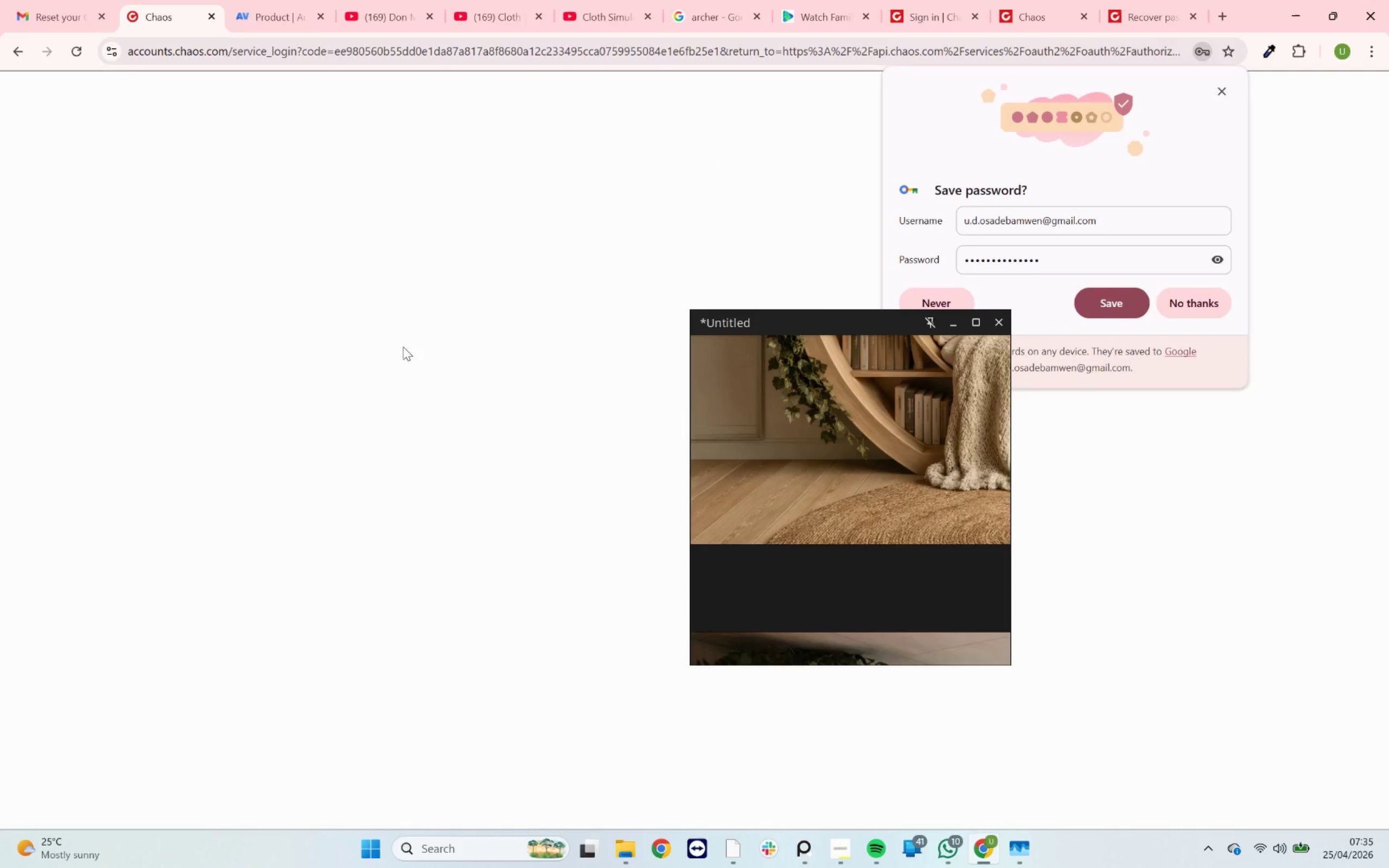 
left_click([329, 381])
 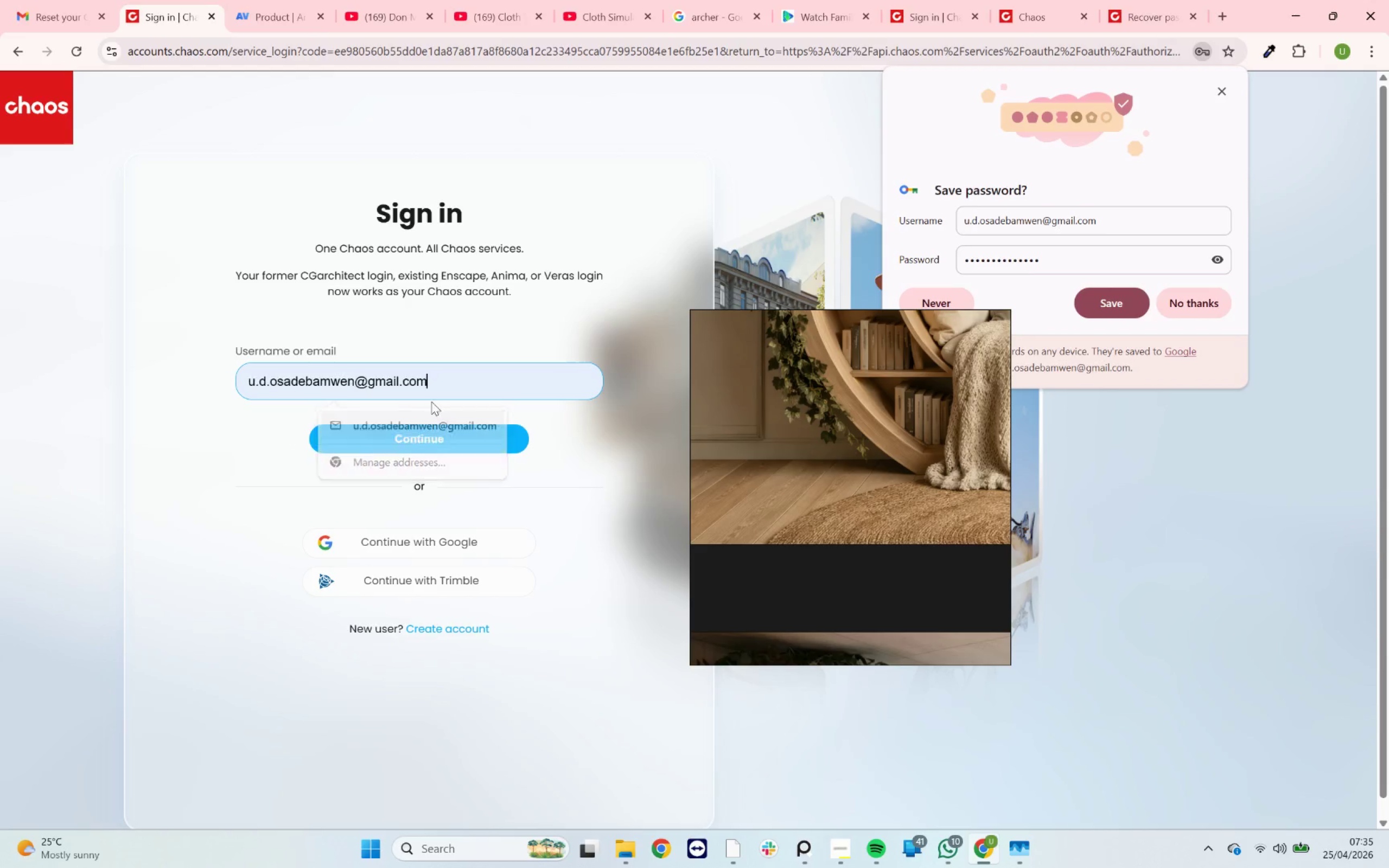 
left_click([412, 436])
 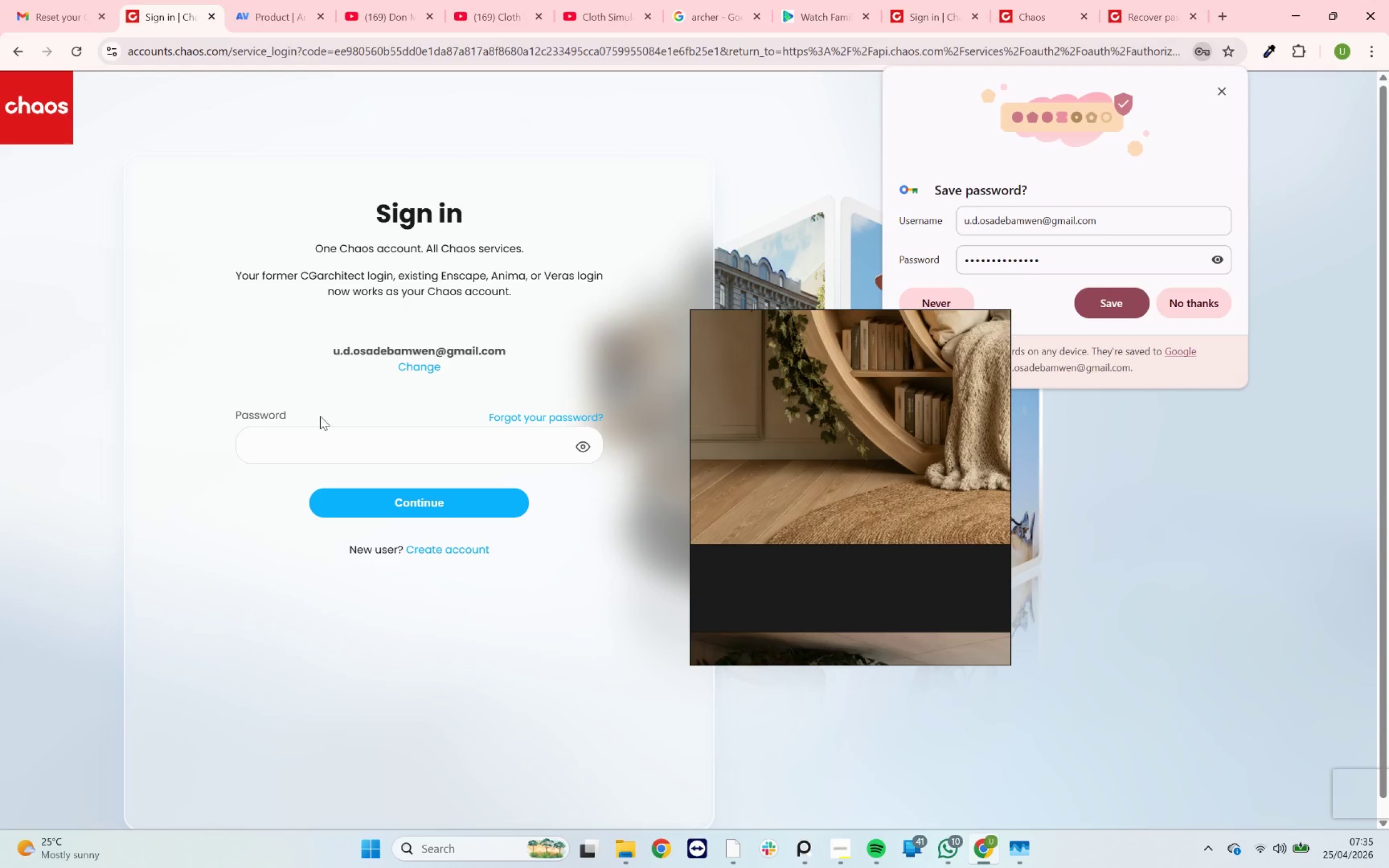 
left_click([311, 457])
 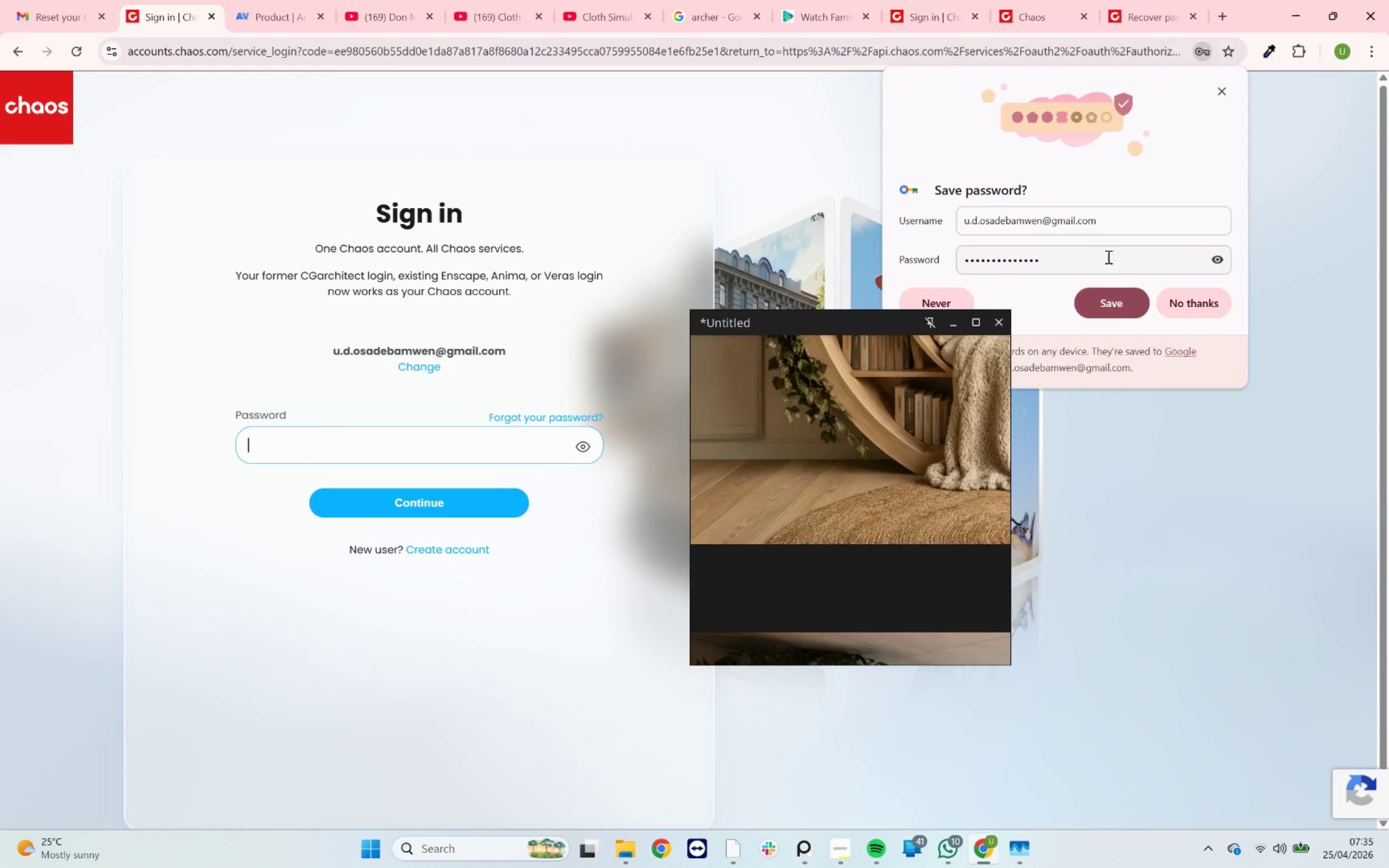 
left_click([1222, 259])
 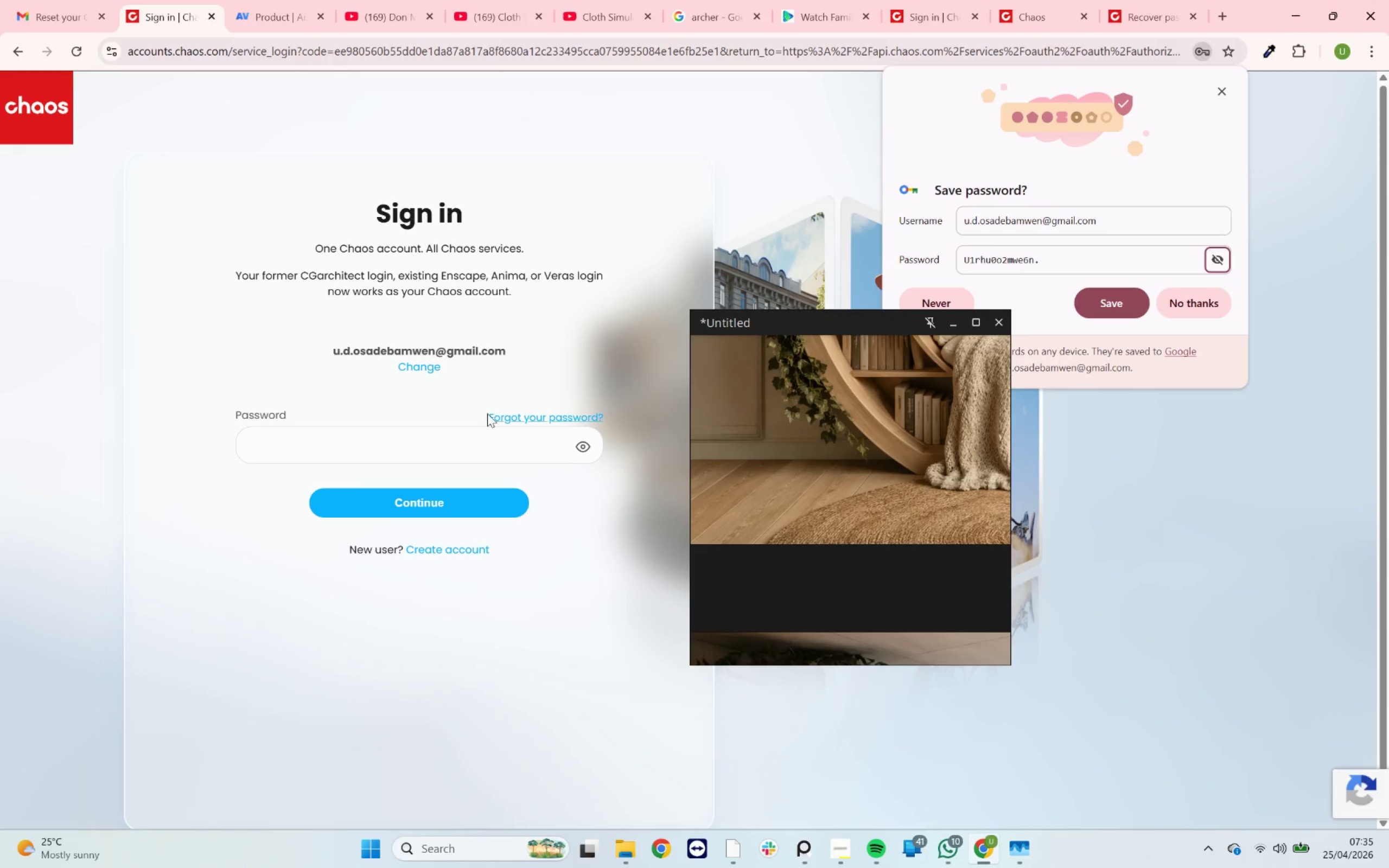 
left_click([447, 440])
 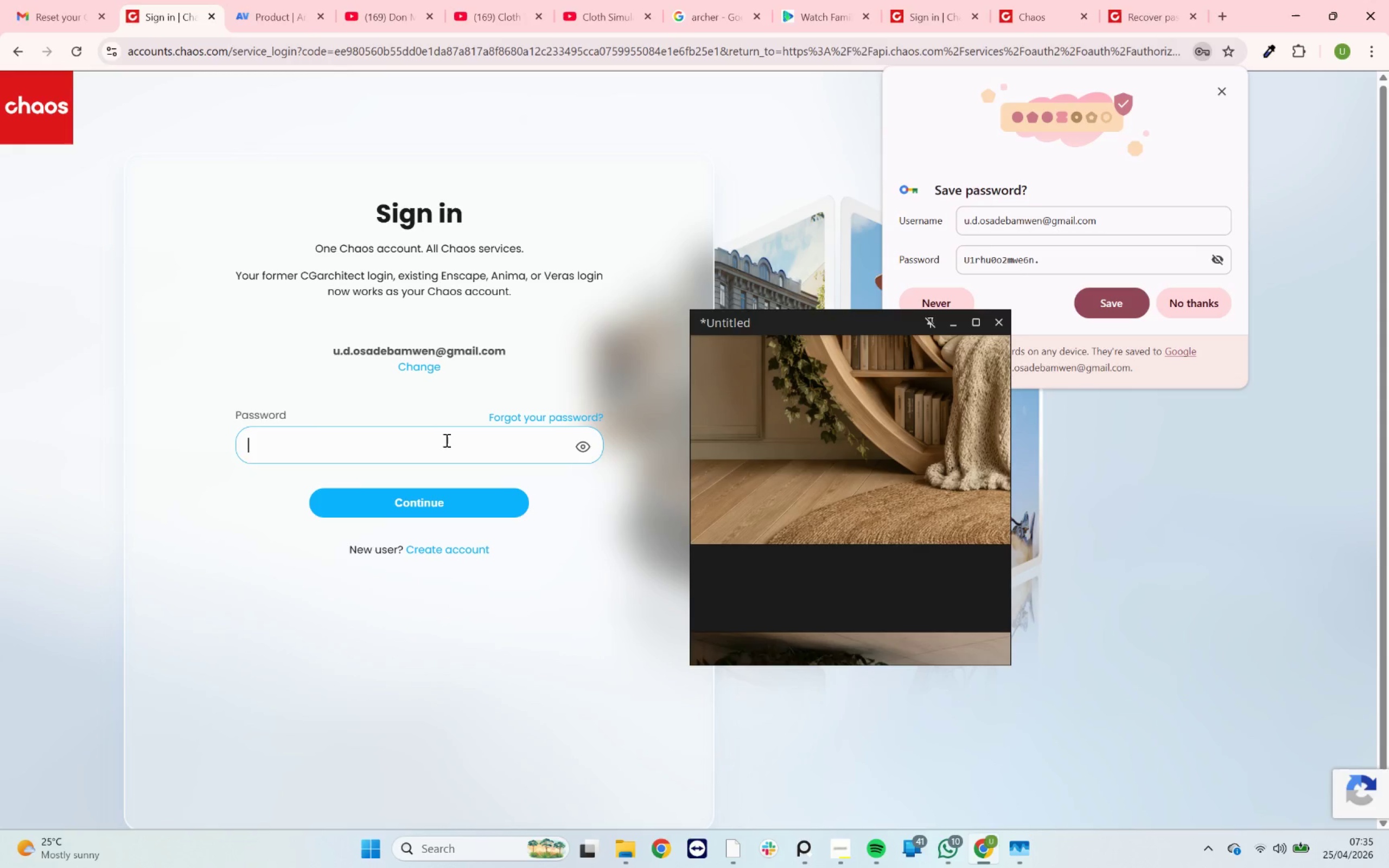 
type(U1rhu0o2mwe6n.)
 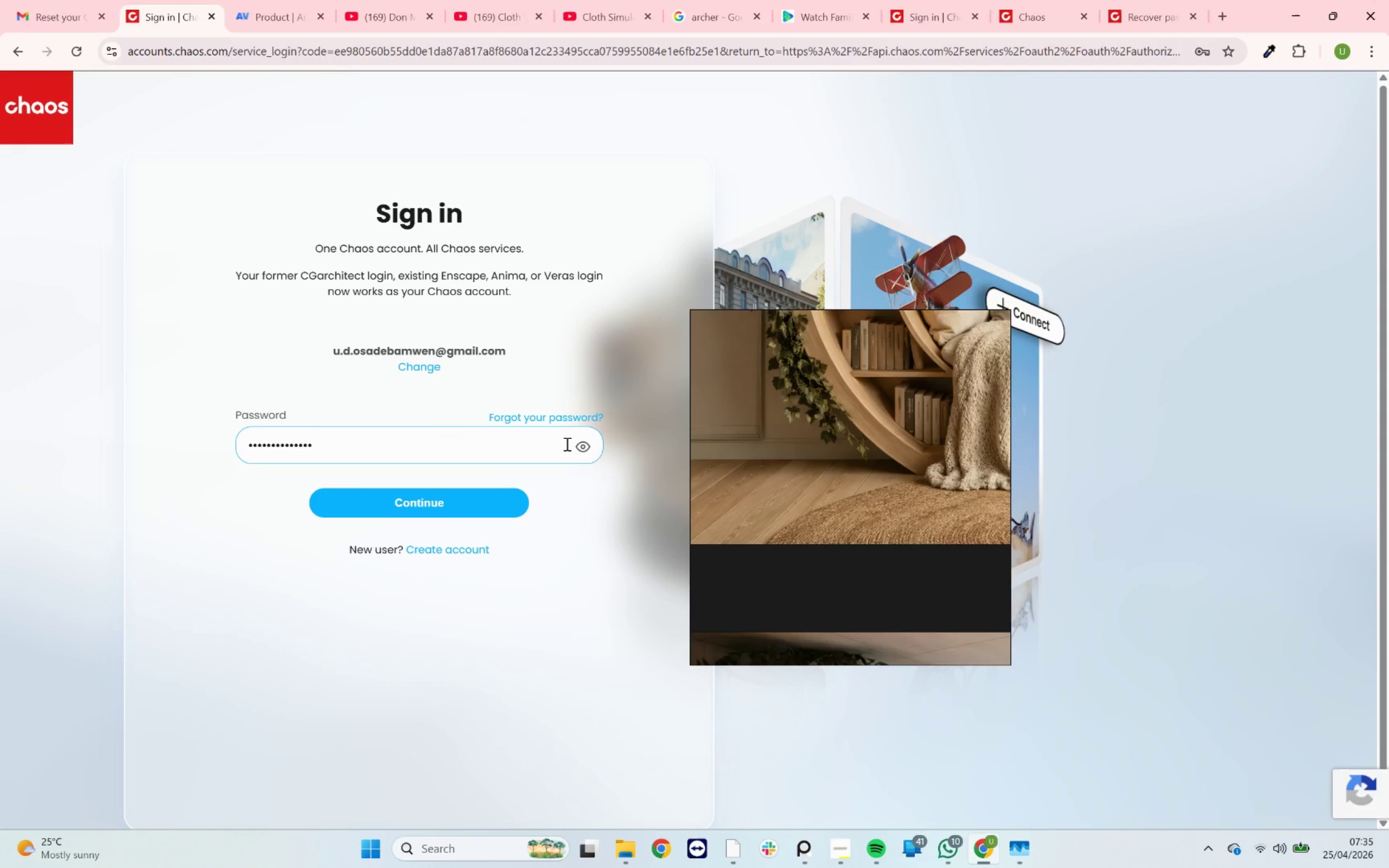 
left_click([483, 495])
 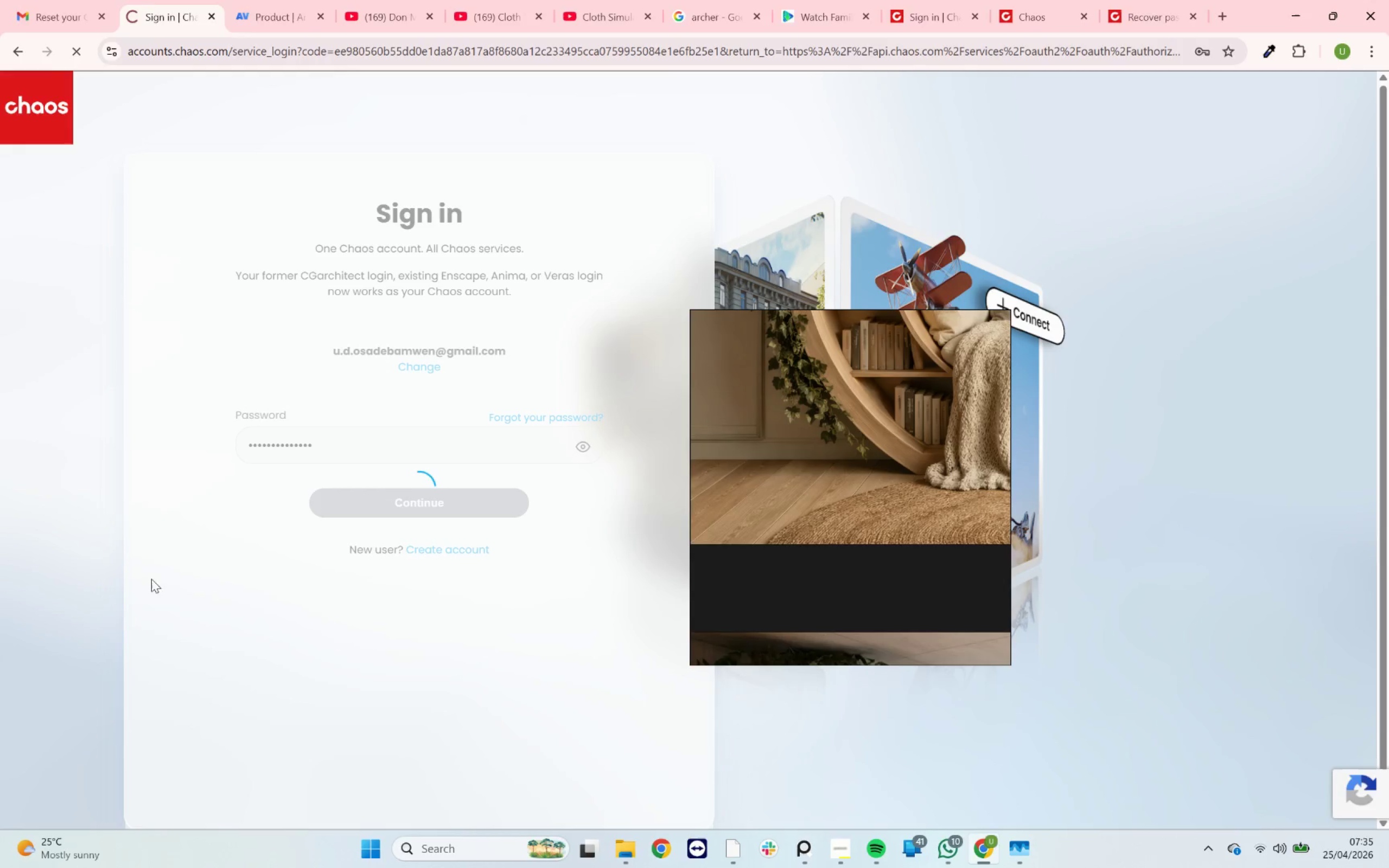 
wait(8.5)
 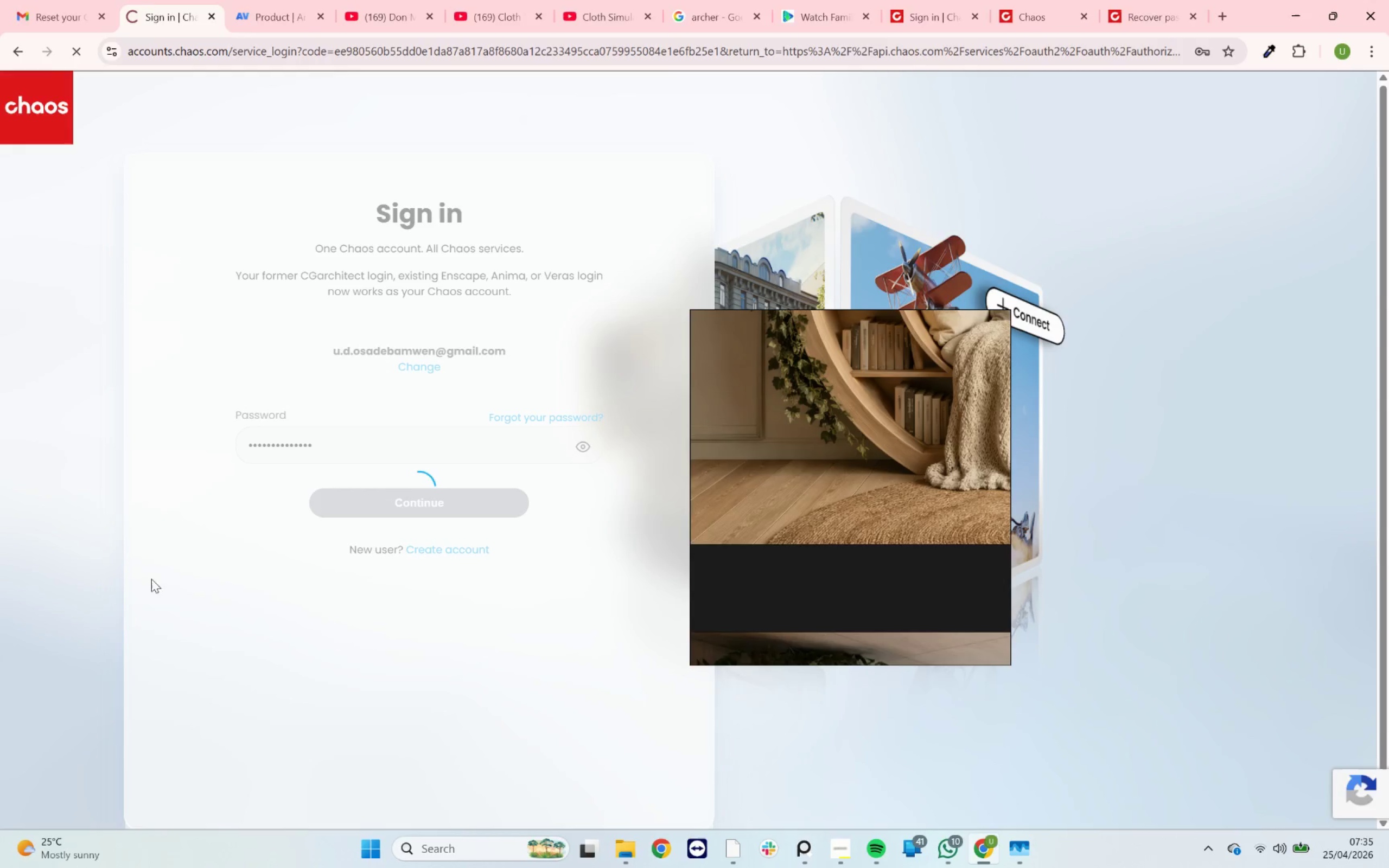 
left_click([1195, 15])
 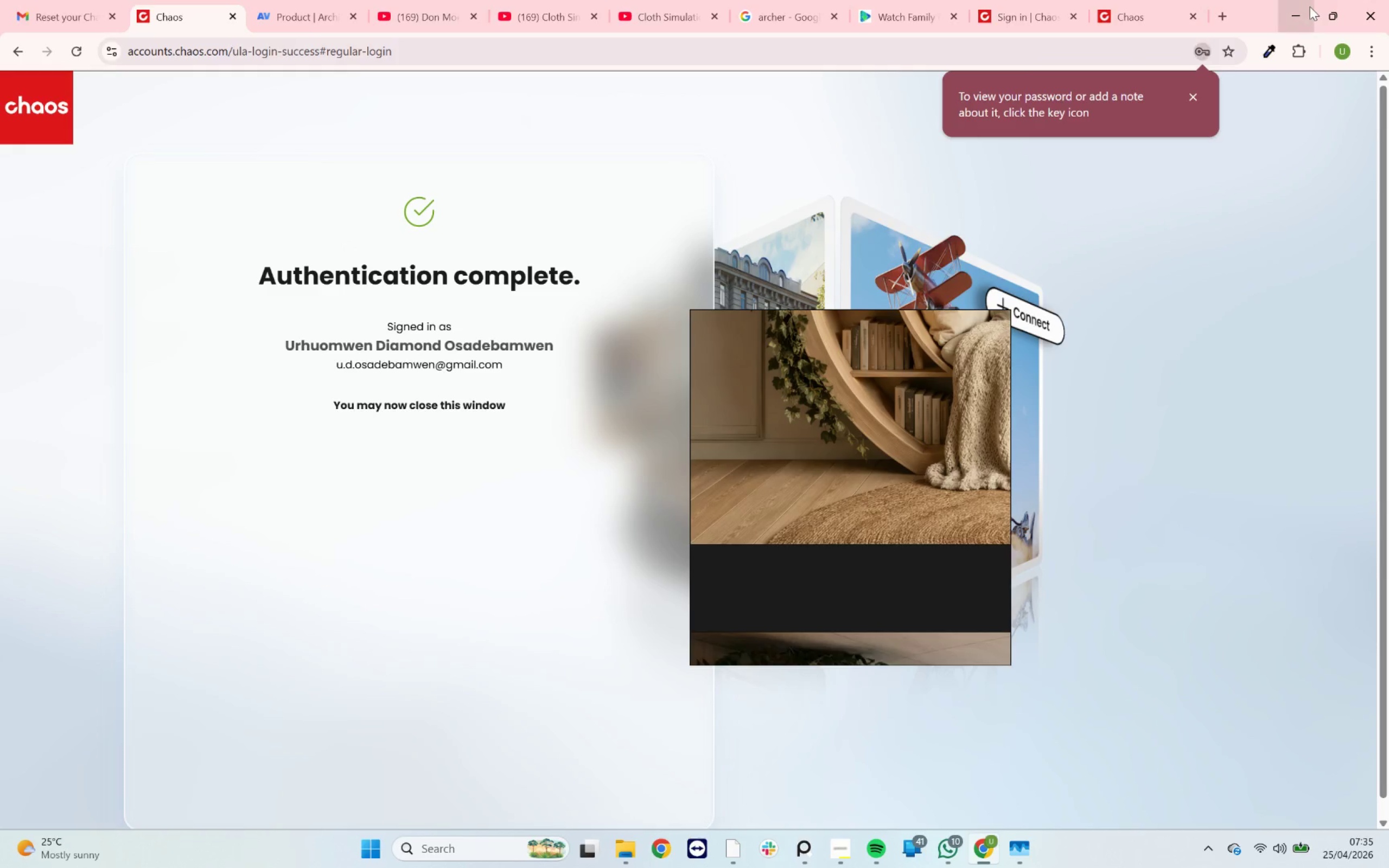 
left_click([1310, 7])
 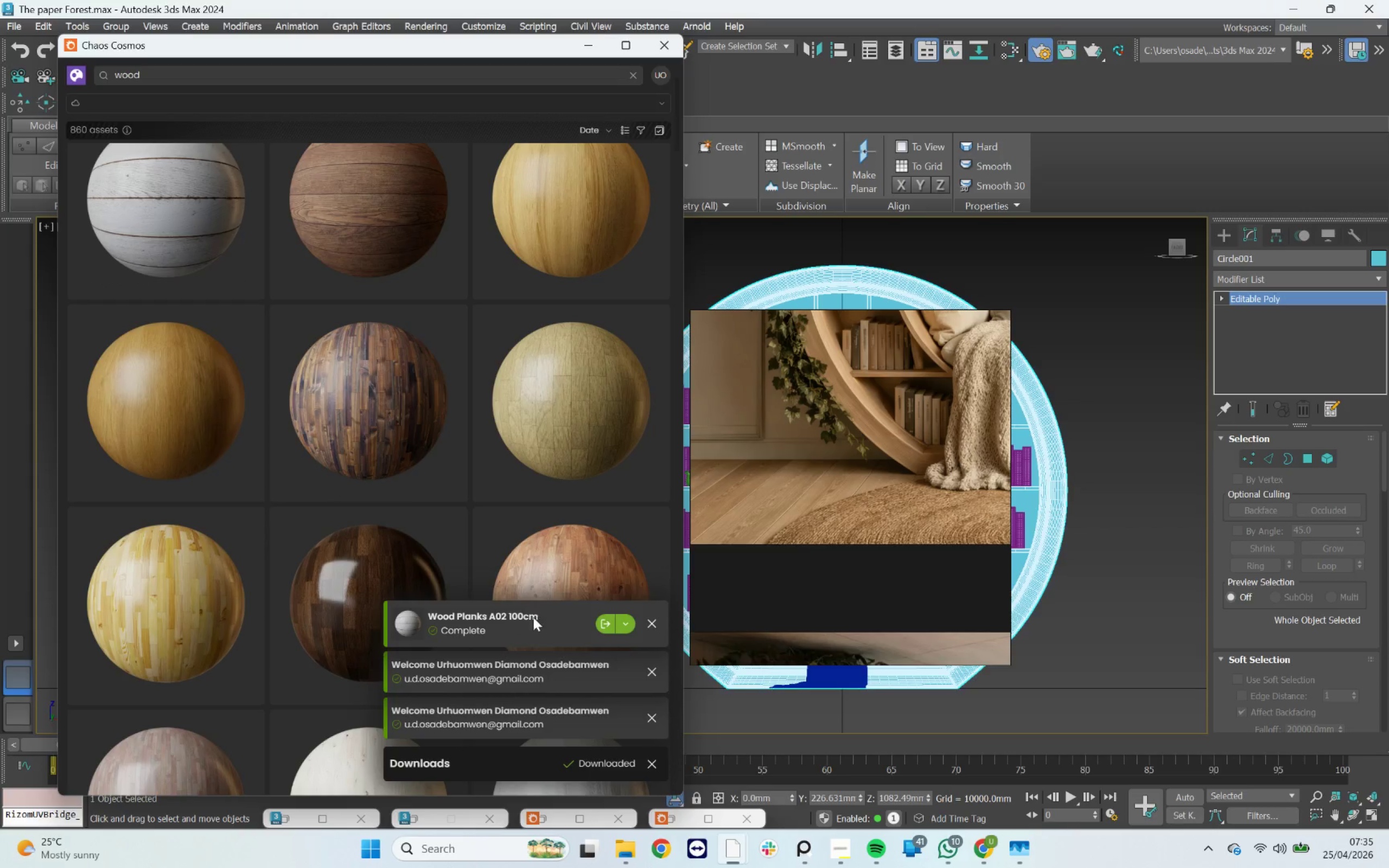 
wait(5.34)
 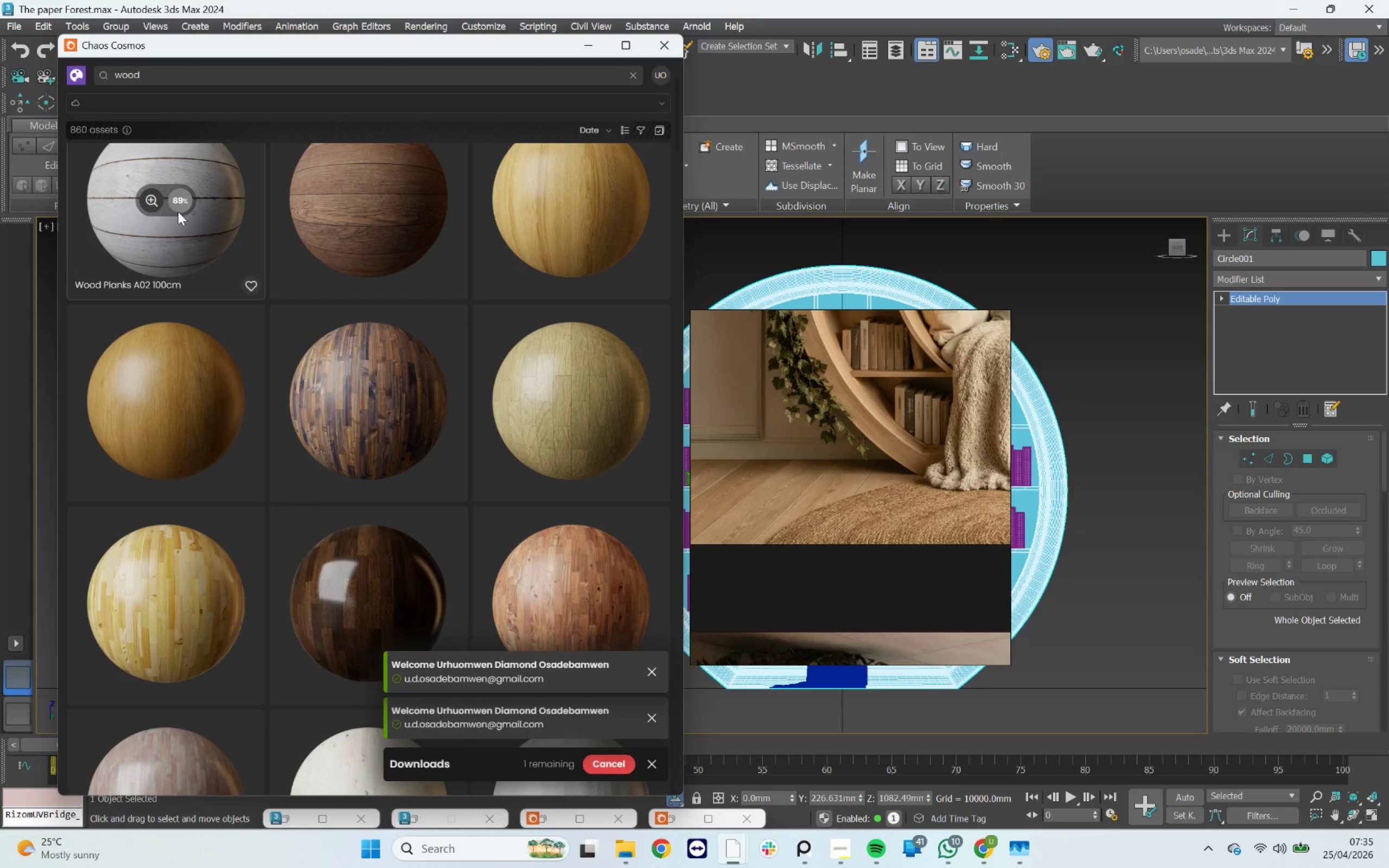 
left_click_drag(start_coordinate=[858, 320], to_coordinate=[1304, 554])
 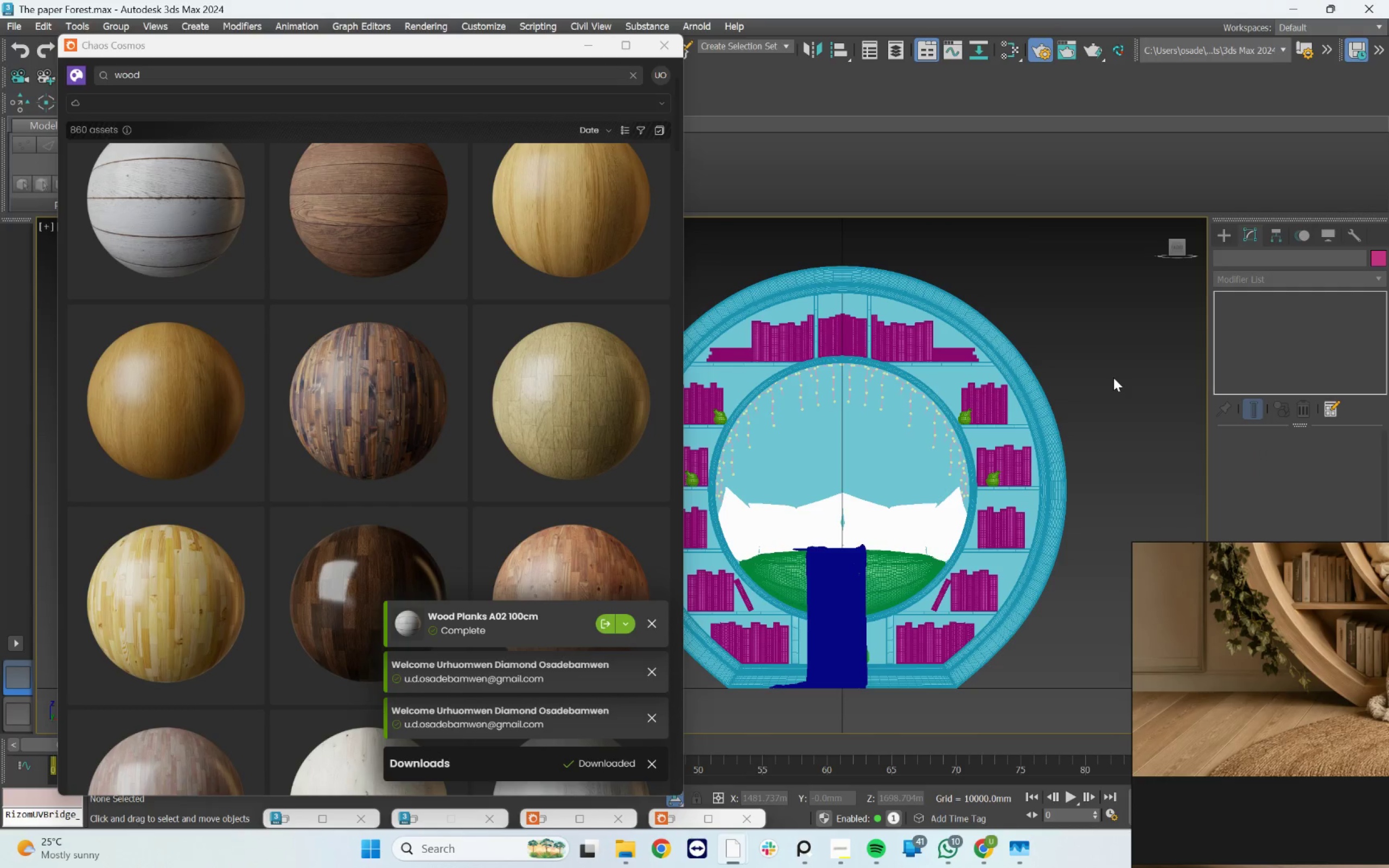 
type(mm)
 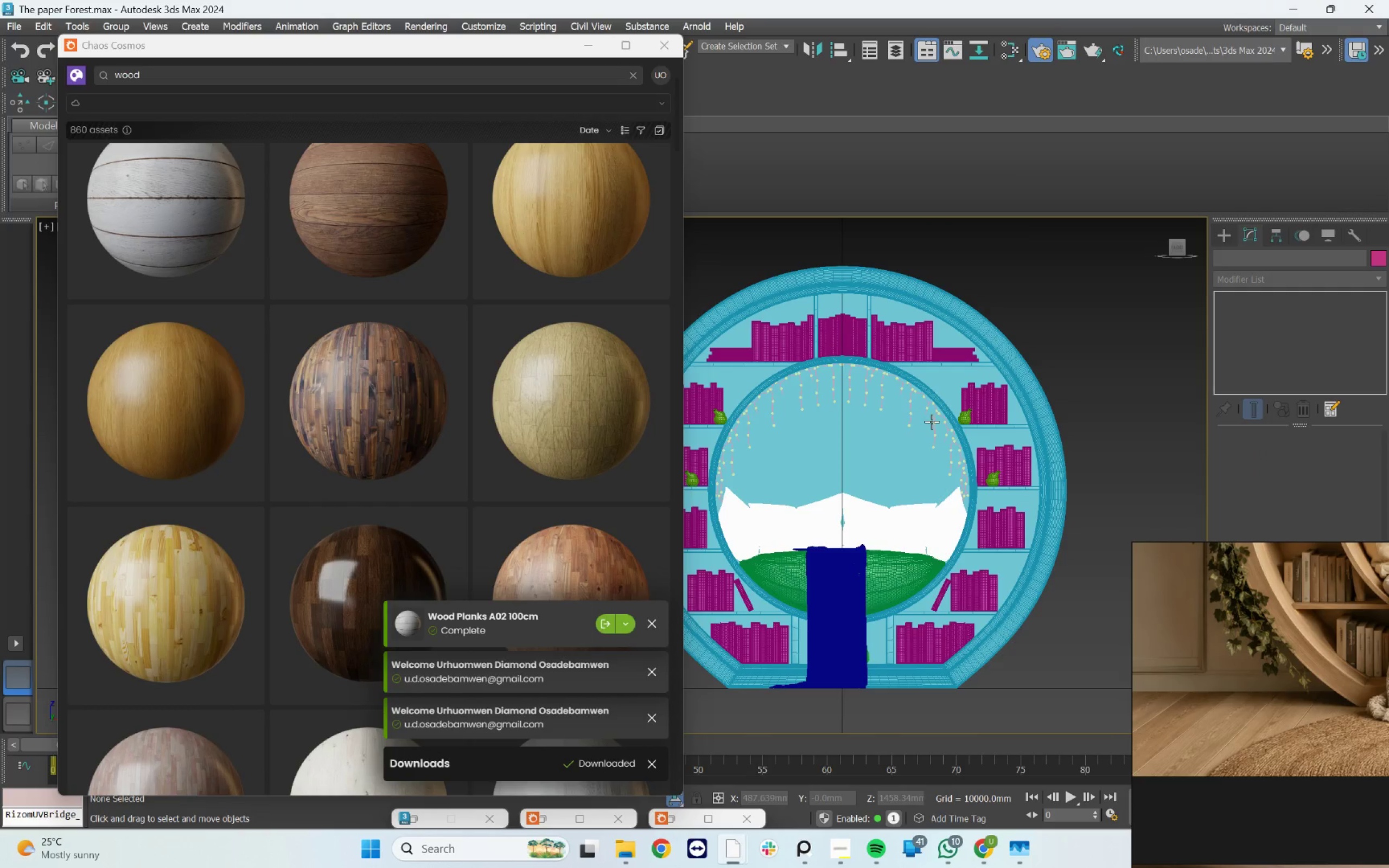 
key(M)
 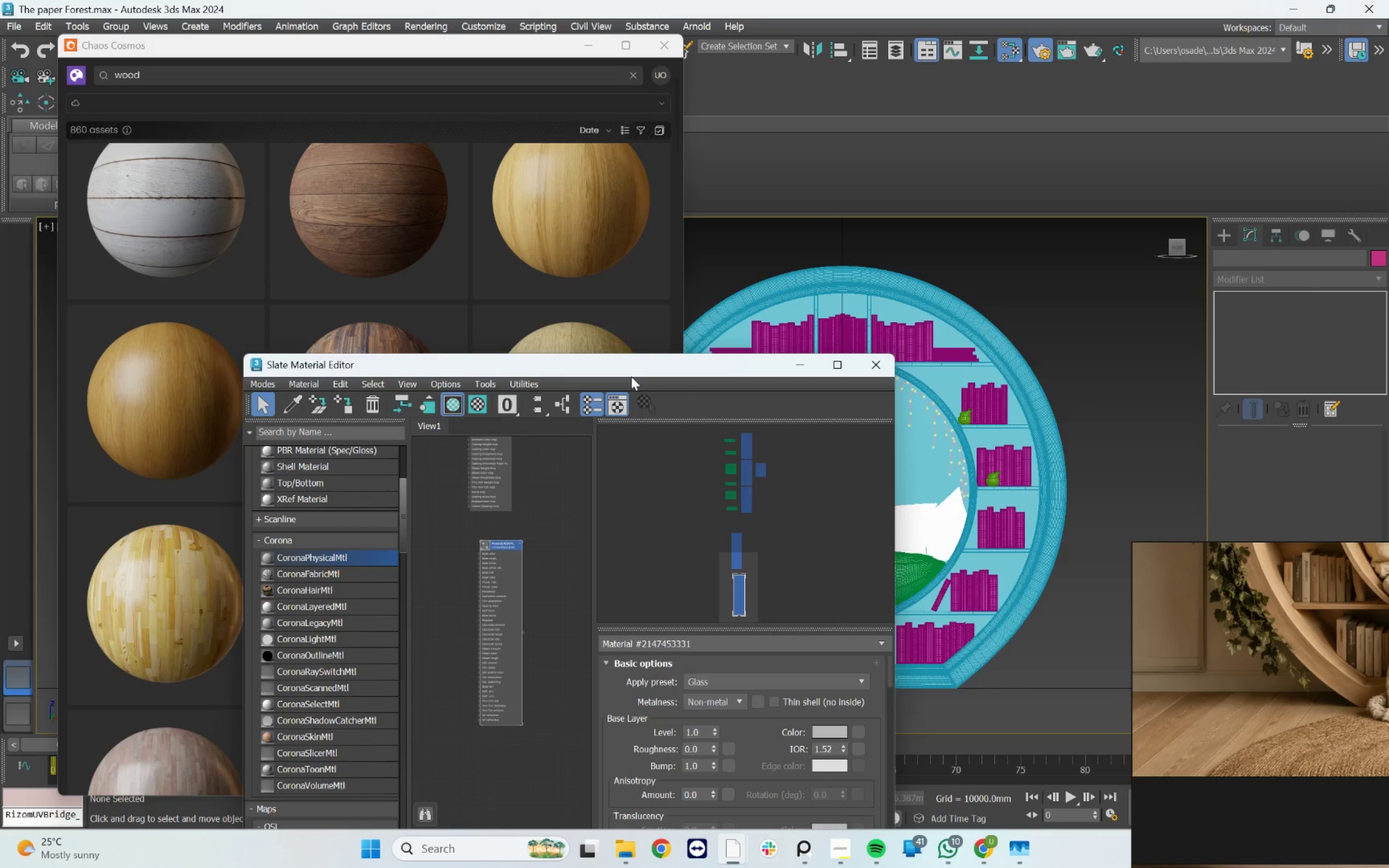 
left_click_drag(start_coordinate=[634, 367], to_coordinate=[1007, 250])
 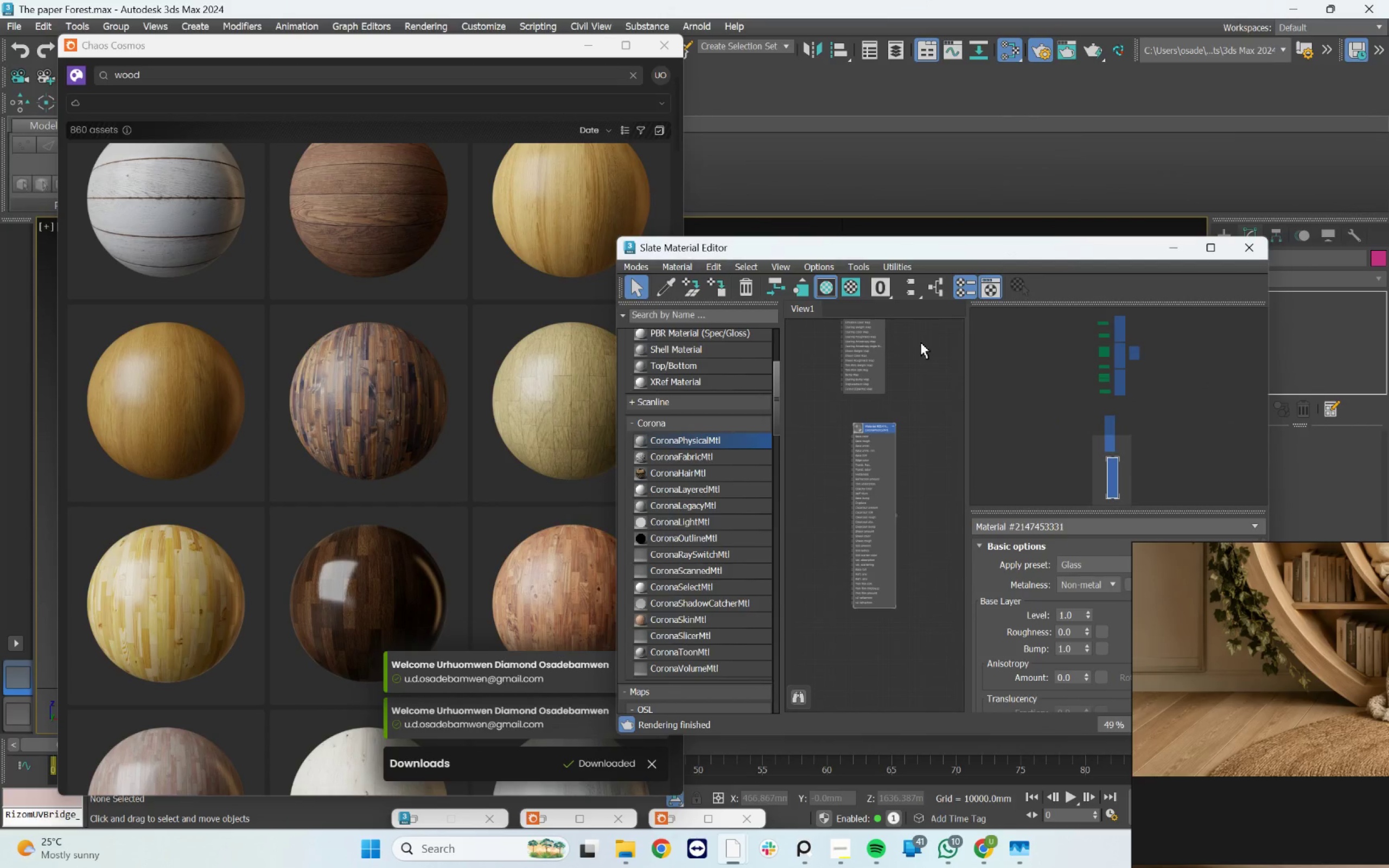 
scroll: coordinate [919, 355], scroll_direction: down, amount: 5.0
 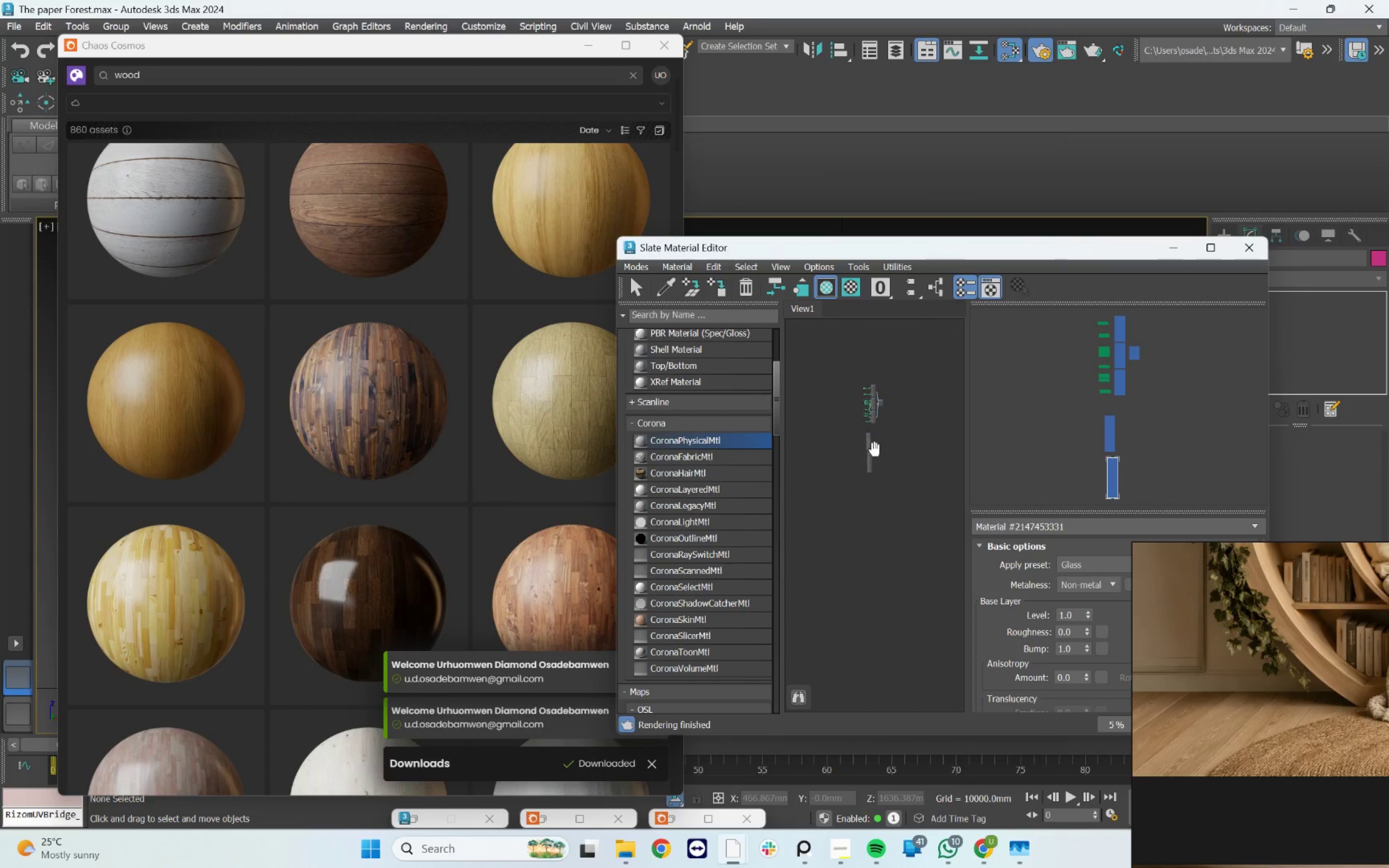 
scroll: coordinate [872, 423], scroll_direction: up, amount: 6.0
 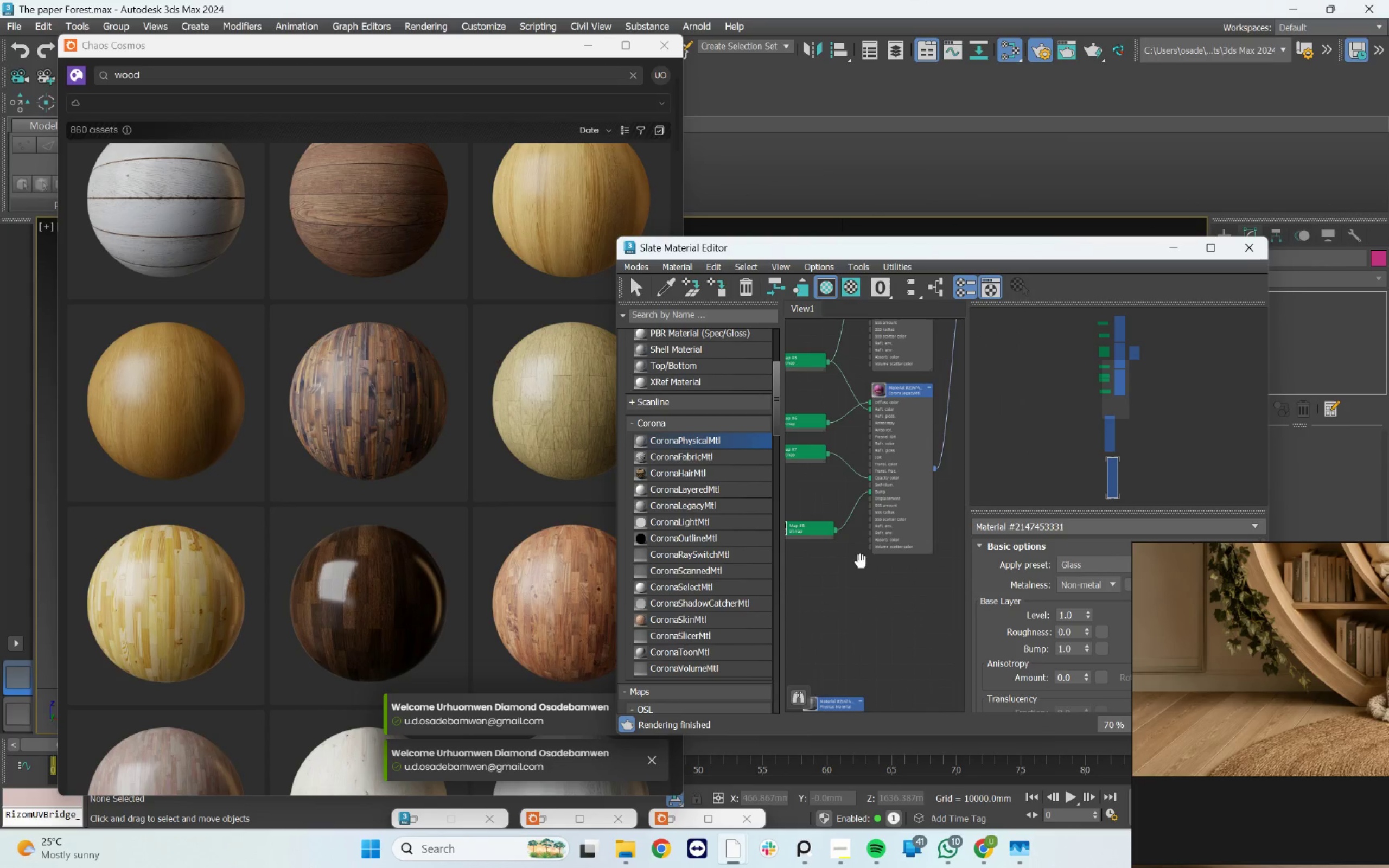 
scroll: coordinate [863, 515], scroll_direction: down, amount: 5.0
 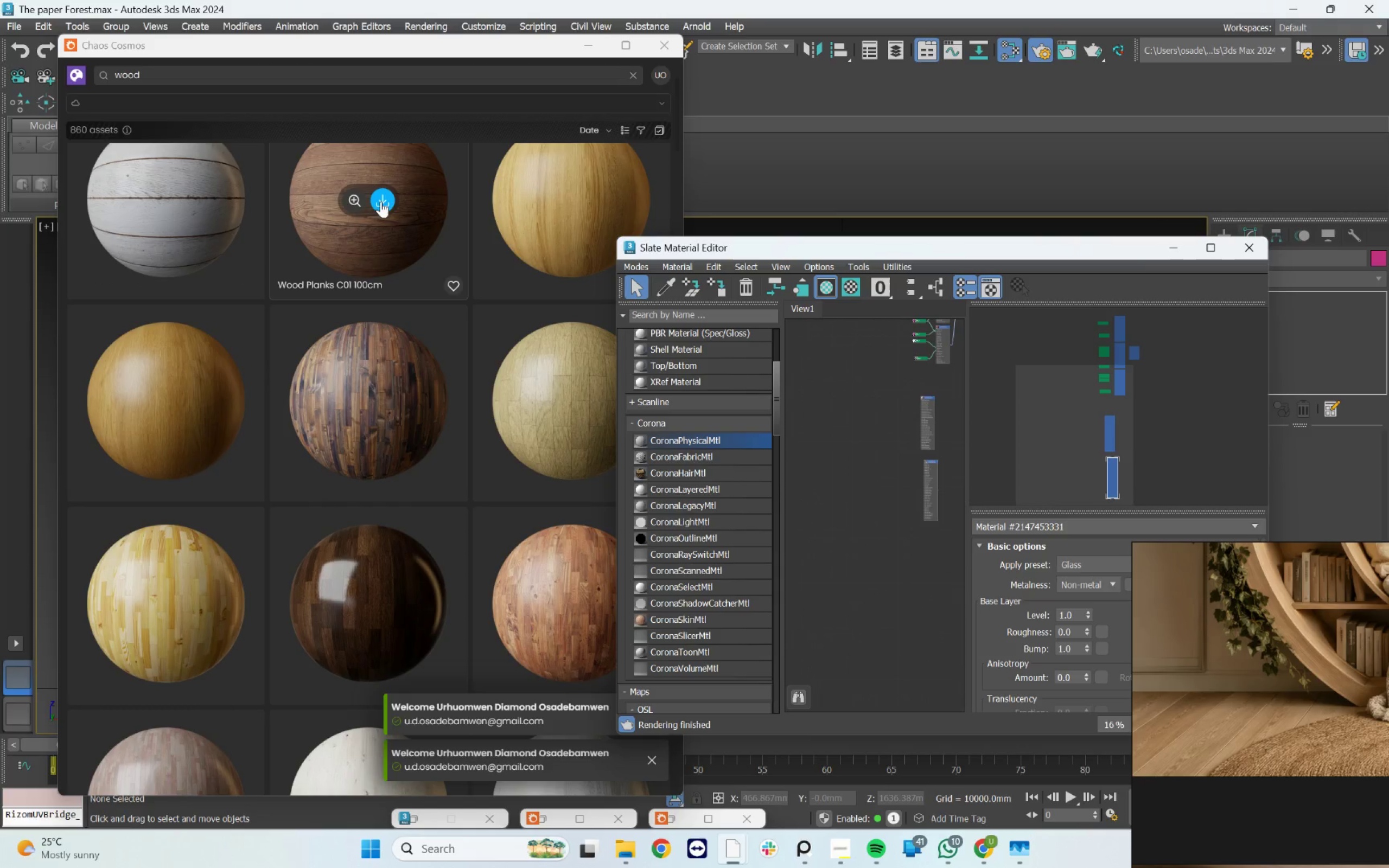 
wait(5.45)
 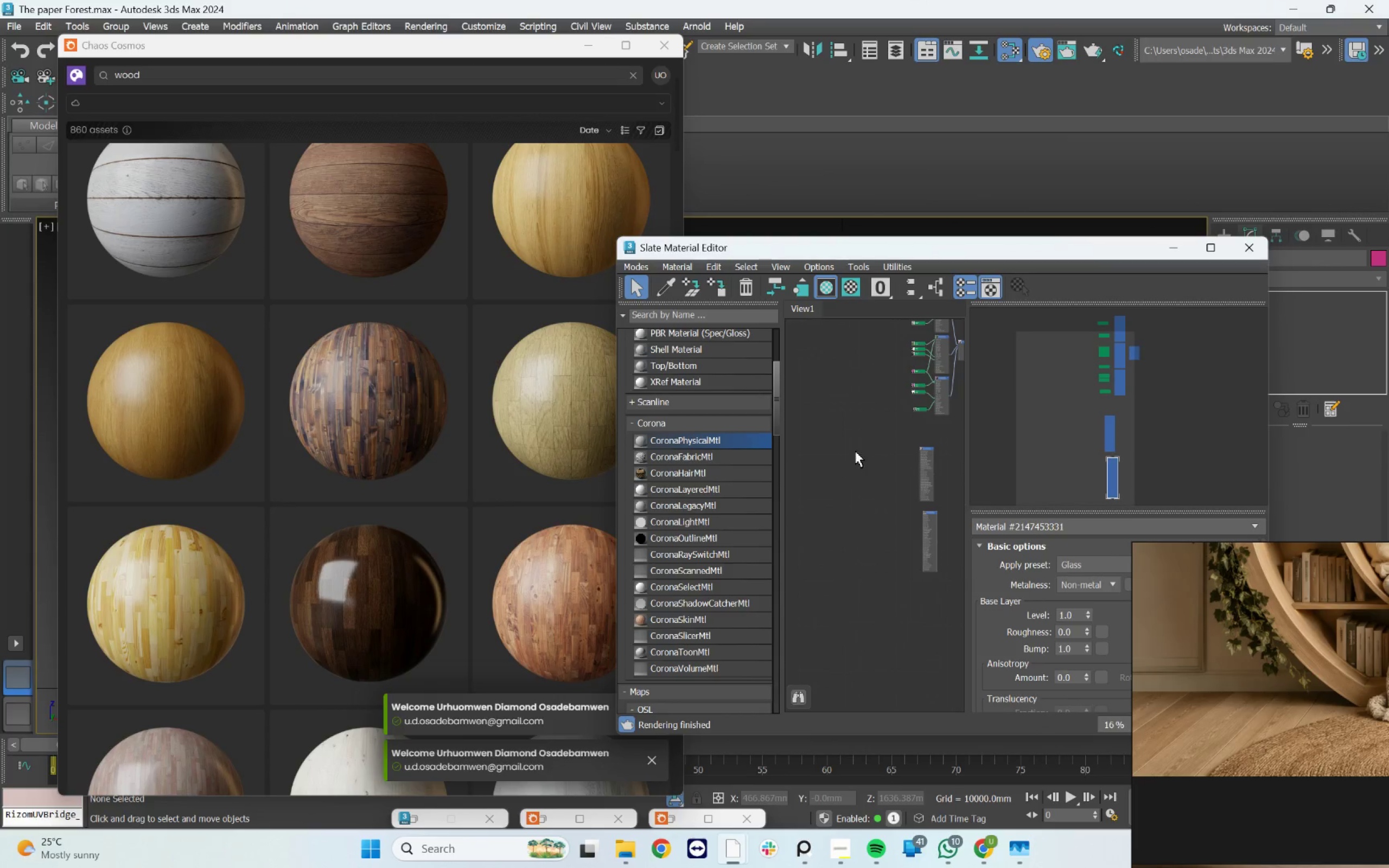 
left_click([386, 200])
 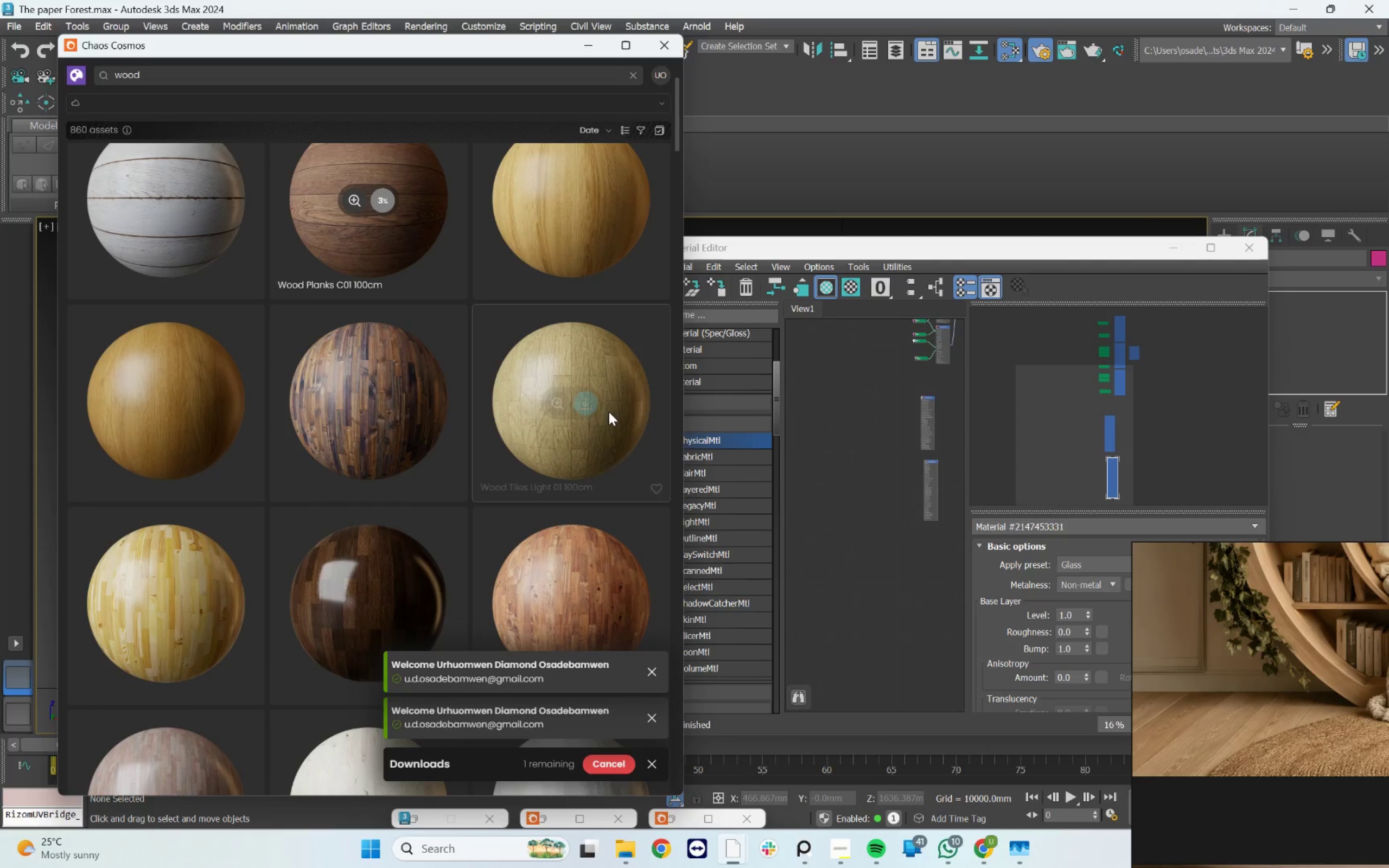 
mouse_move([590, 244])
 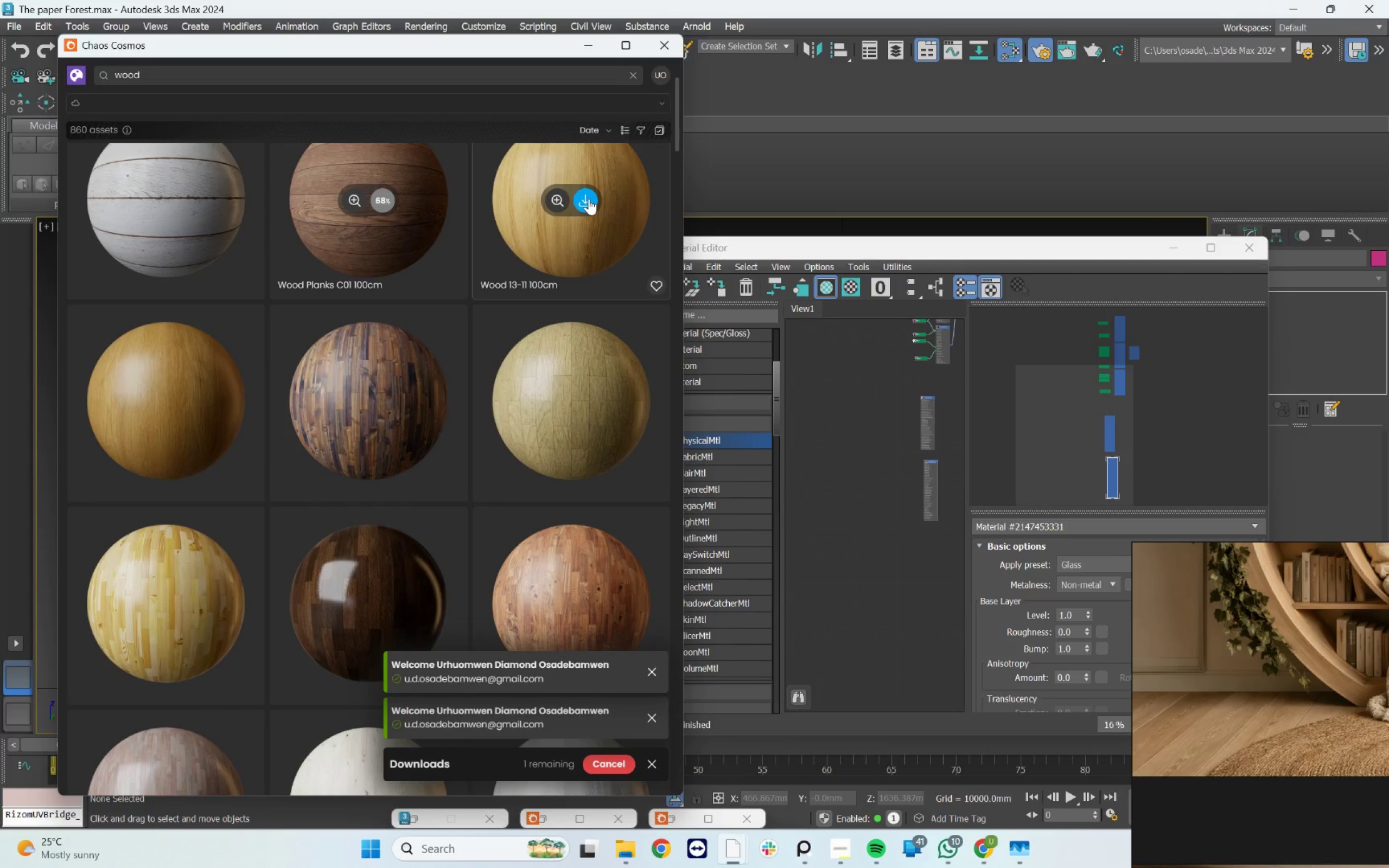 
left_click([589, 199])
 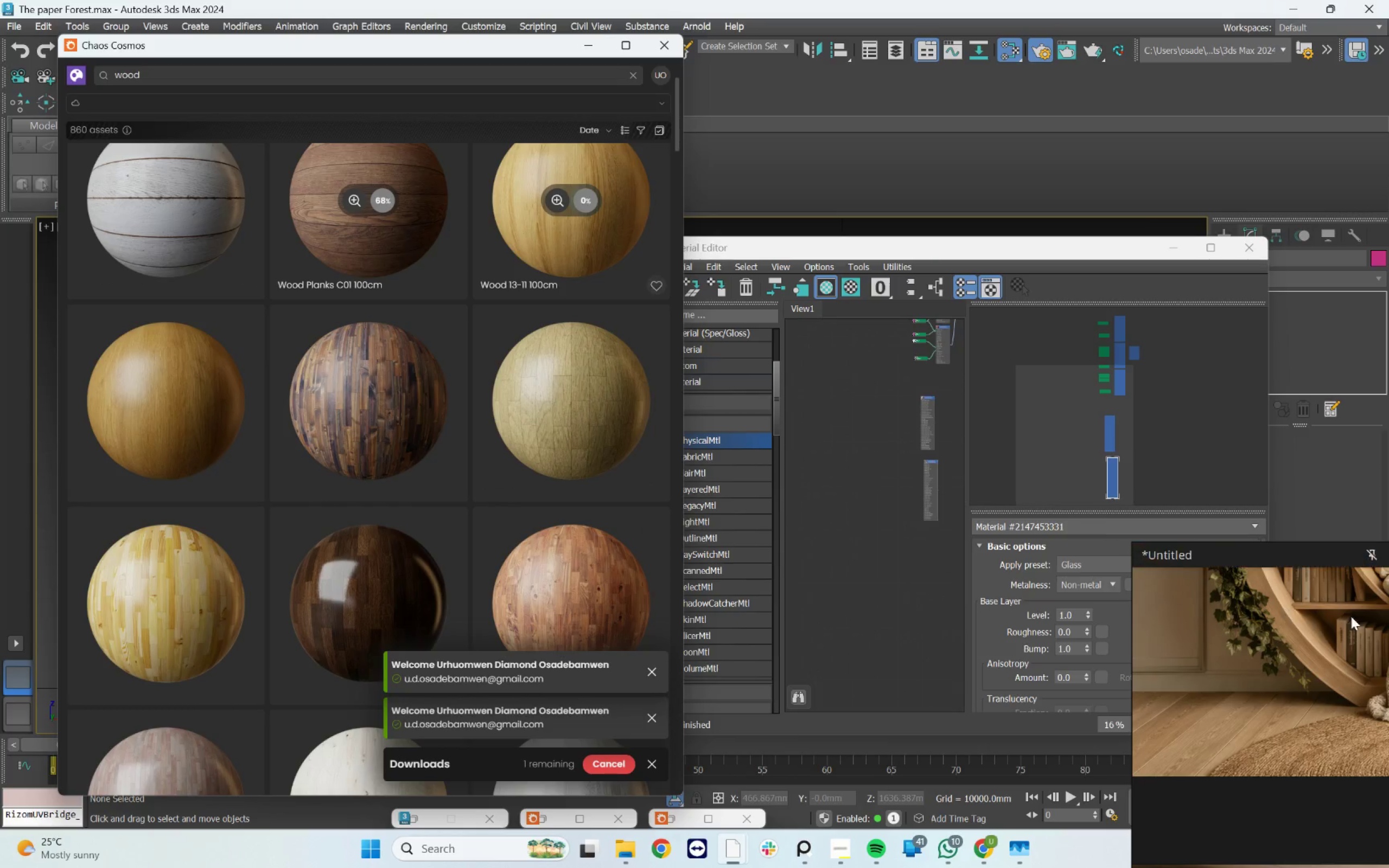 
scroll: coordinate [1358, 615], scroll_direction: down, amount: 4.0
 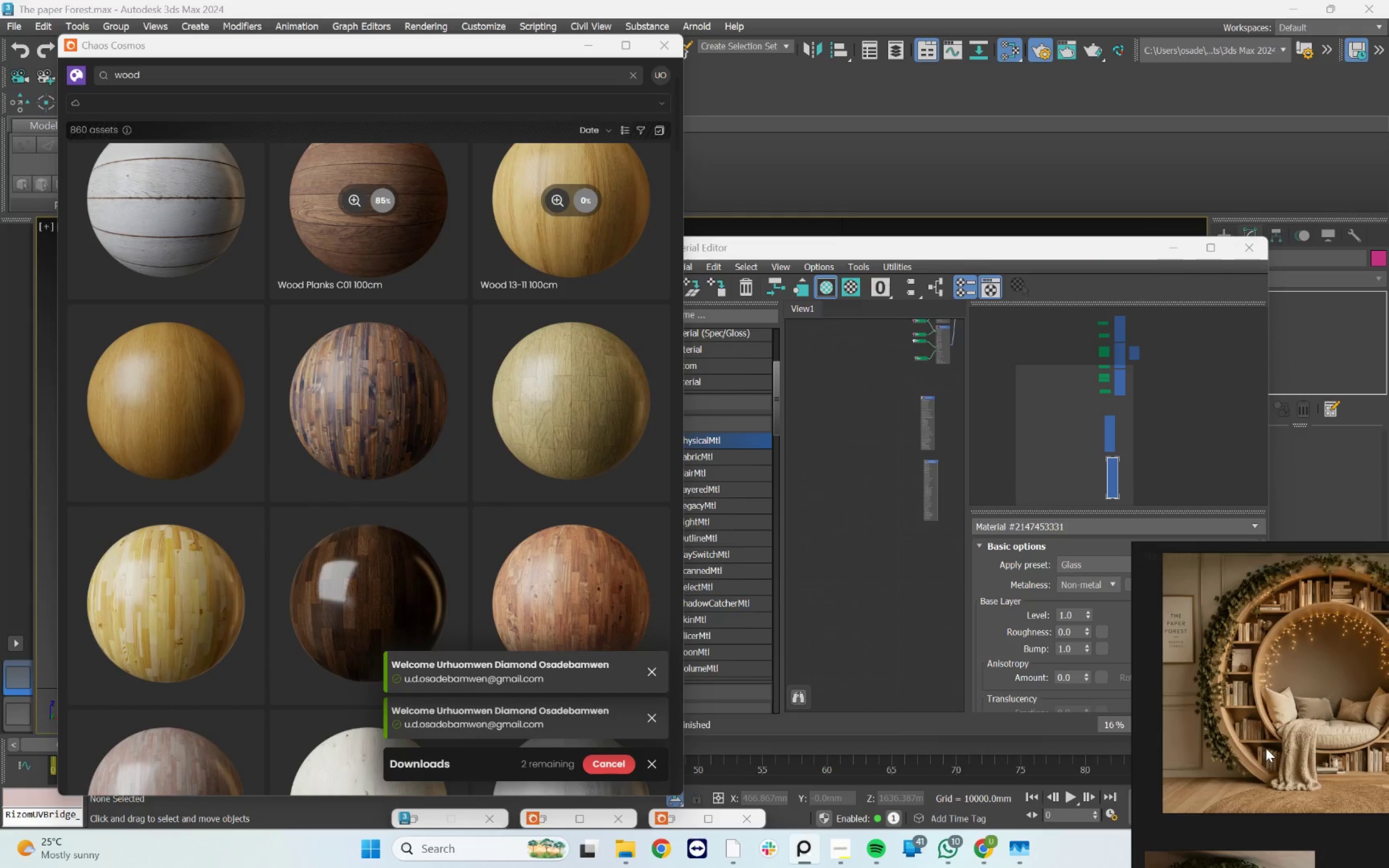 
scroll: coordinate [1277, 719], scroll_direction: up, amount: 6.0
 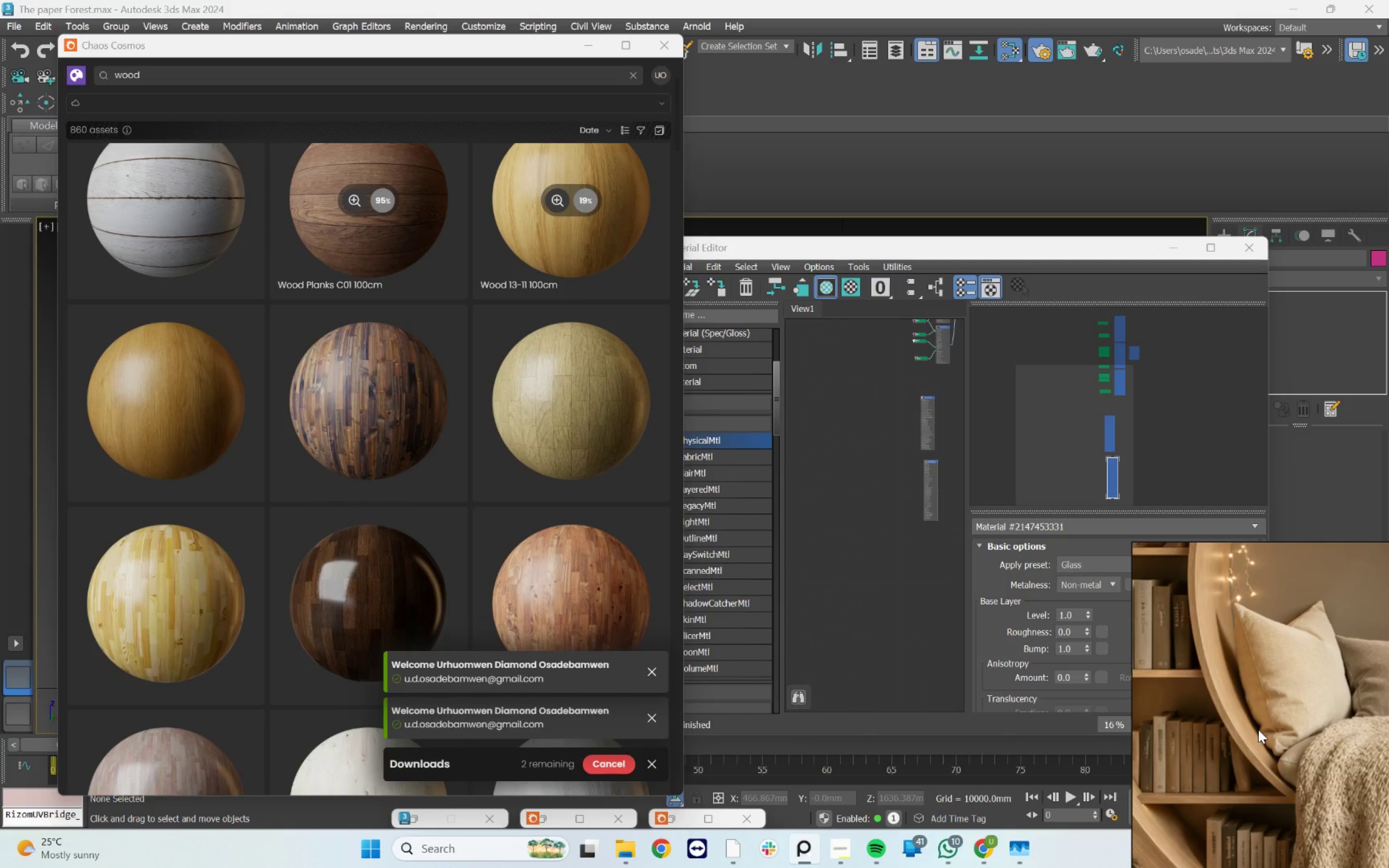 
scroll: coordinate [1258, 730], scroll_direction: down, amount: 7.0
 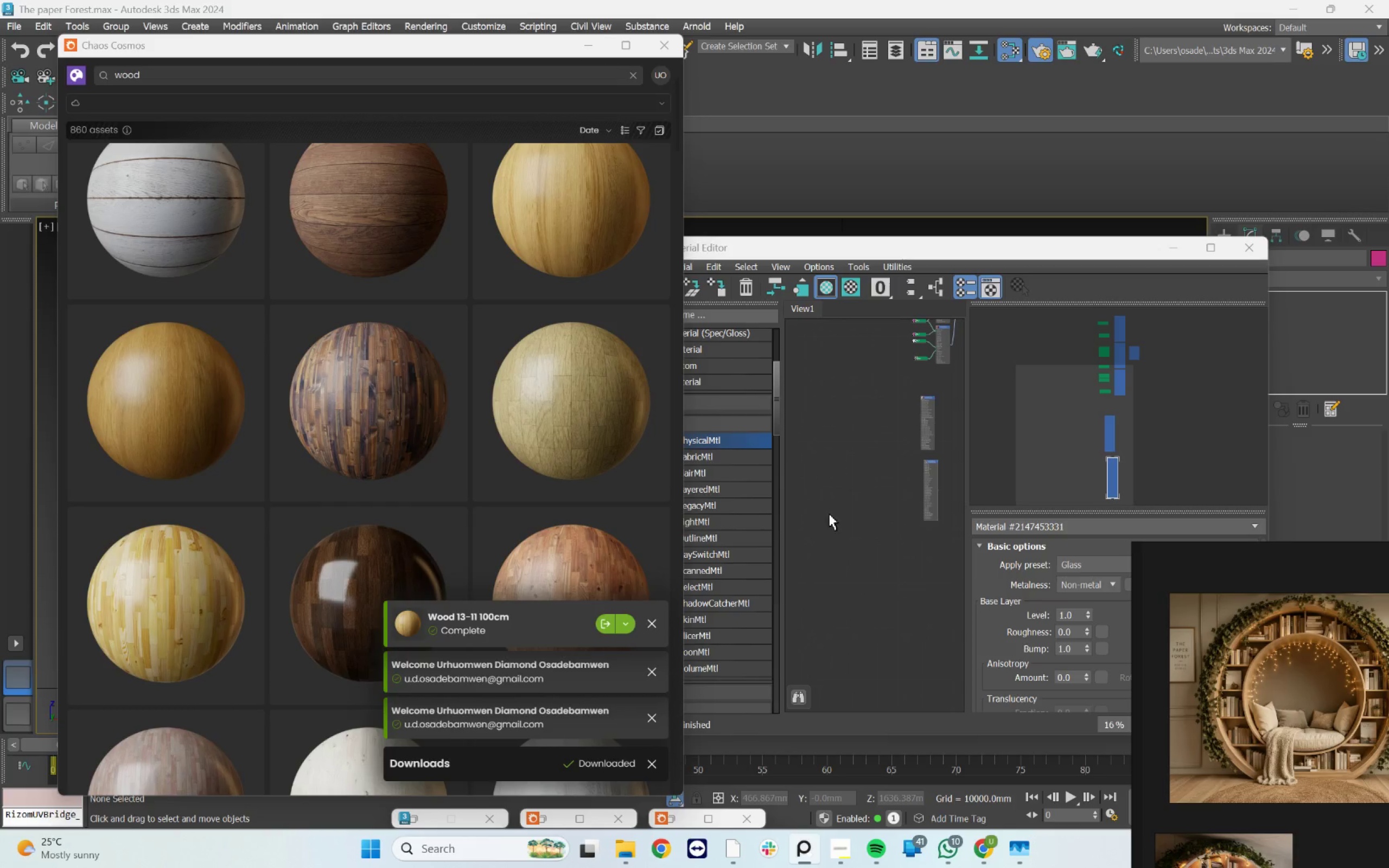 
wait(12.5)
 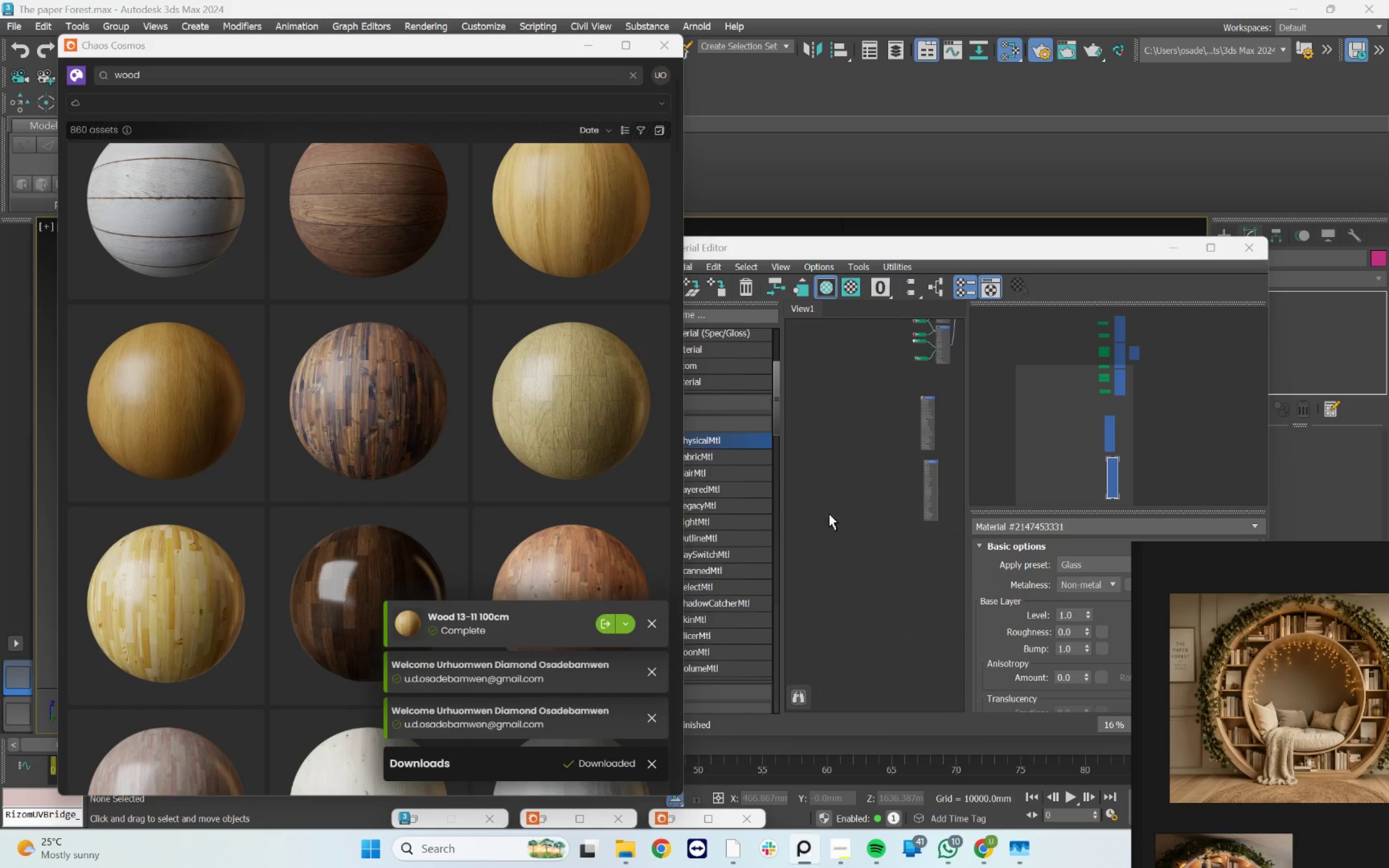 
left_click_drag(start_coordinate=[551, 229], to_coordinate=[851, 559])
 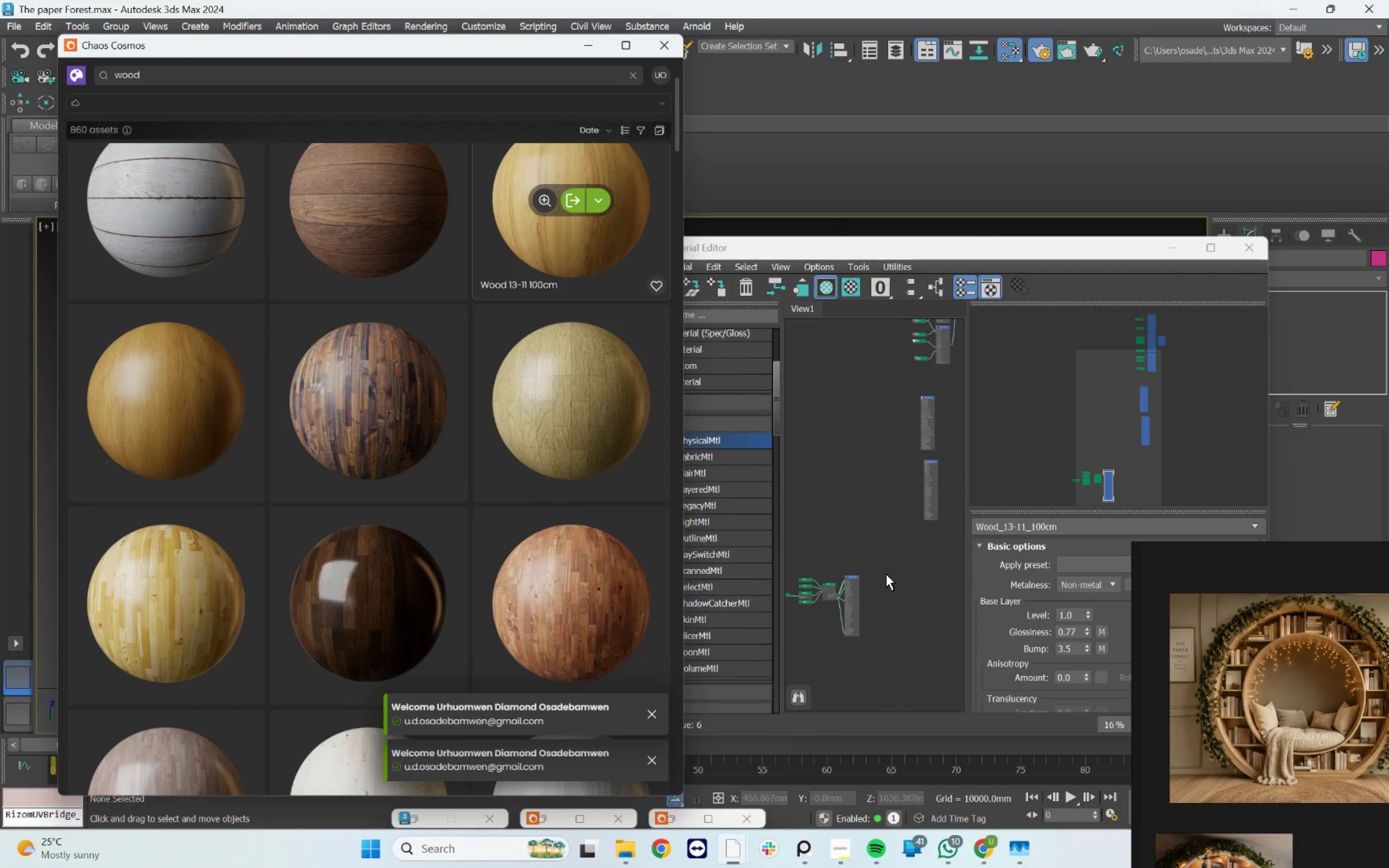 
scroll: coordinate [347, 668], scroll_direction: up, amount: 16.0
 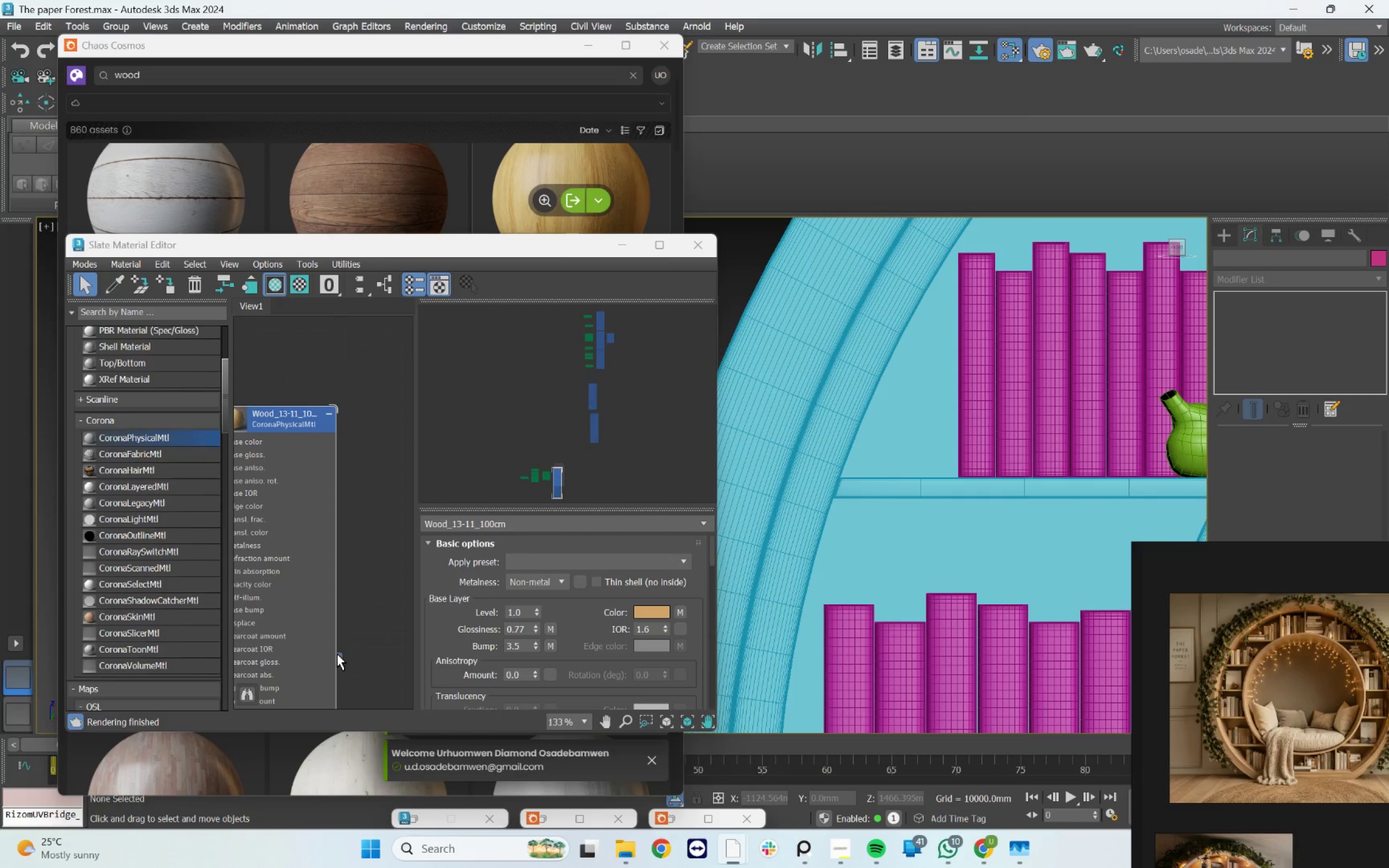 
left_click_drag(start_coordinate=[337, 654], to_coordinate=[787, 467])
 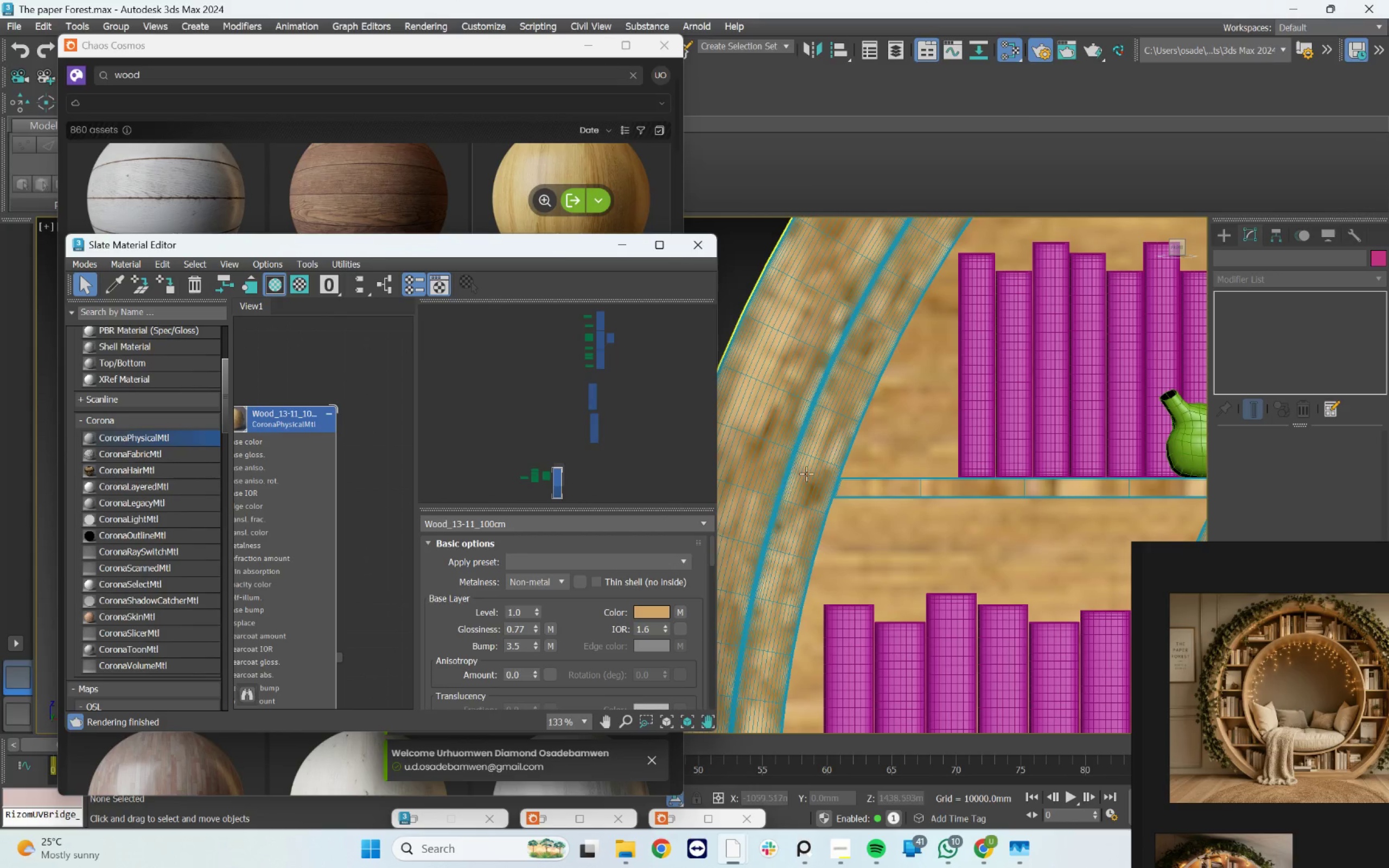 
scroll: coordinate [817, 468], scroll_direction: down, amount: 4.0
 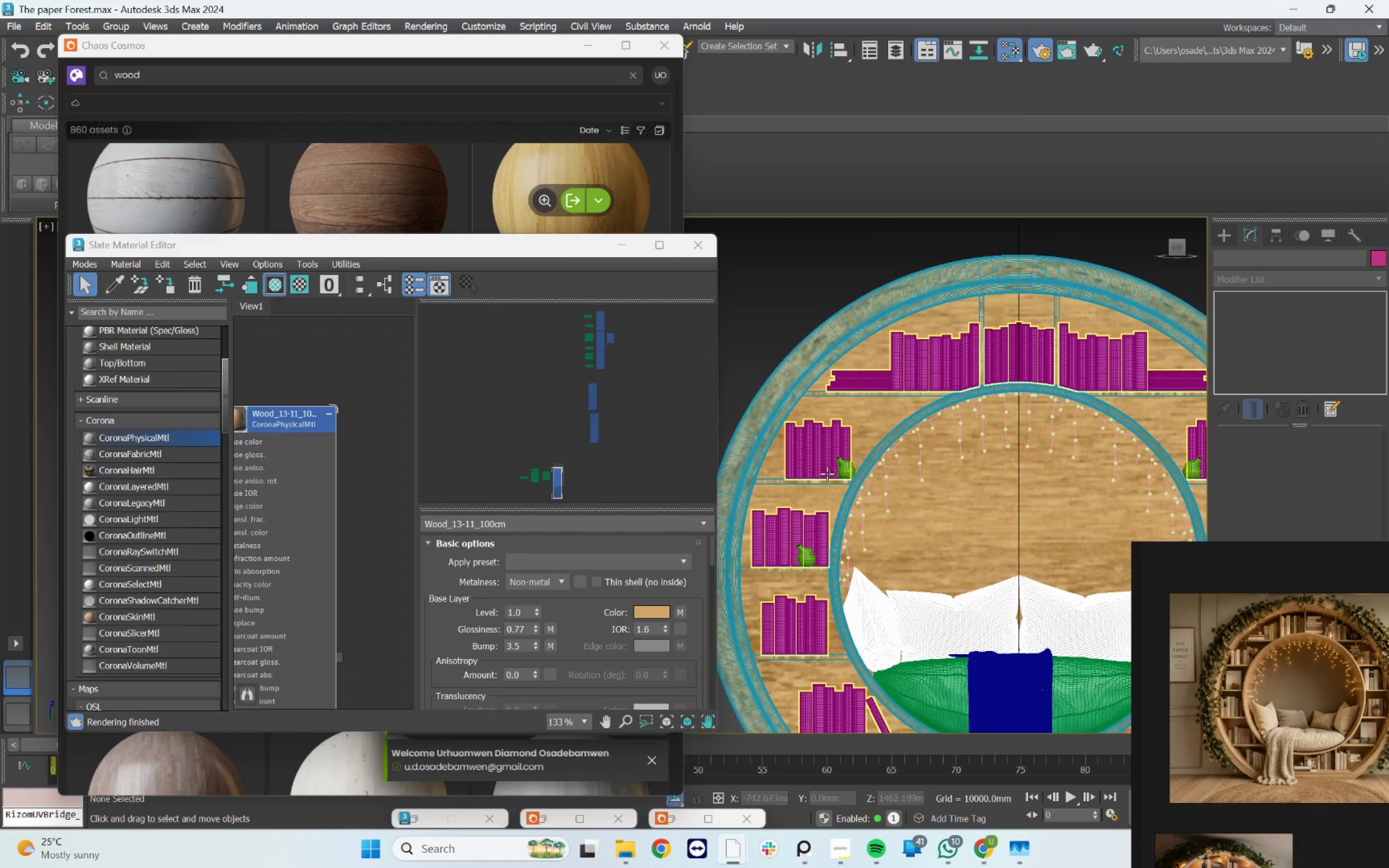 
hold_key(key=F3, duration=0.62)
 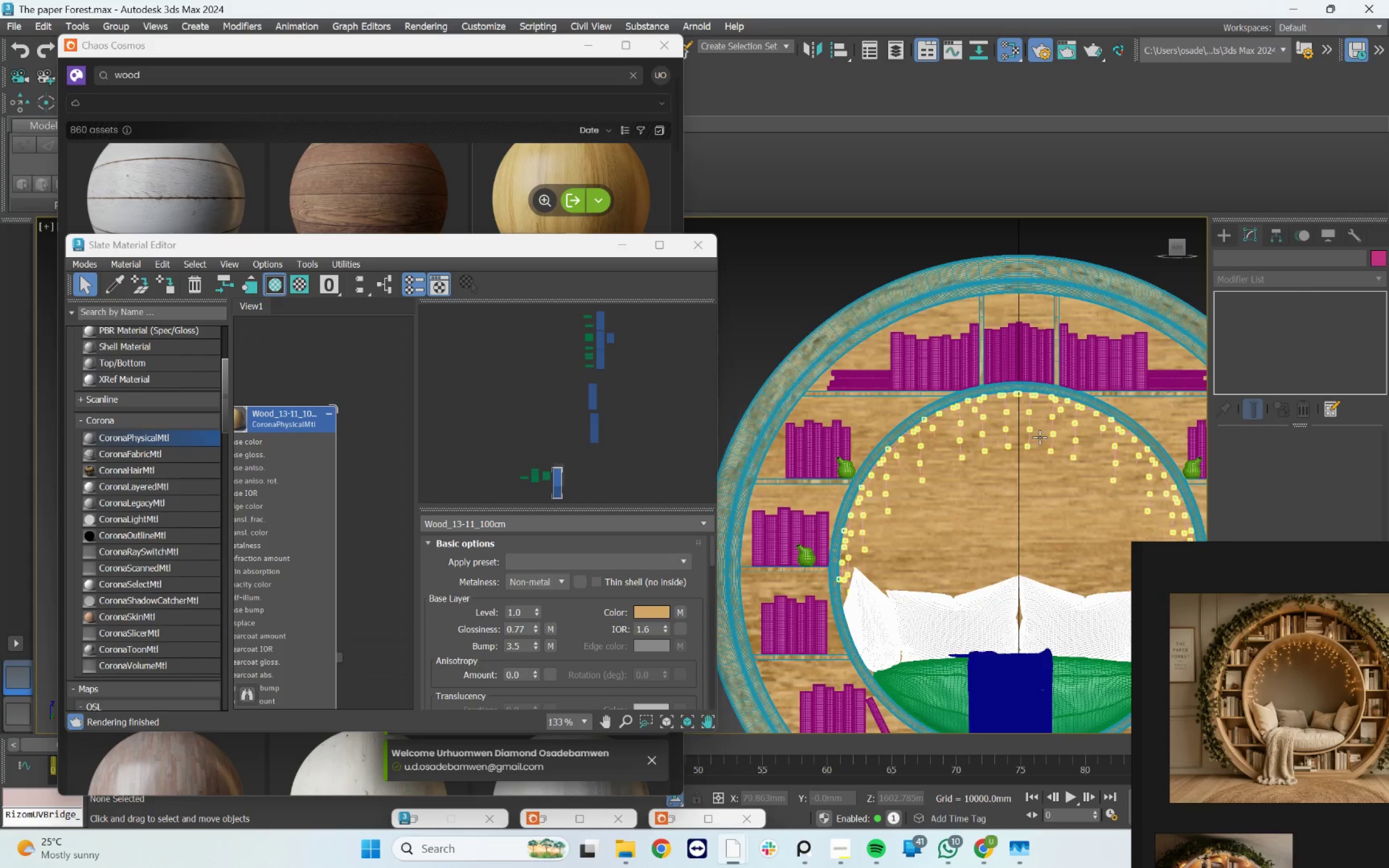 
key(F4)
 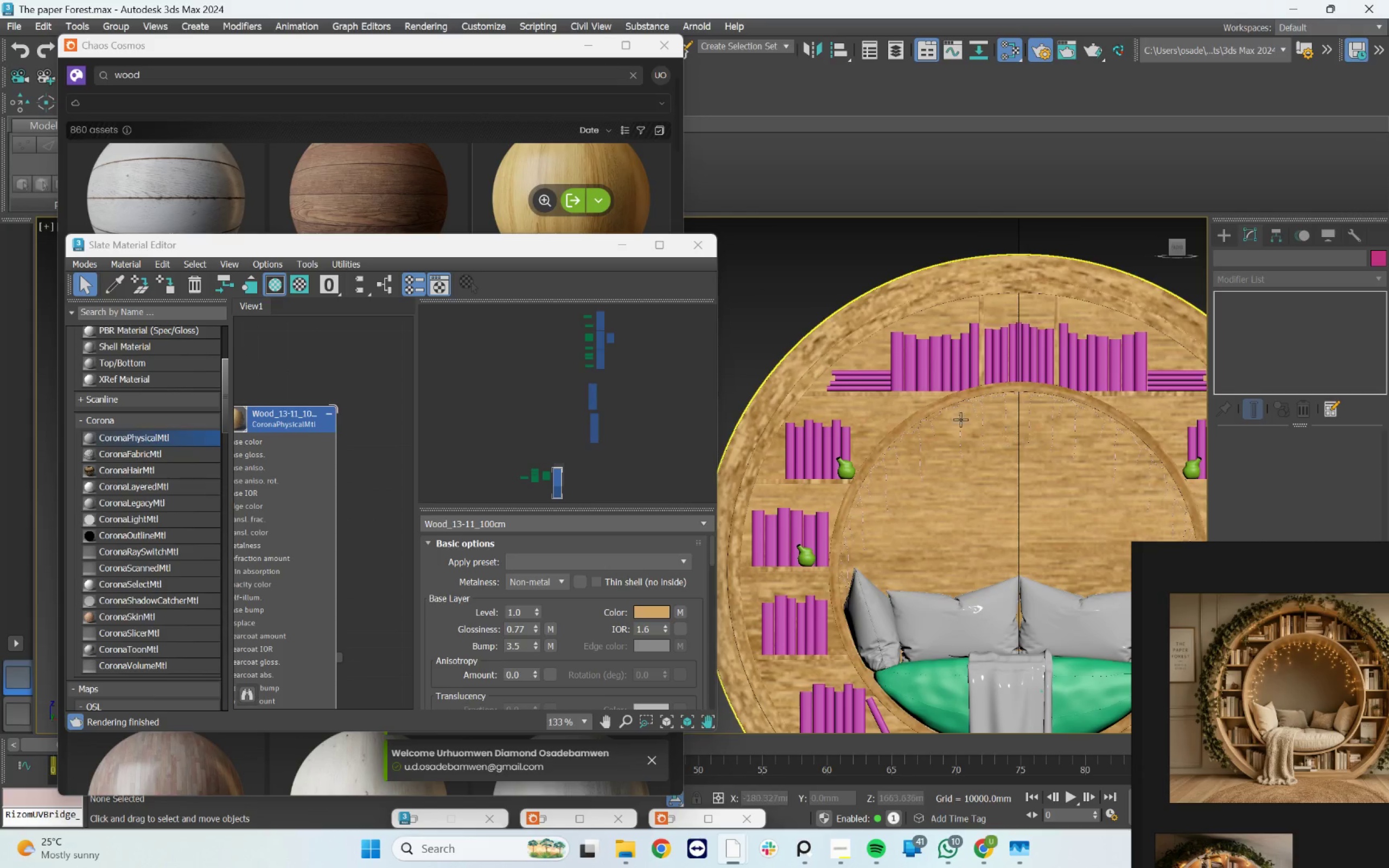 
scroll: coordinate [950, 416], scroll_direction: down, amount: 4.0
 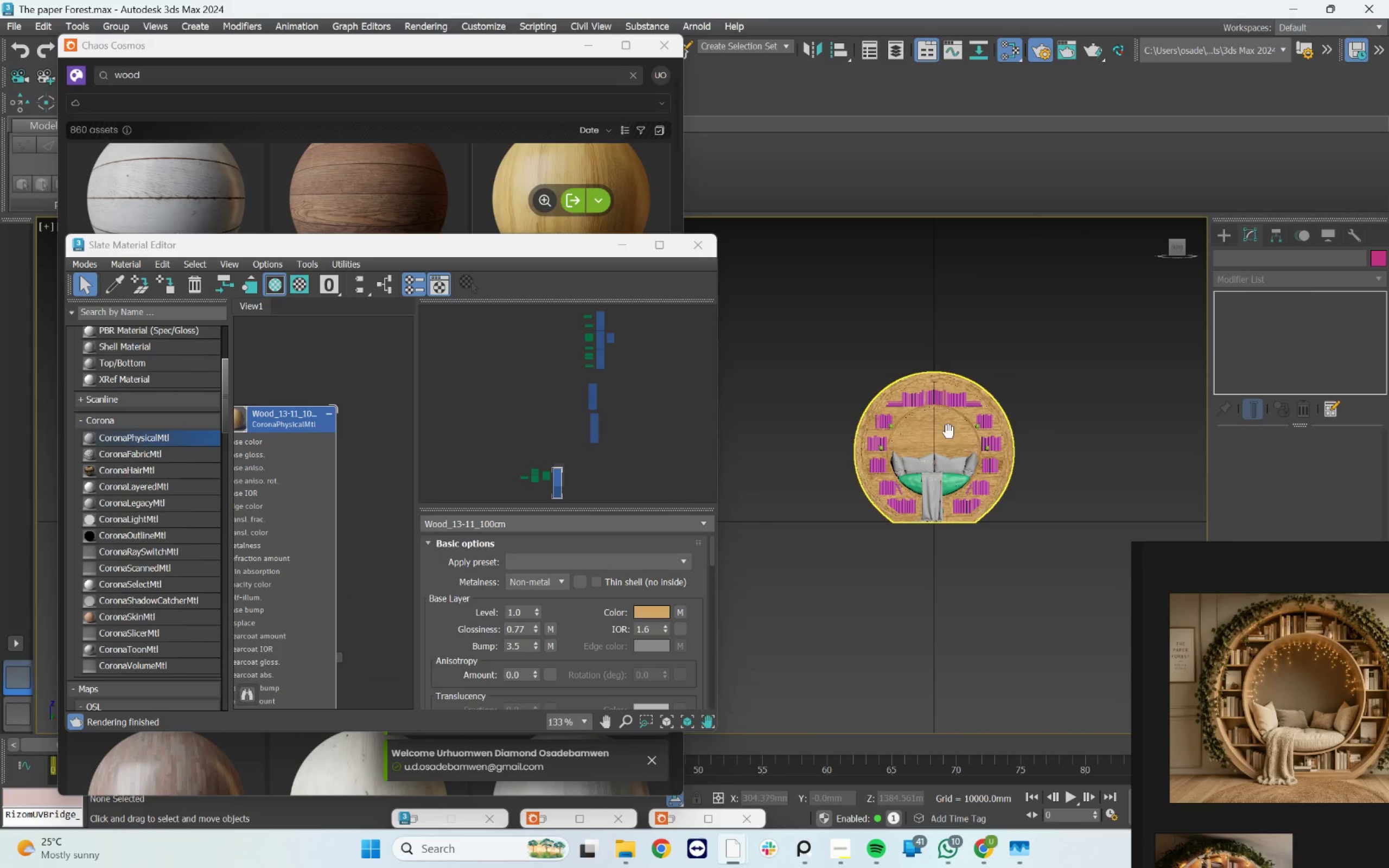 
scroll: coordinate [990, 434], scroll_direction: up, amount: 4.0
 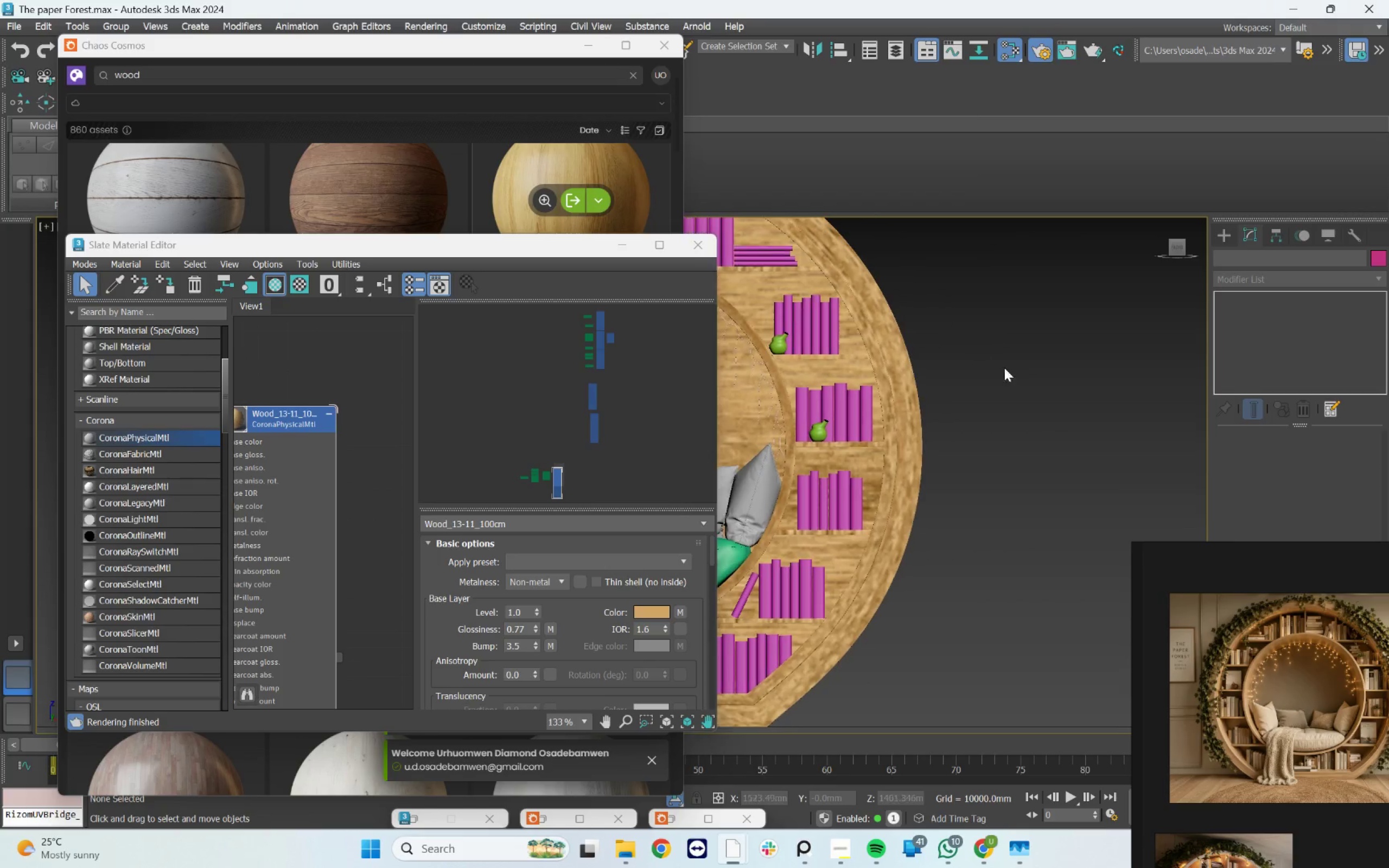 
scroll: coordinate [991, 392], scroll_direction: down, amount: 4.0
 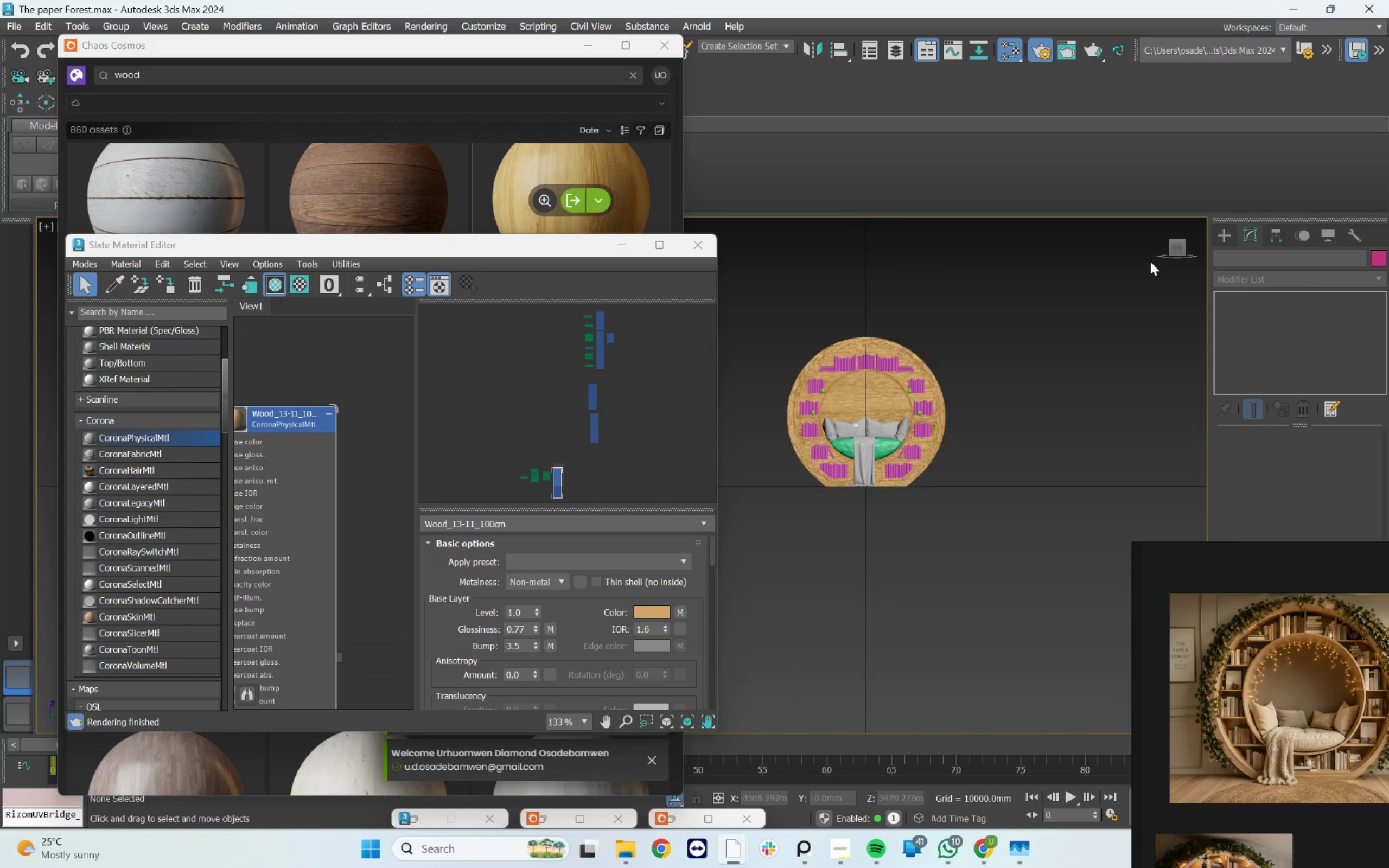 
left_click([1173, 246])
 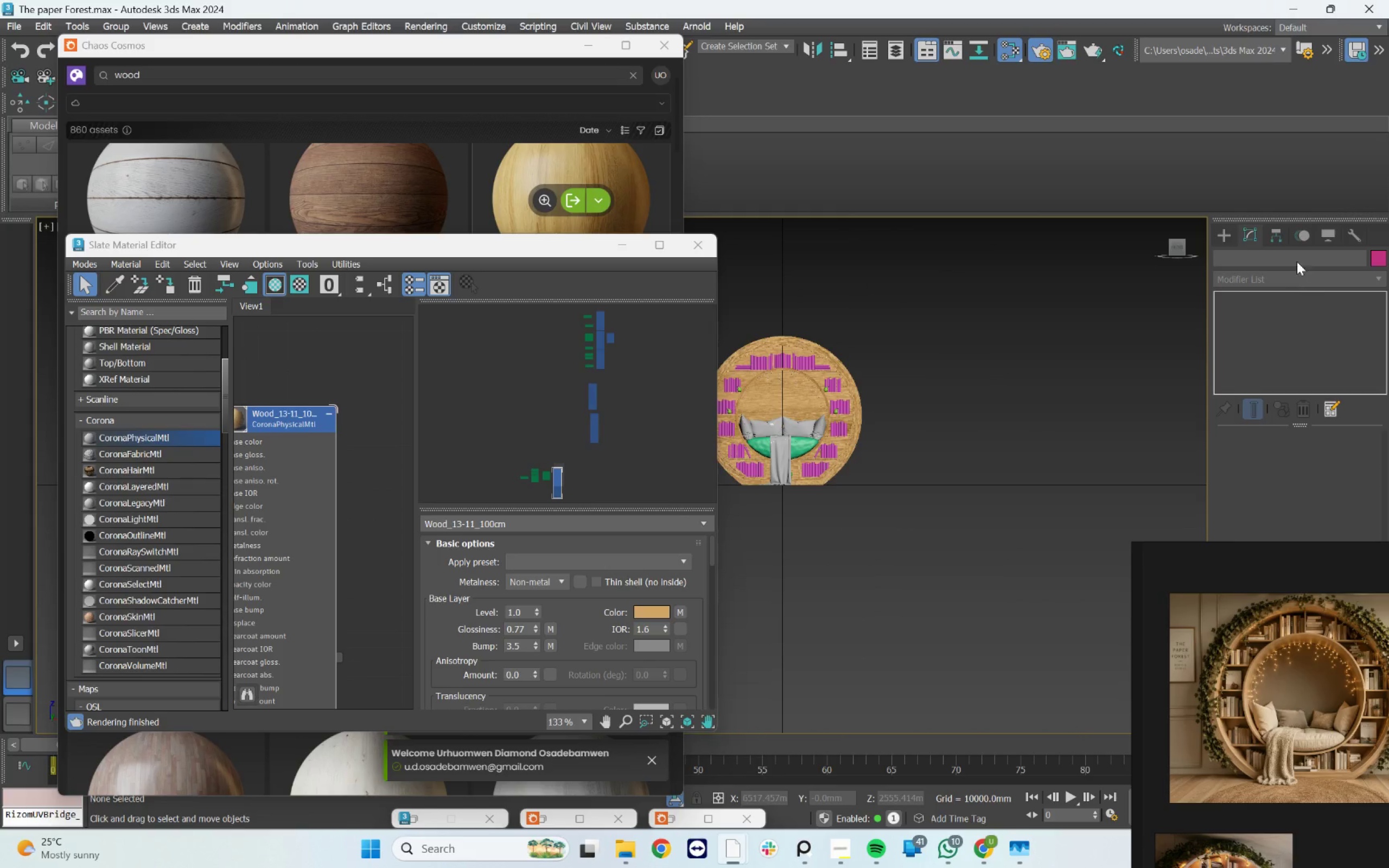 
left_click([1231, 235])
 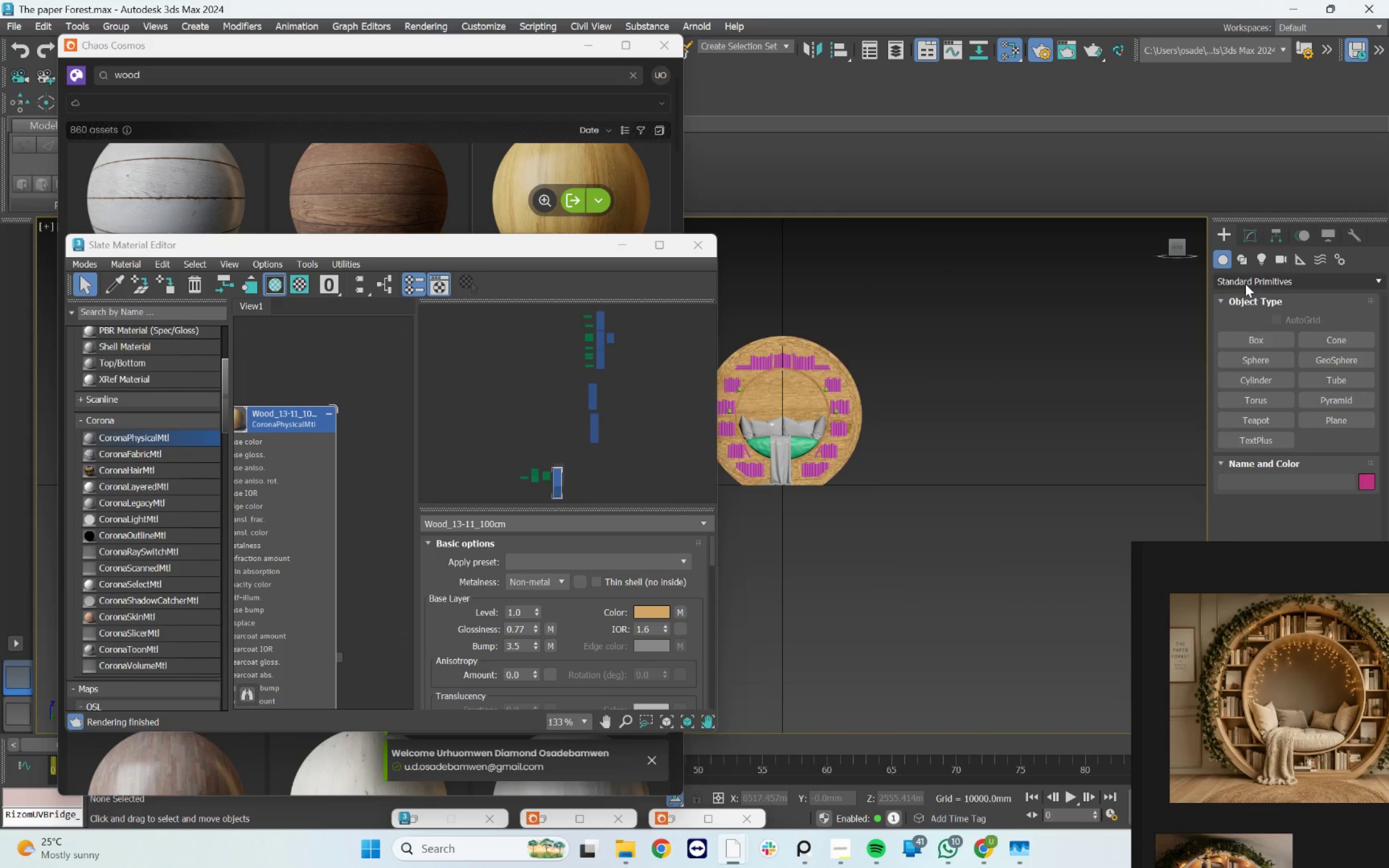 
left_click([1265, 331])
 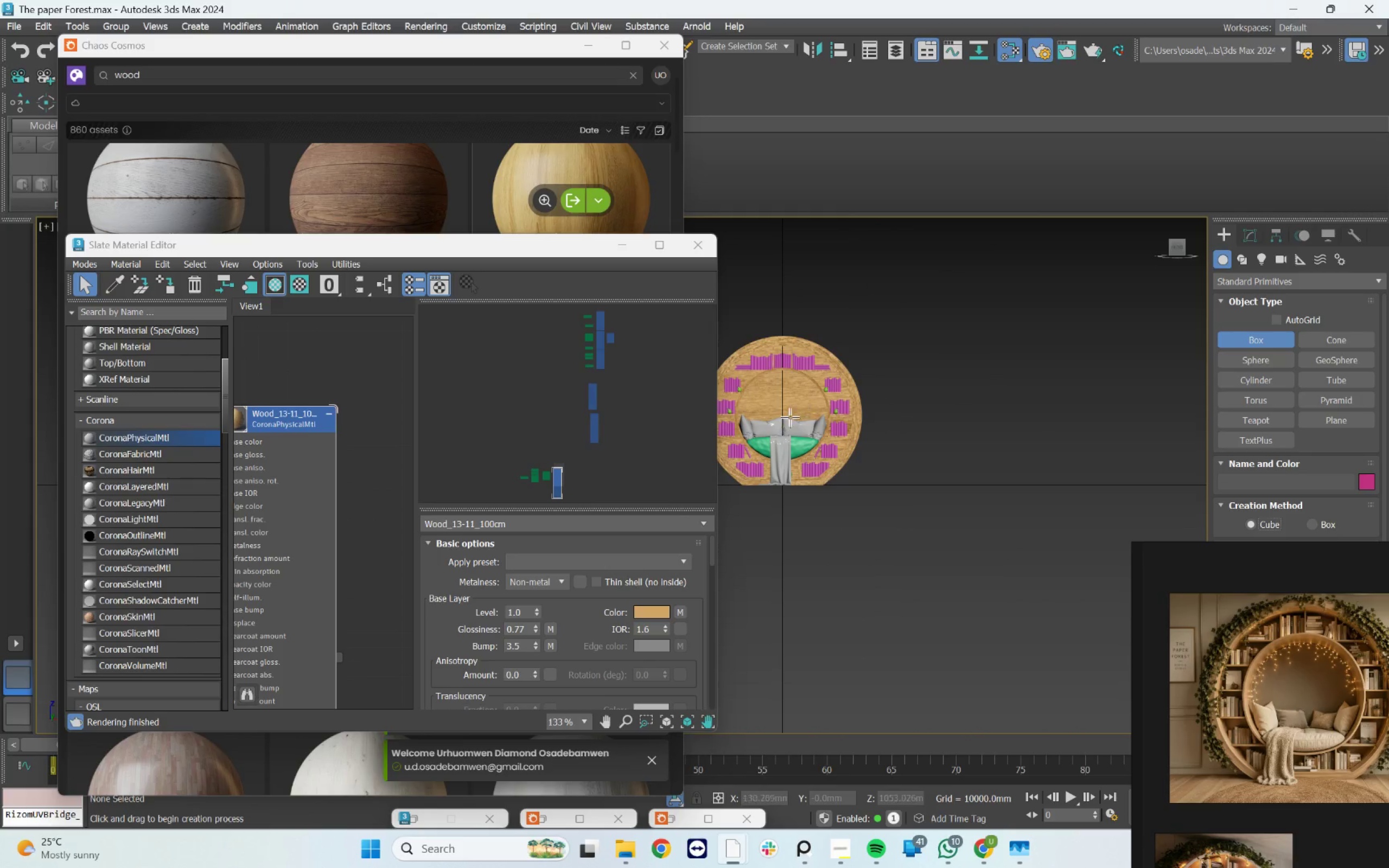 
left_click_drag(start_coordinate=[780, 416], to_coordinate=[833, 474])
 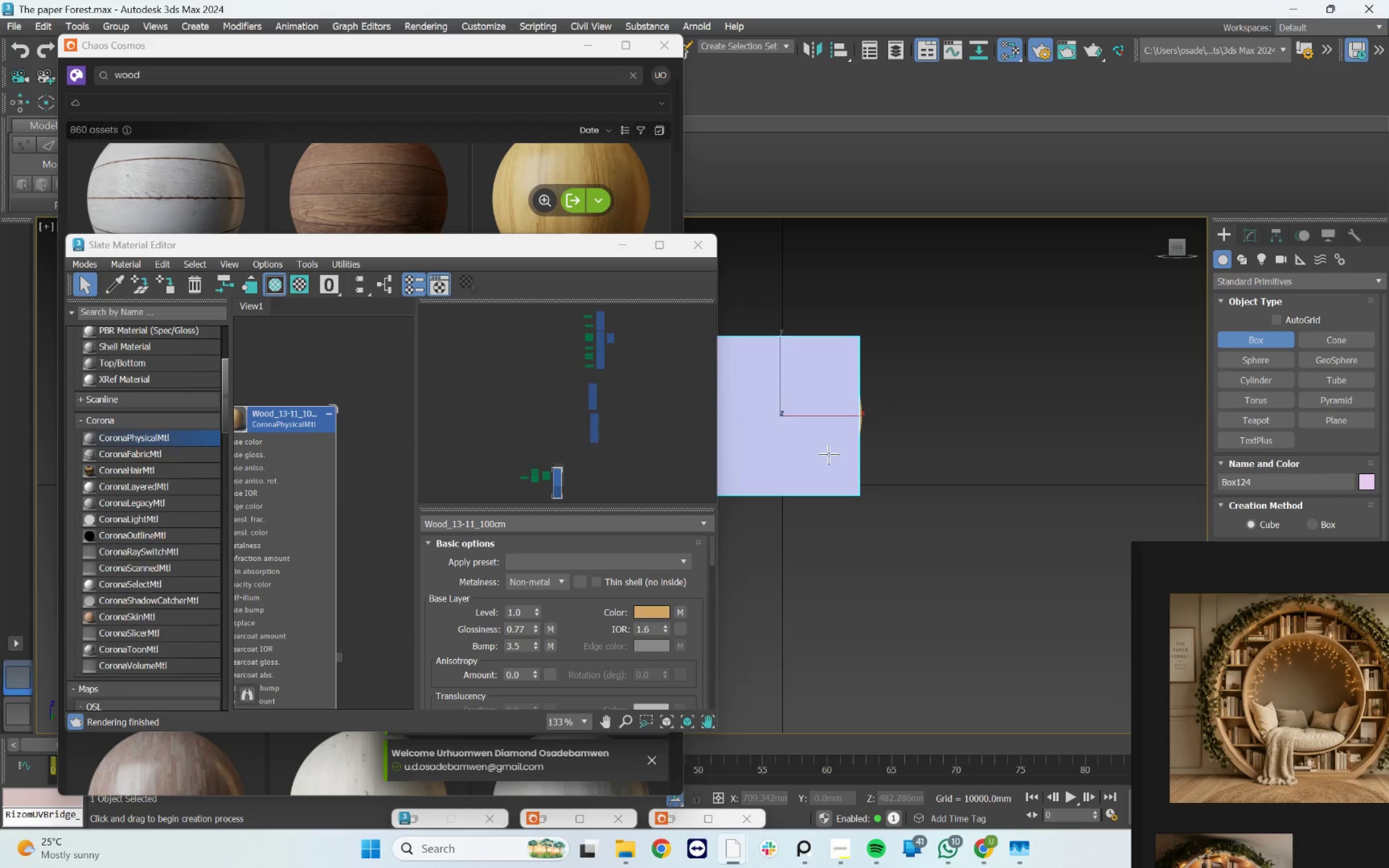 
key(W)
 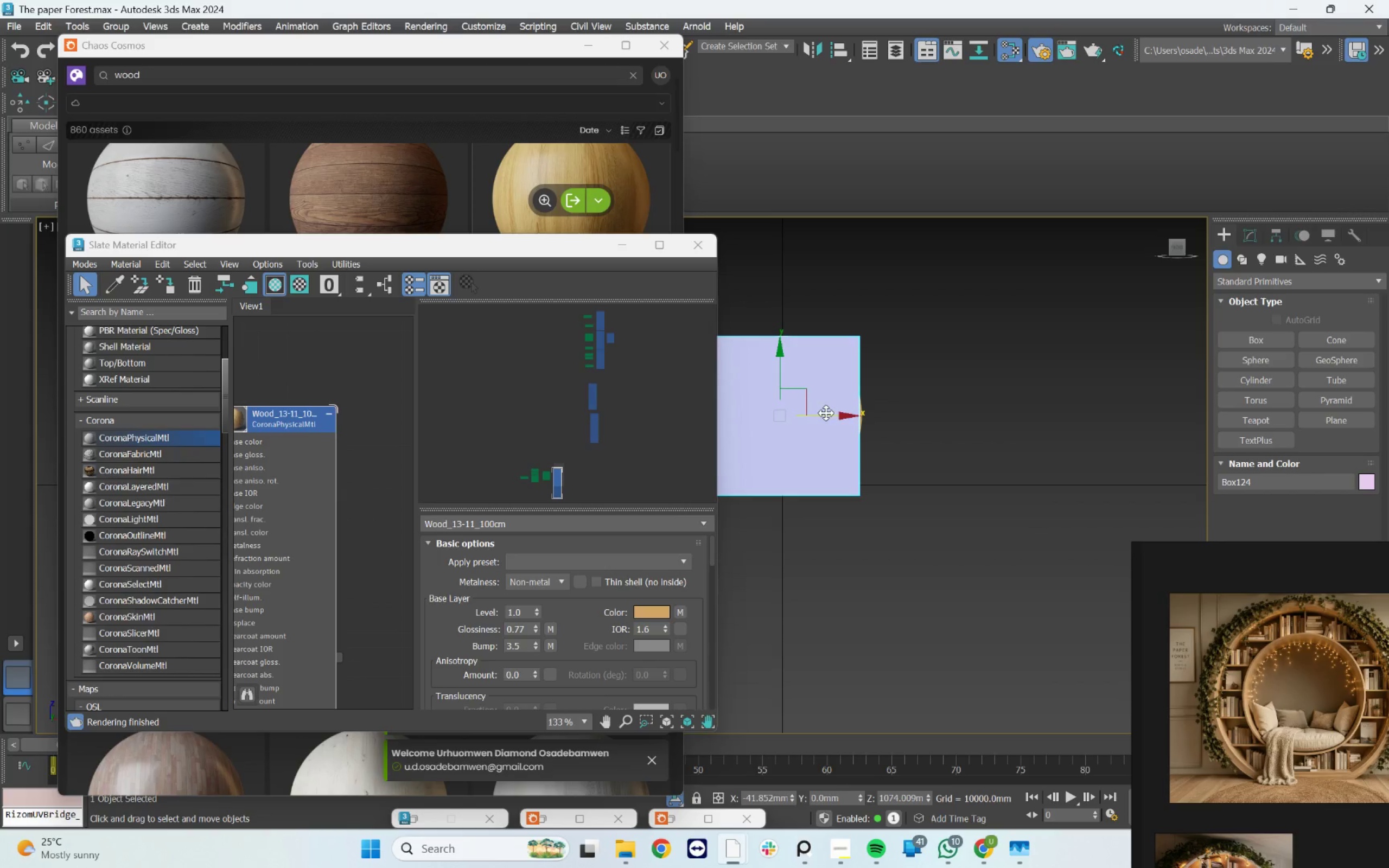 
left_click_drag(start_coordinate=[826, 413], to_coordinate=[1028, 392])
 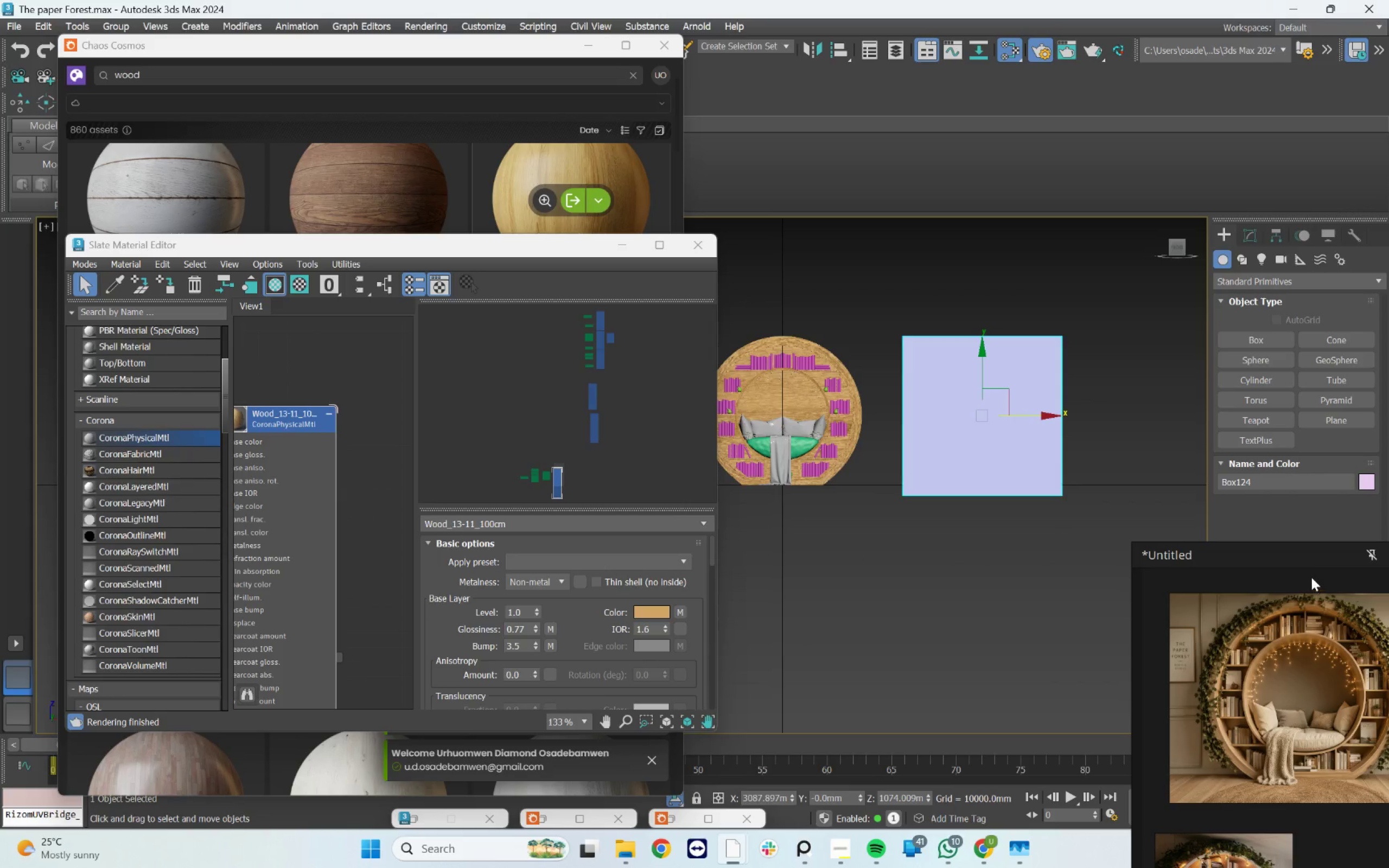 
left_click_drag(start_coordinate=[1299, 561], to_coordinate=[915, 646])
 